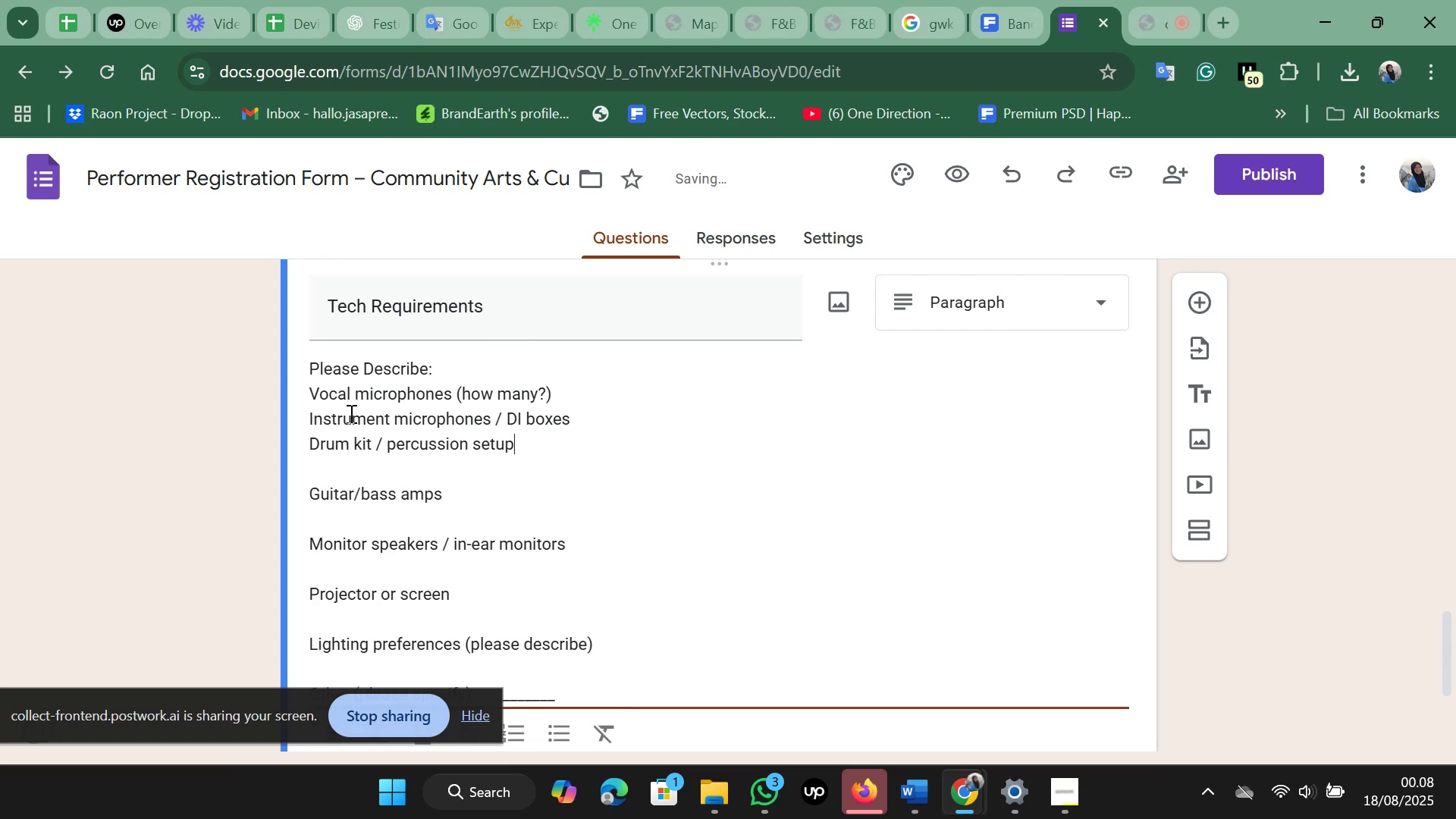 
key(ArrowDown)
 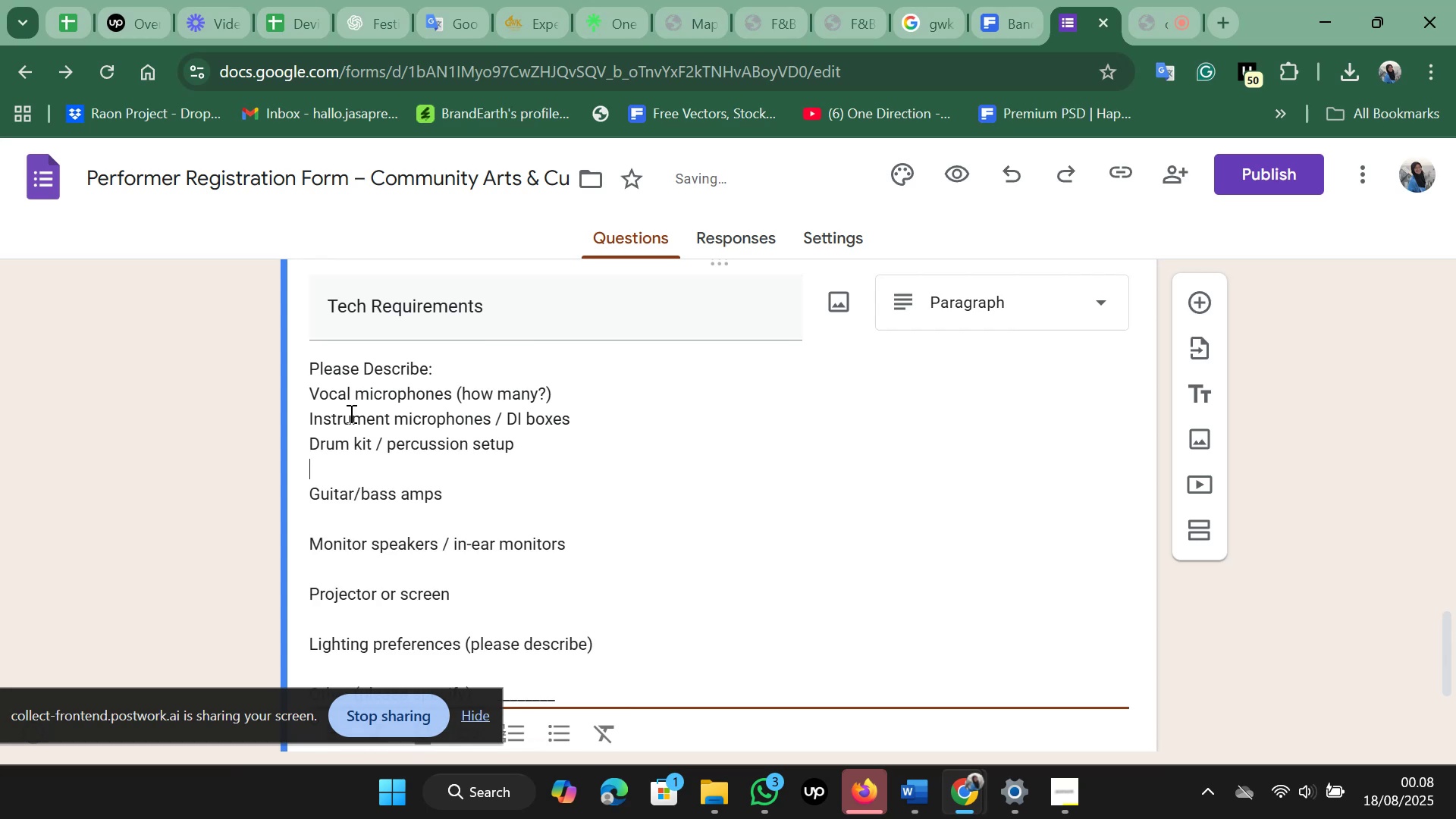 
key(Backspace)
 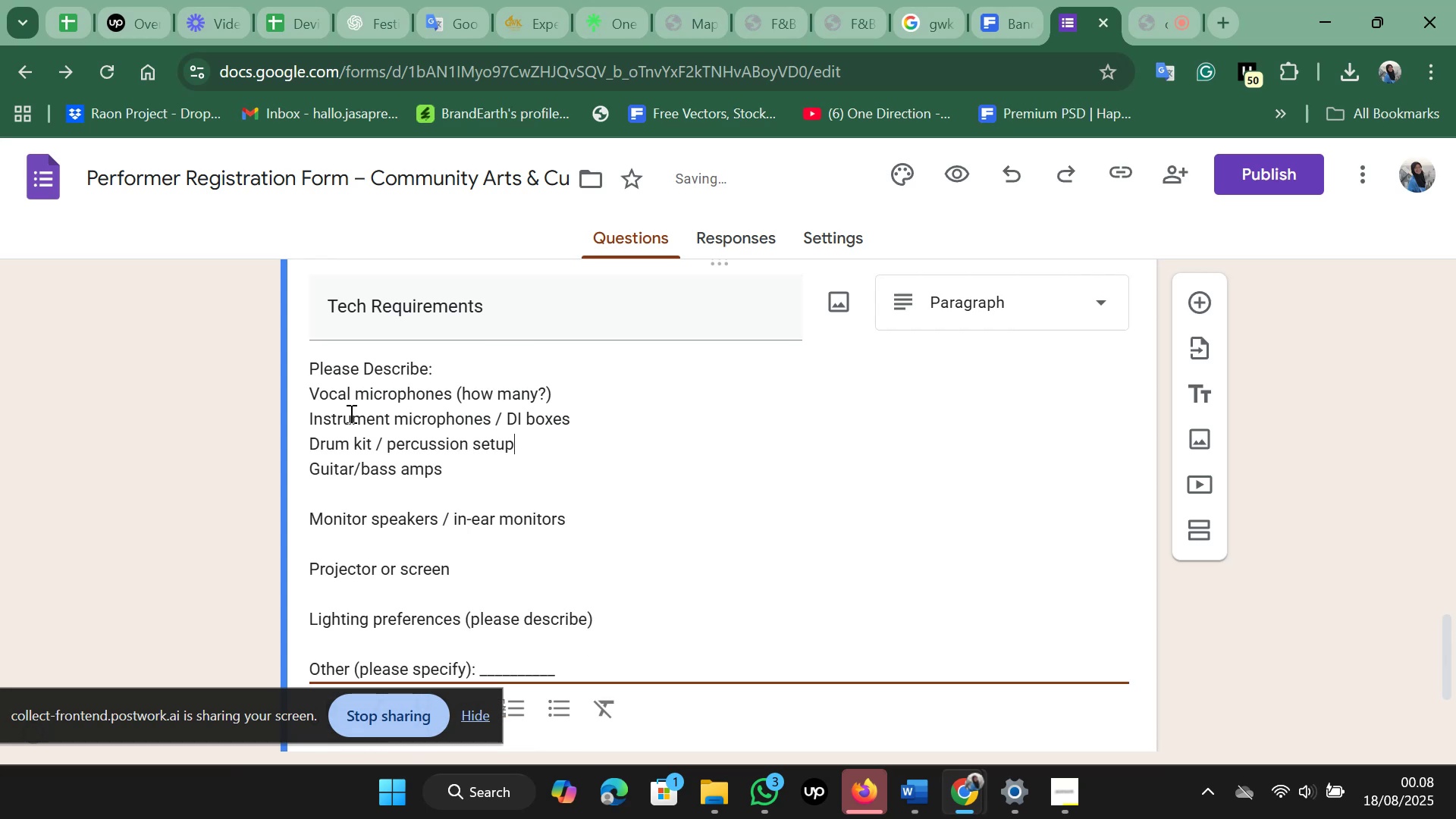 
key(ArrowDown)
 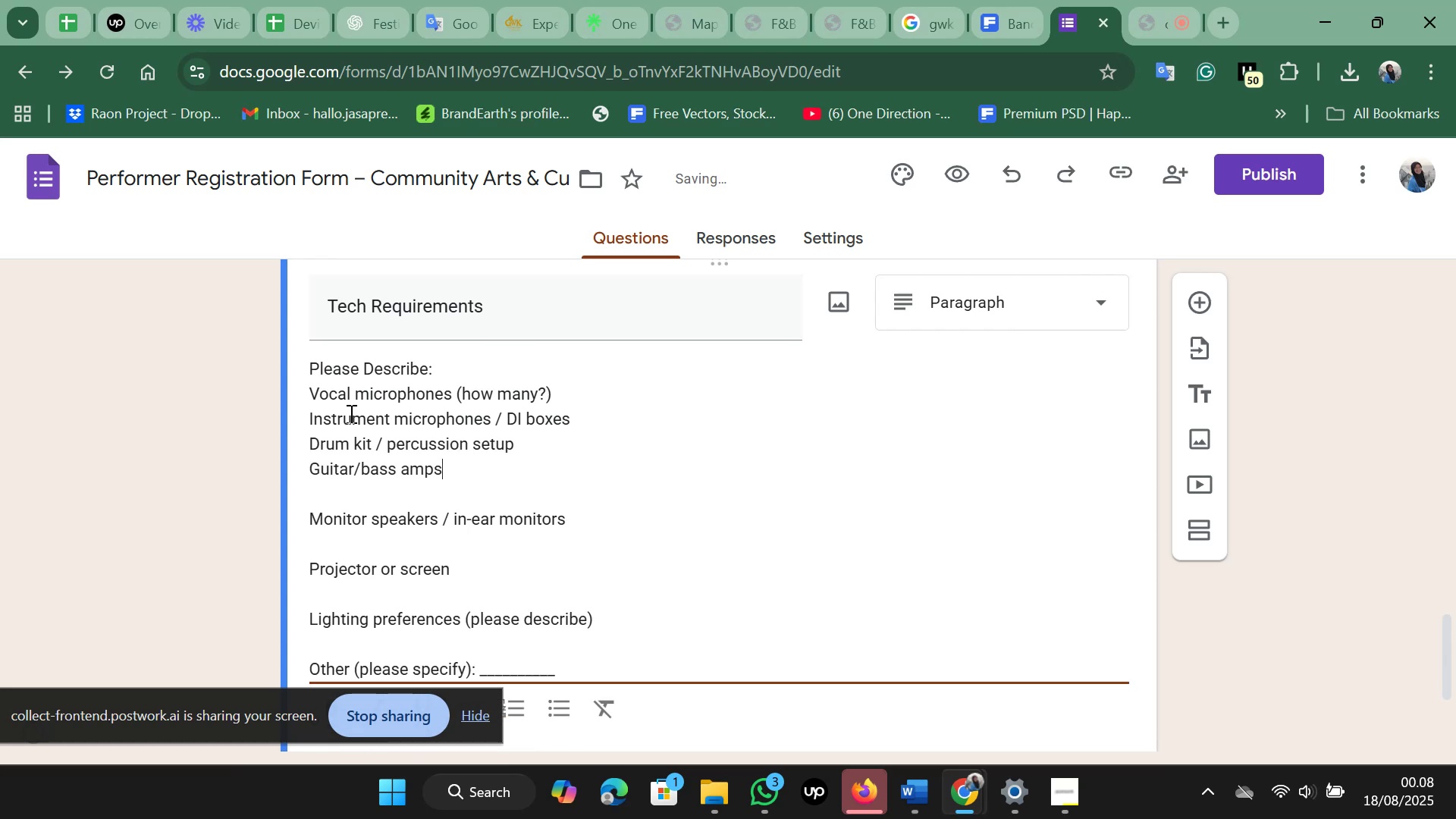 
key(ArrowDown)
 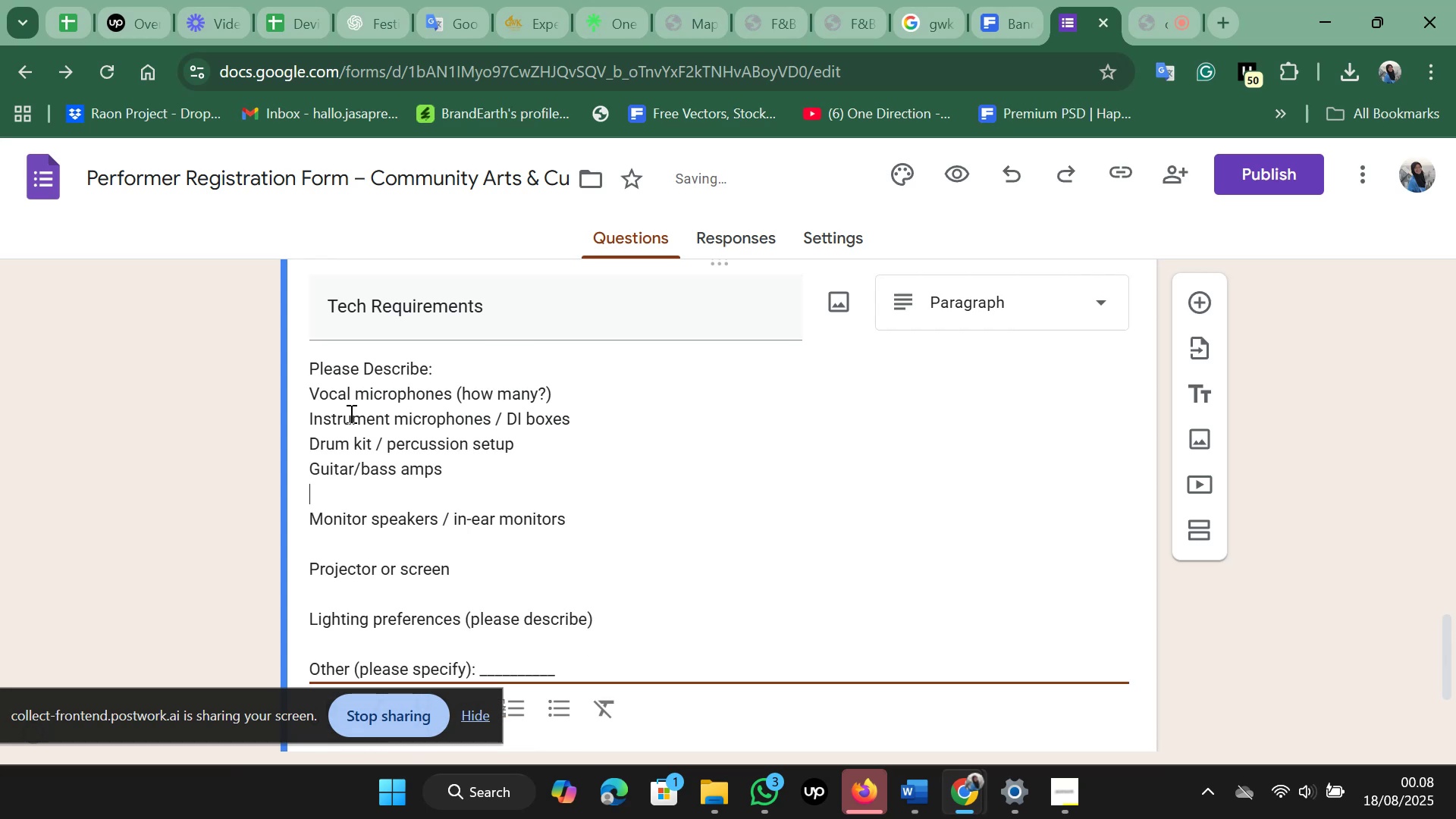 
key(Backspace)
 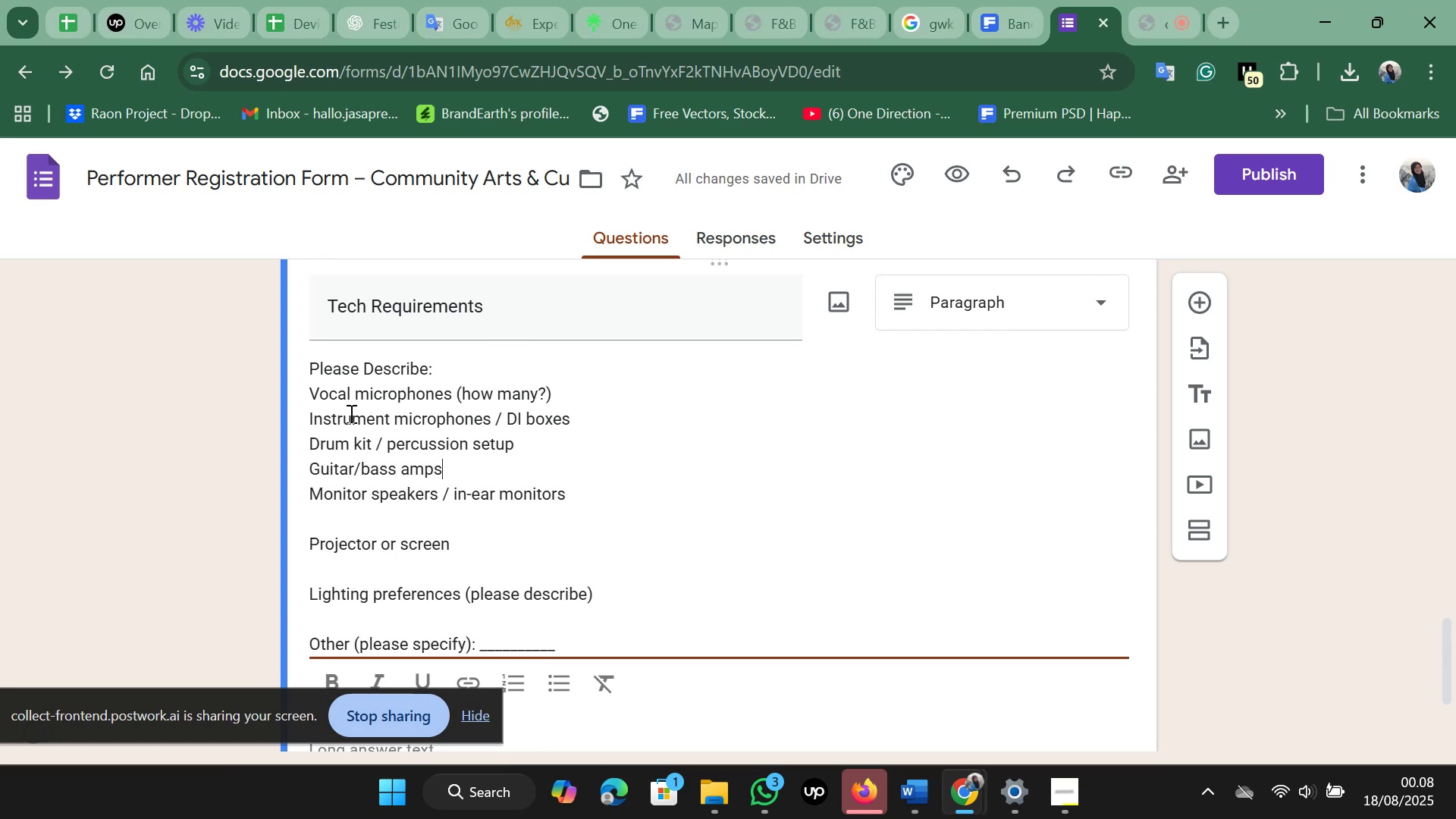 
key(ArrowDown)
 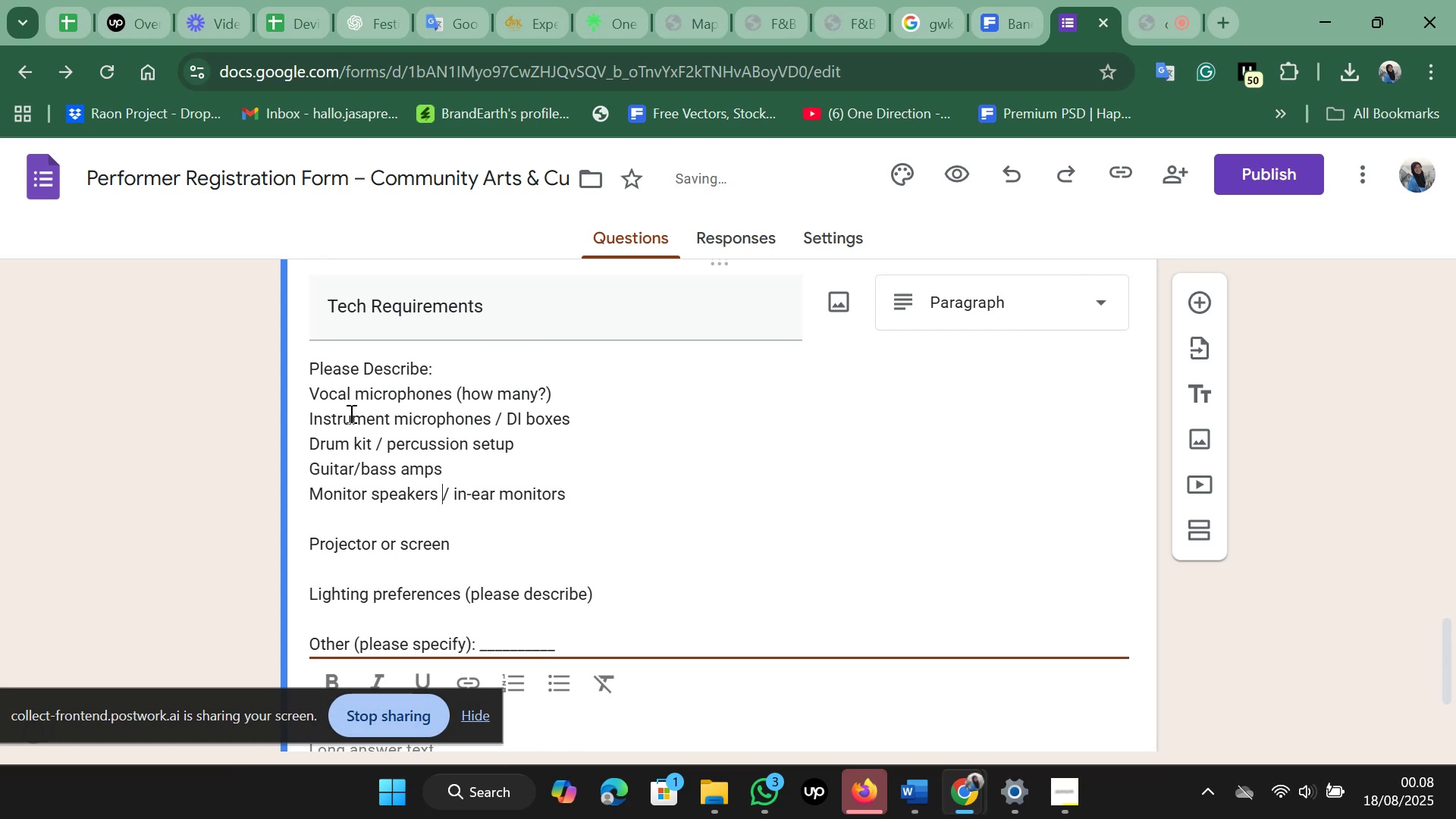 
key(ArrowDown)
 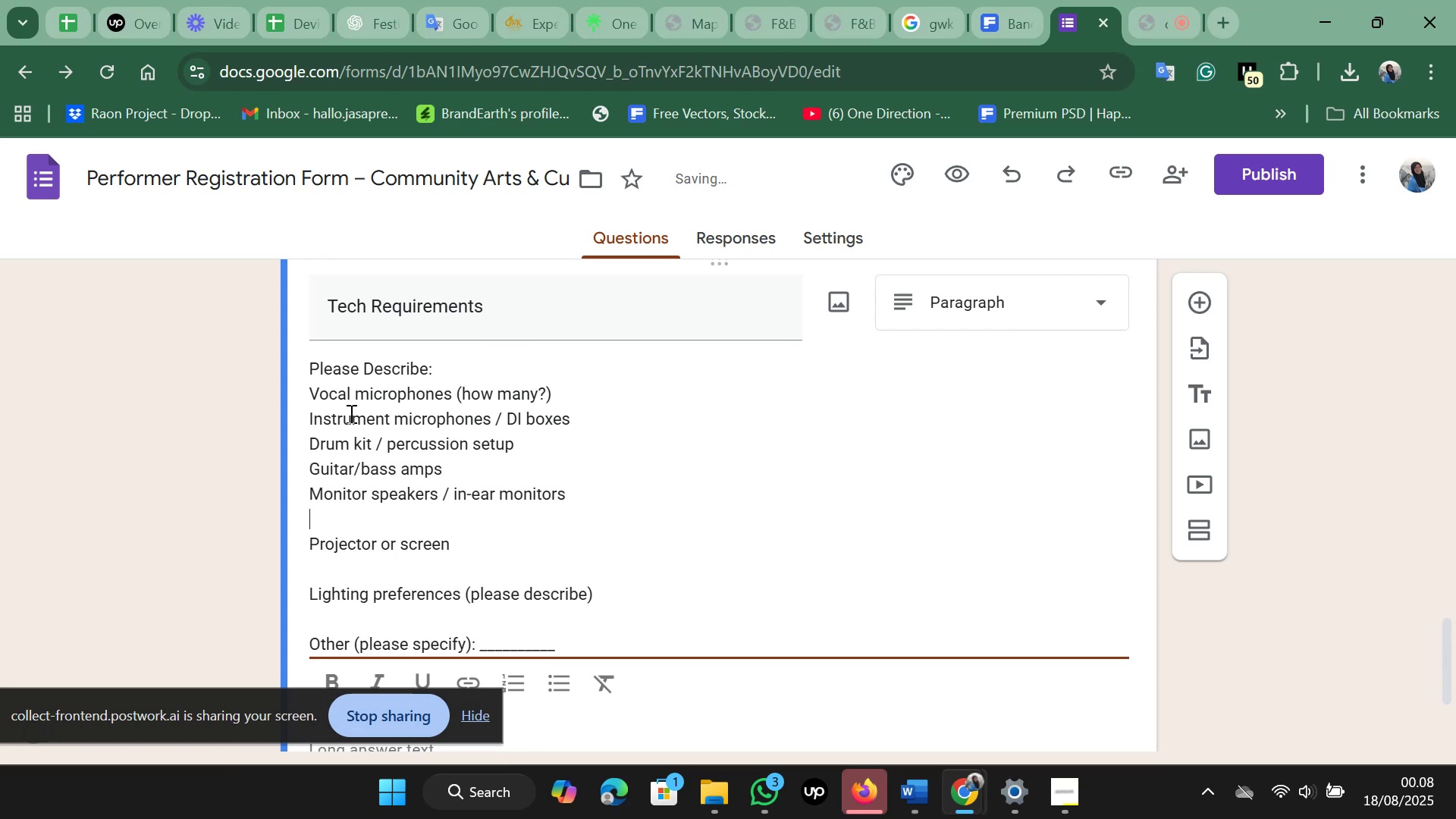 
key(Backspace)
 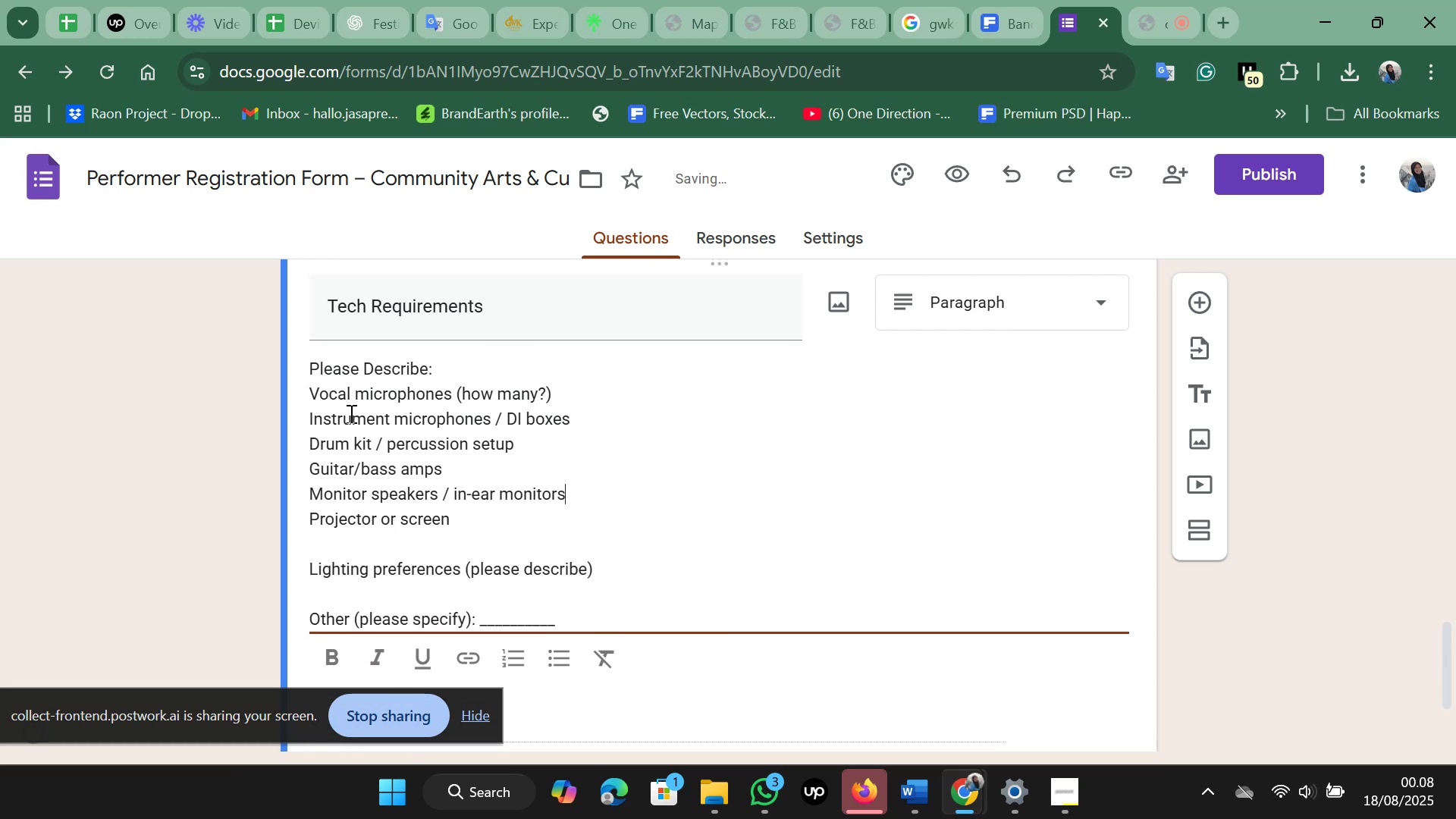 
key(ArrowDown)
 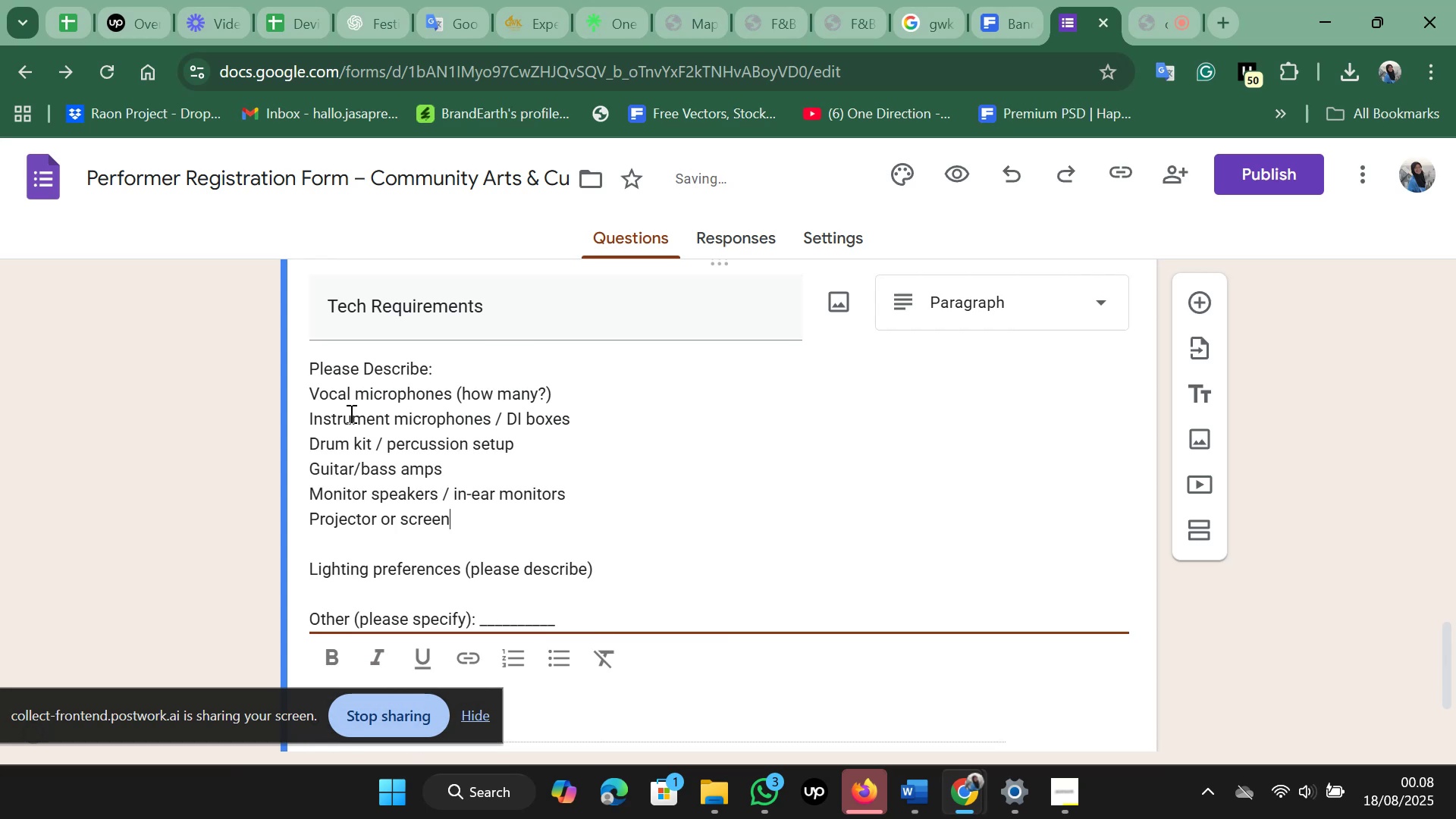 
key(ArrowDown)
 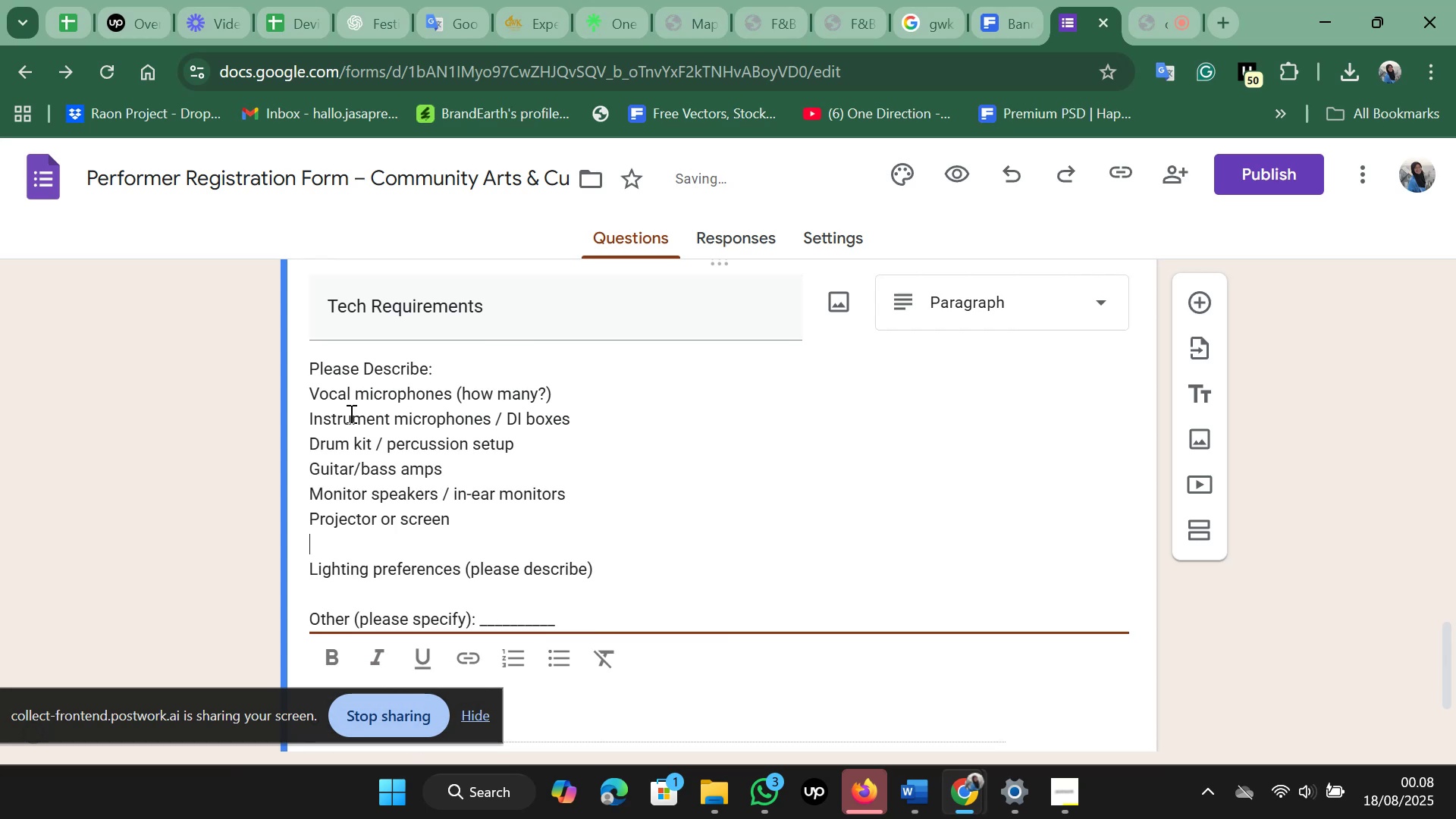 
key(Backspace)
 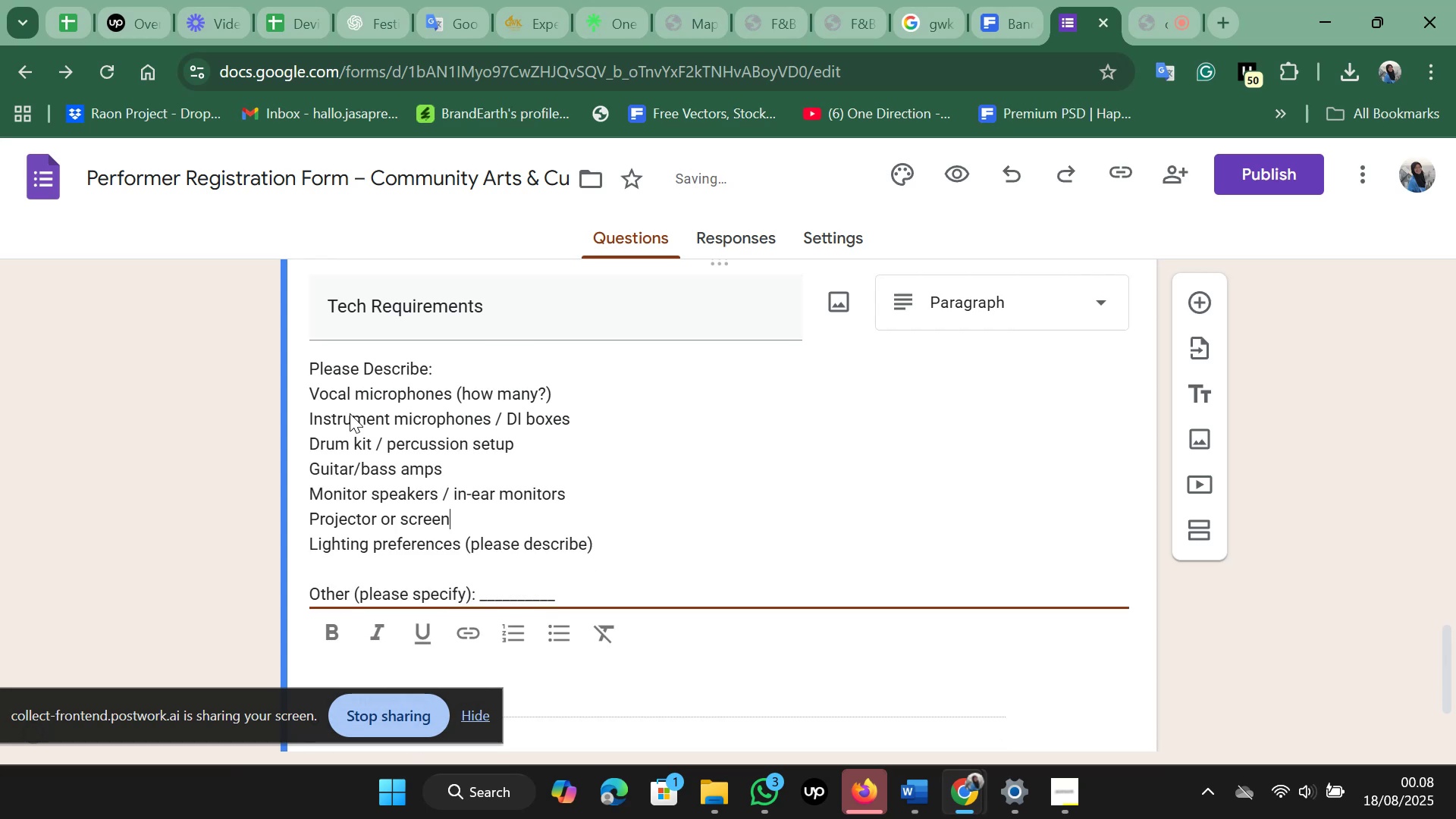 
key(ArrowDown)
 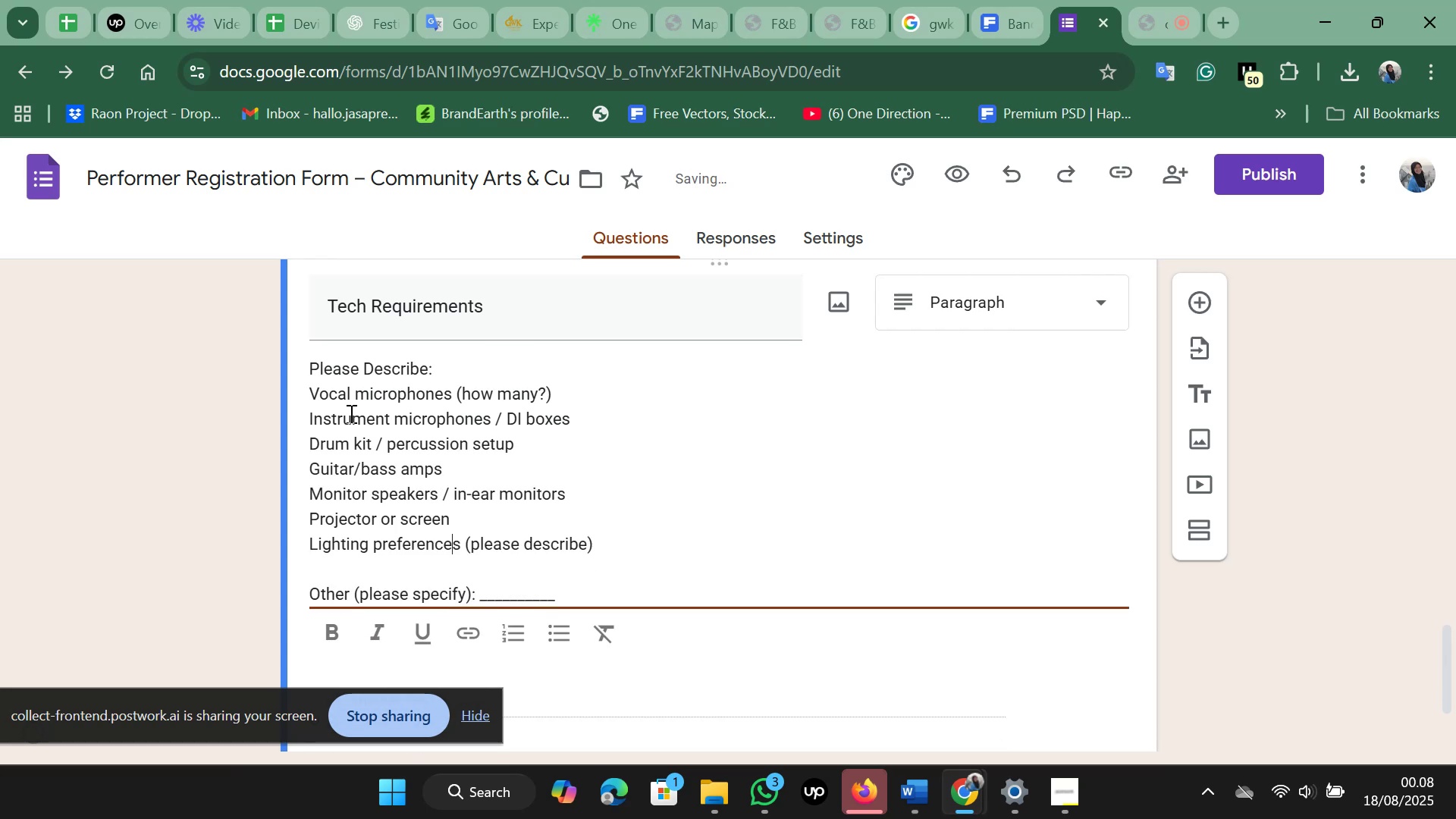 
key(ArrowDown)
 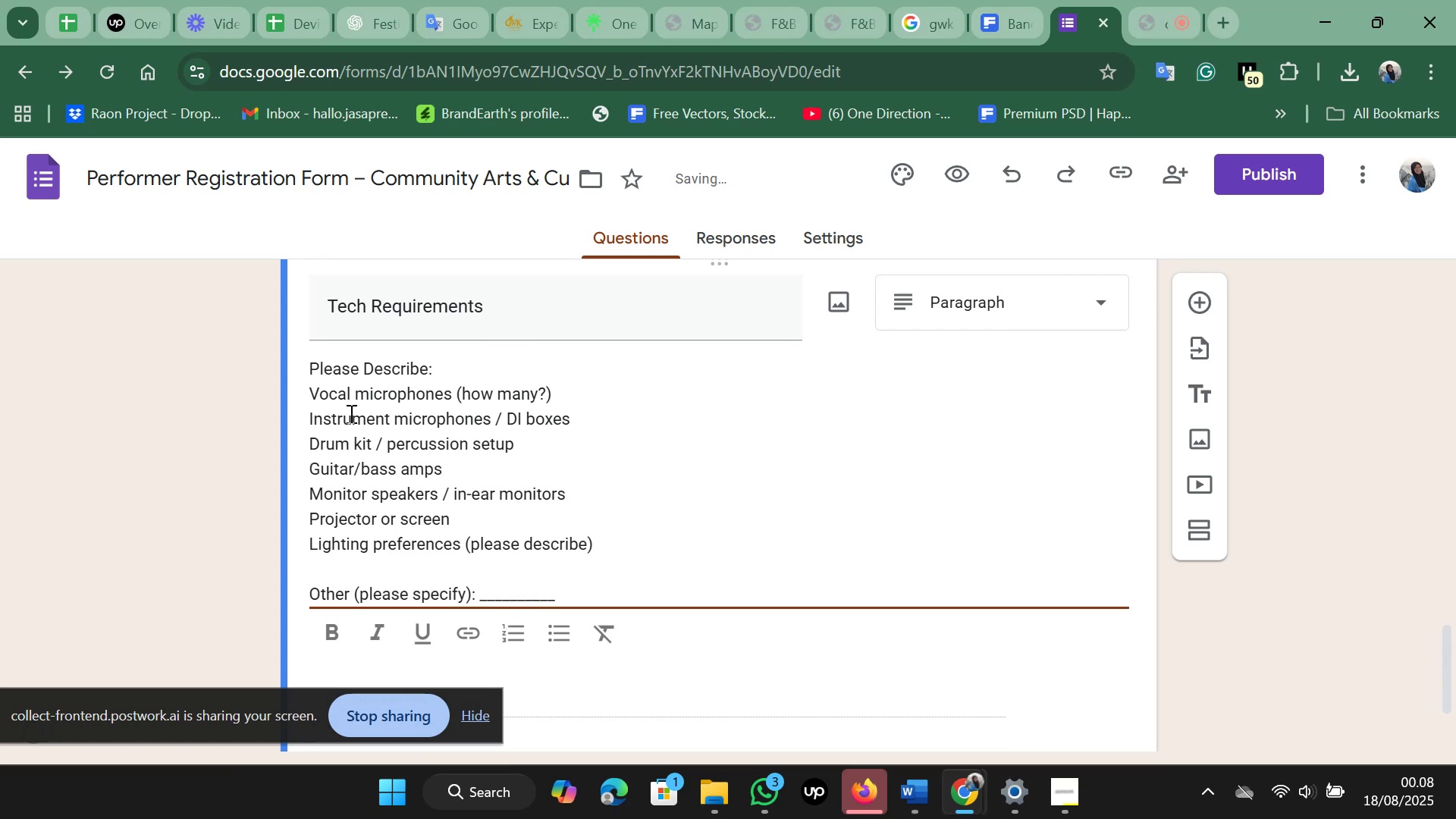 
key(Backspace)
 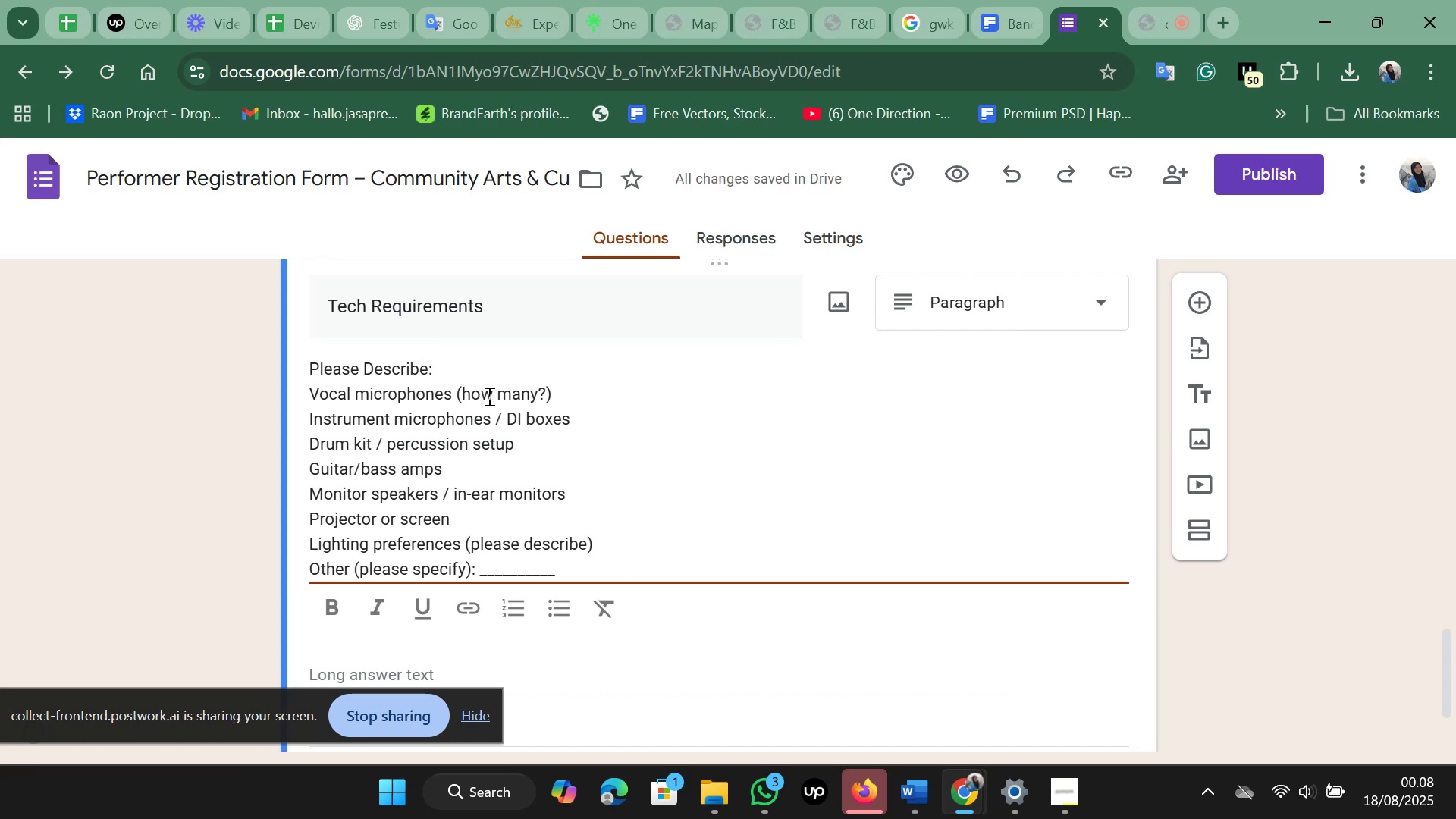 
wait(9.15)
 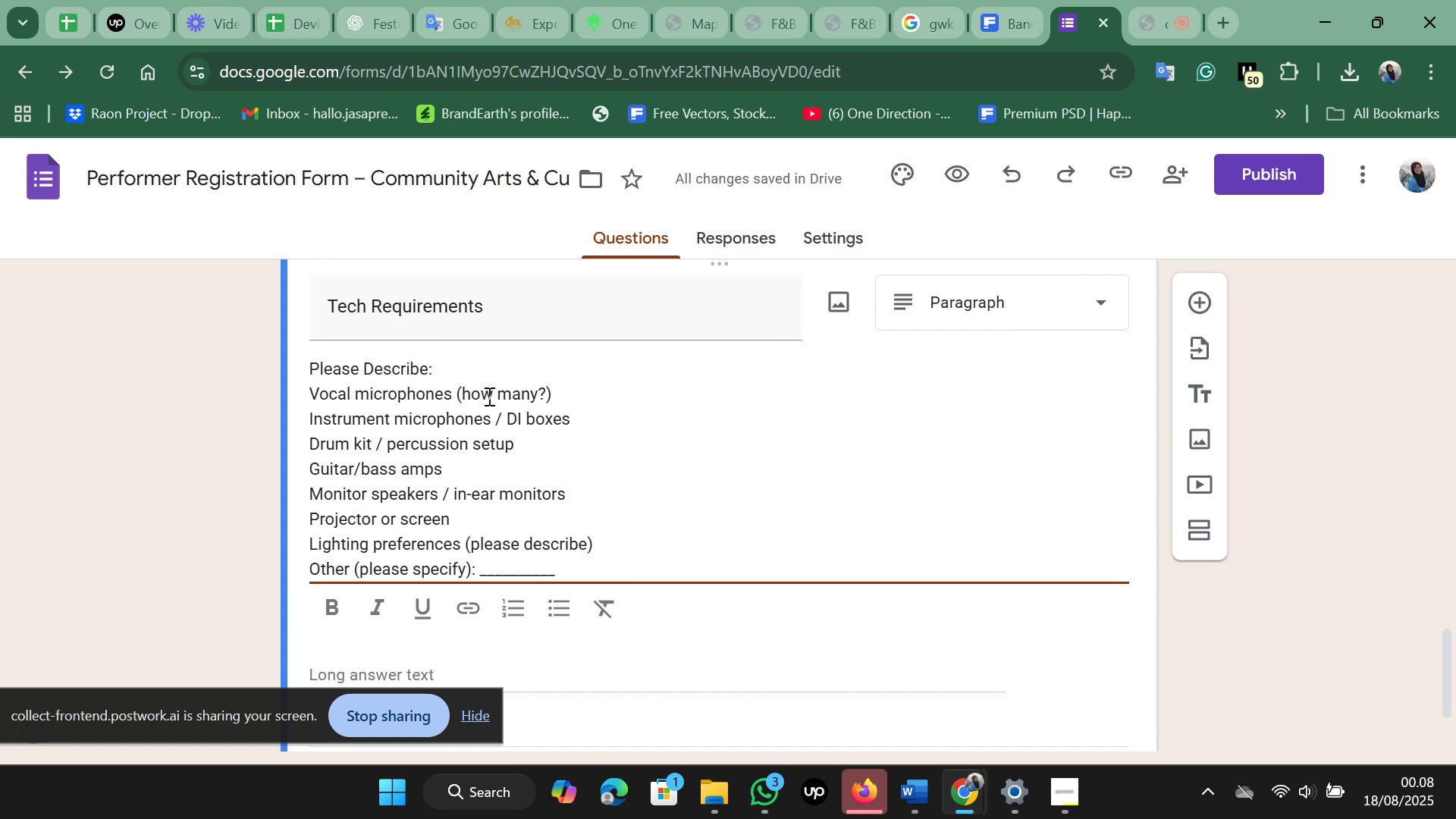 
left_click([695, 370])
 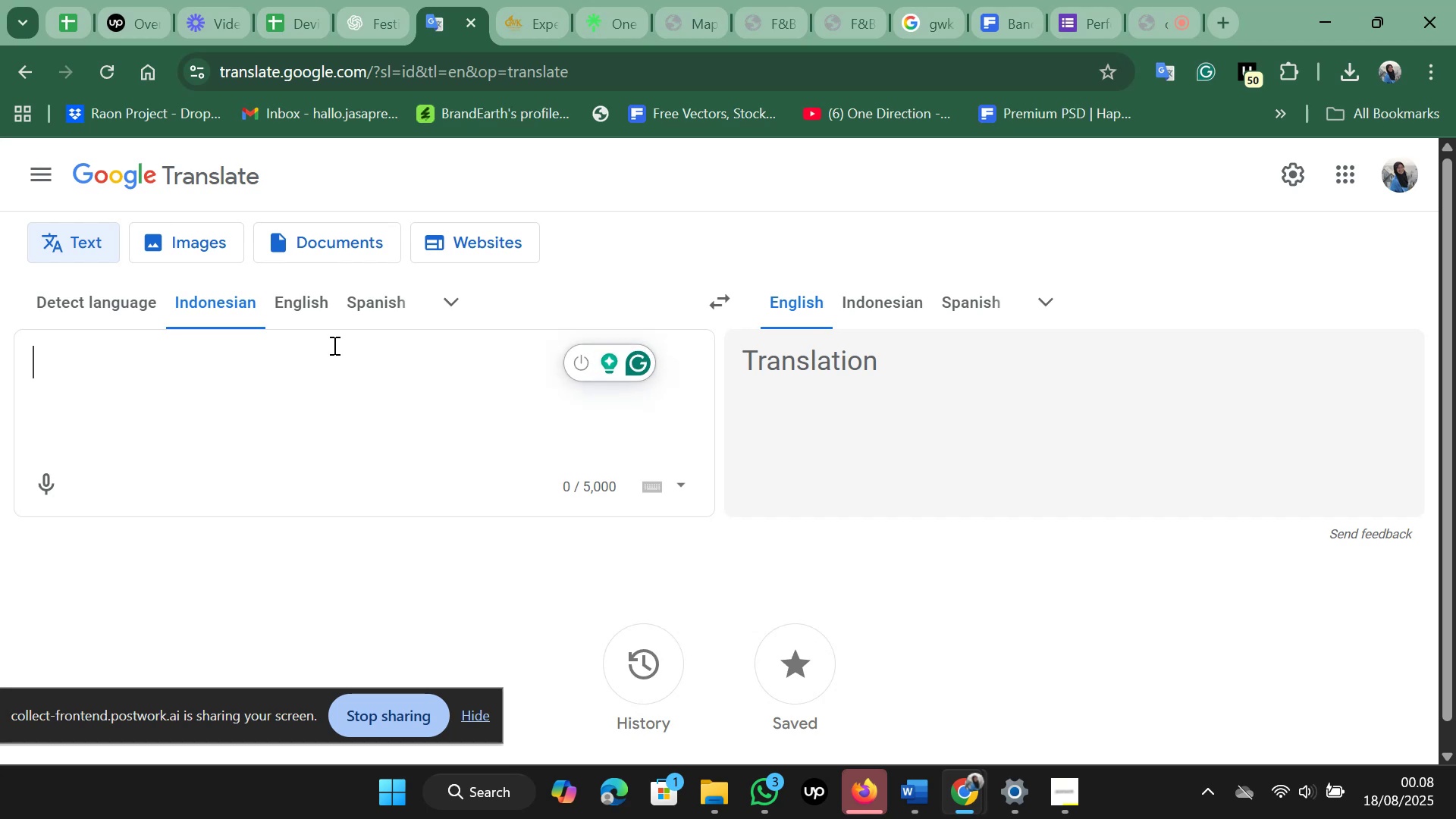 
type(deskripsikan kebutuhan anda secara detail)
 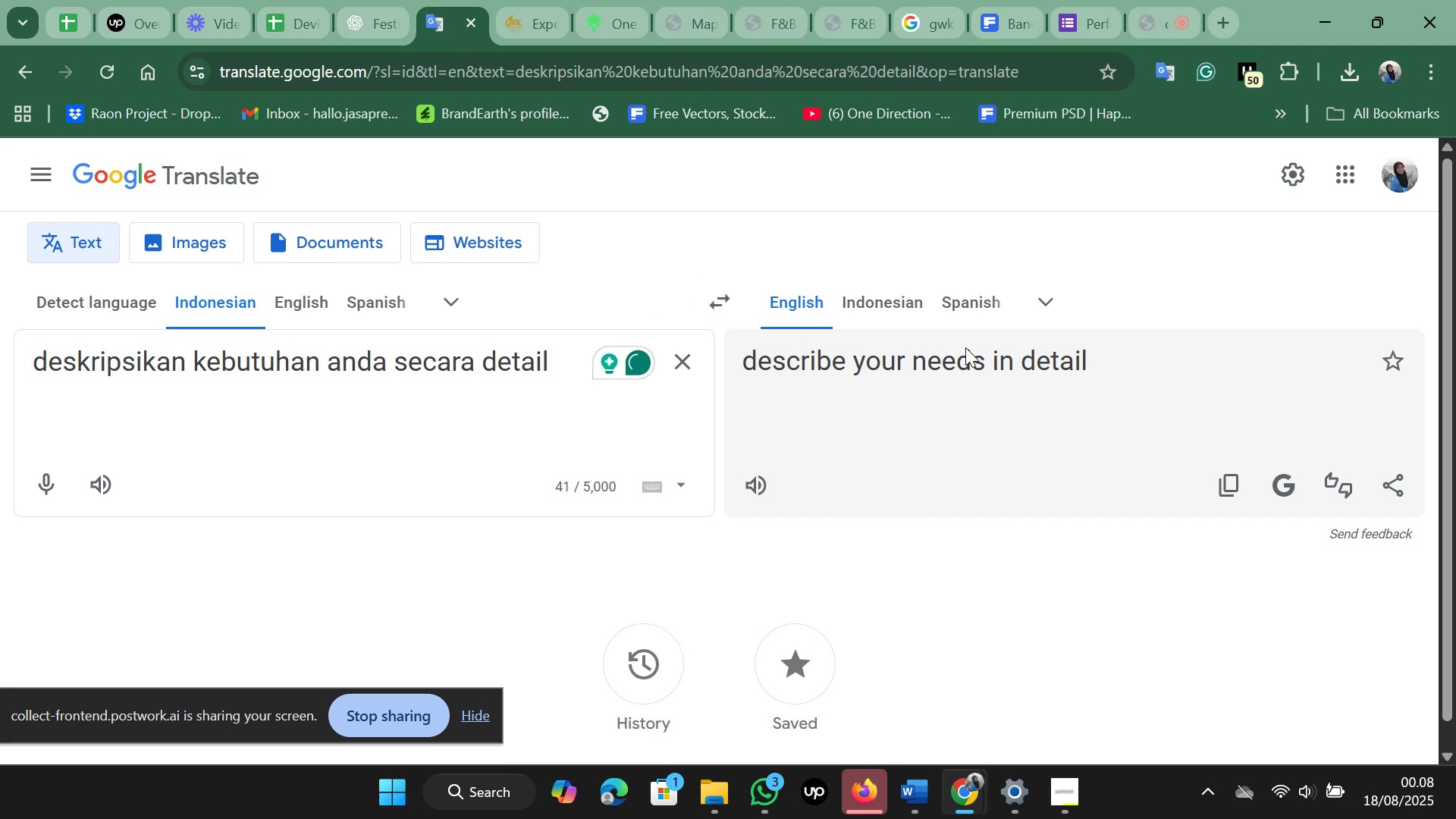 
left_click_drag(start_coordinate=[1167, 362], to_coordinate=[745, 350])
 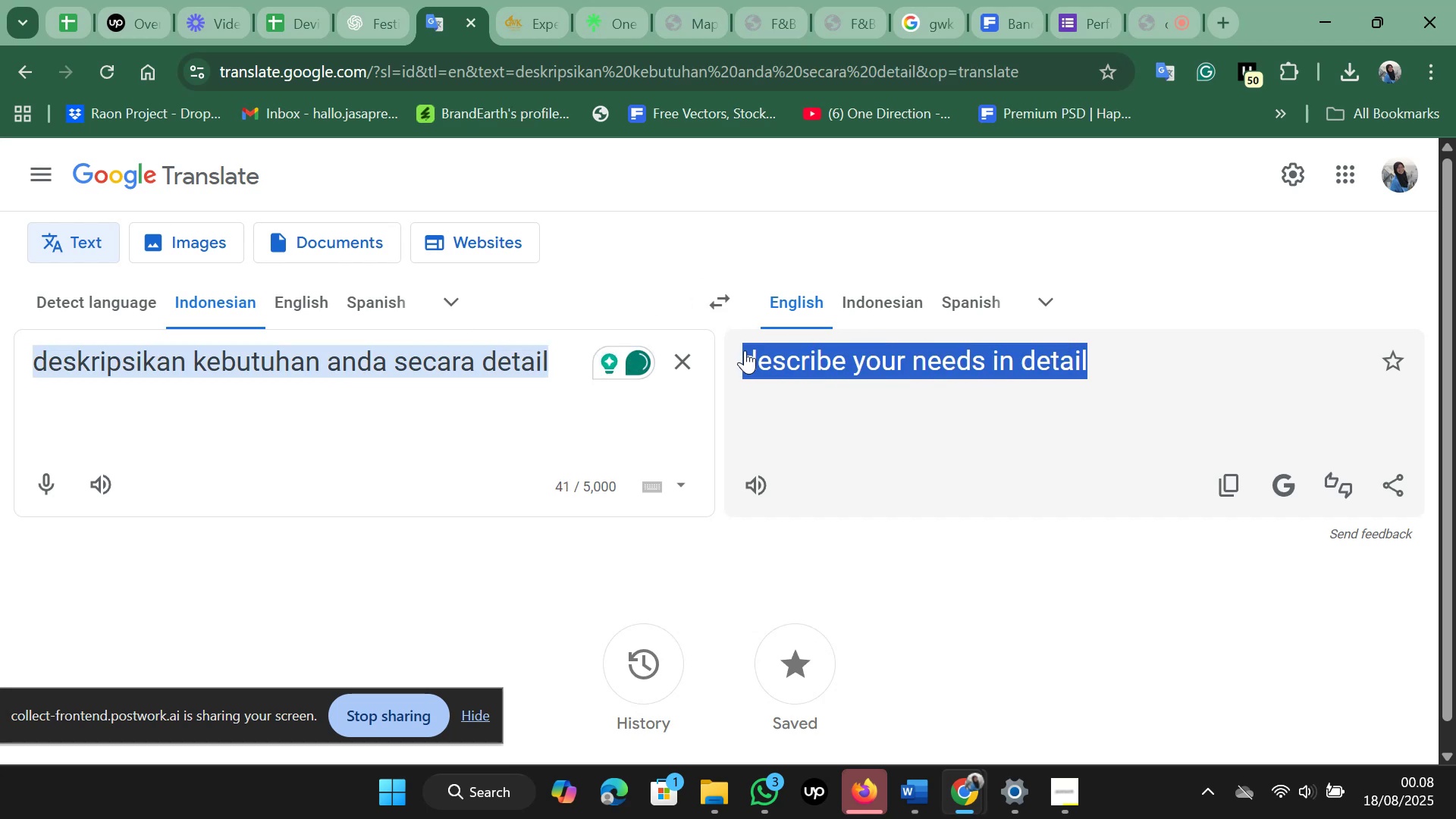 
key(Control+C)
 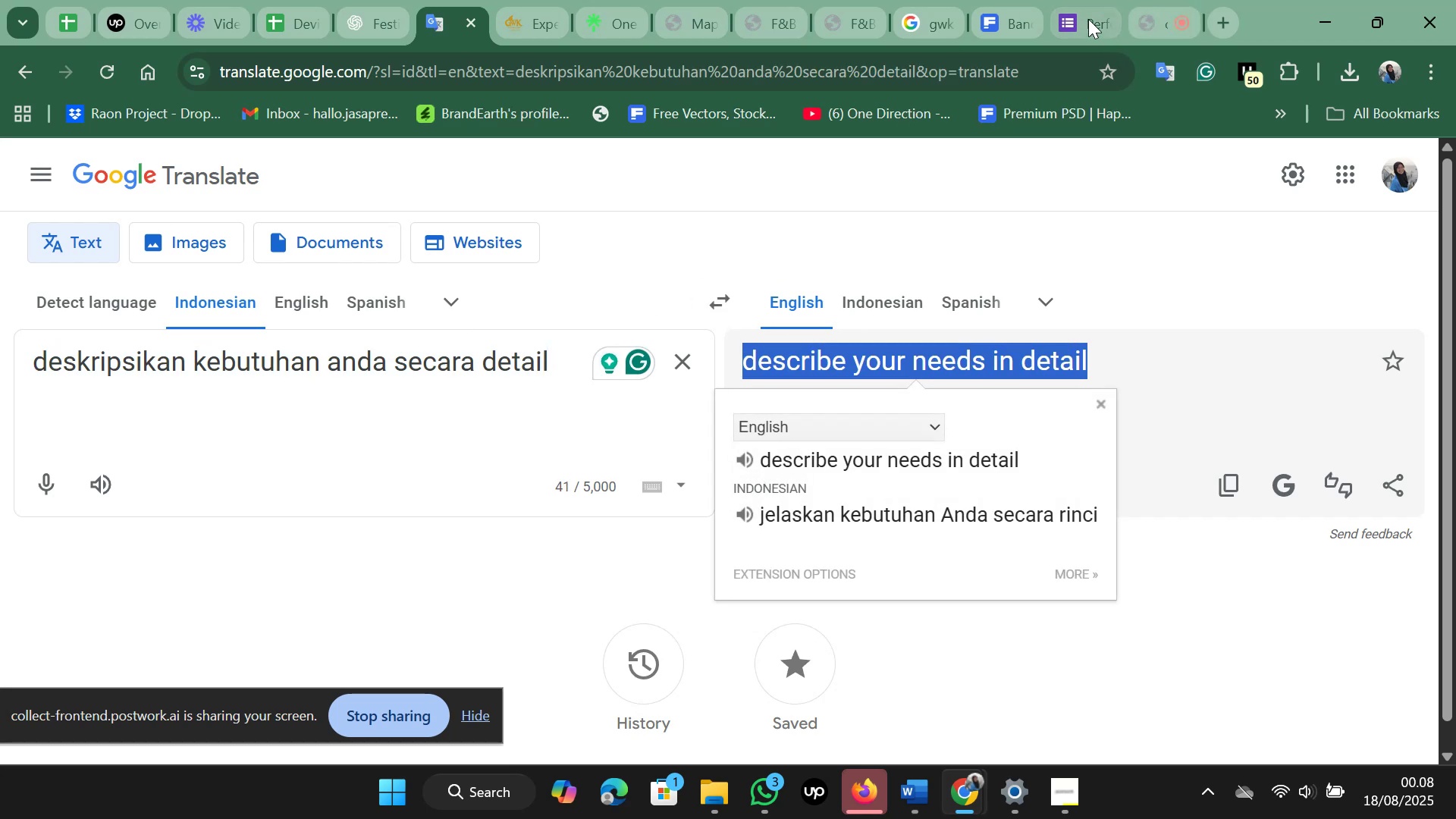 
left_click([1088, 19])
 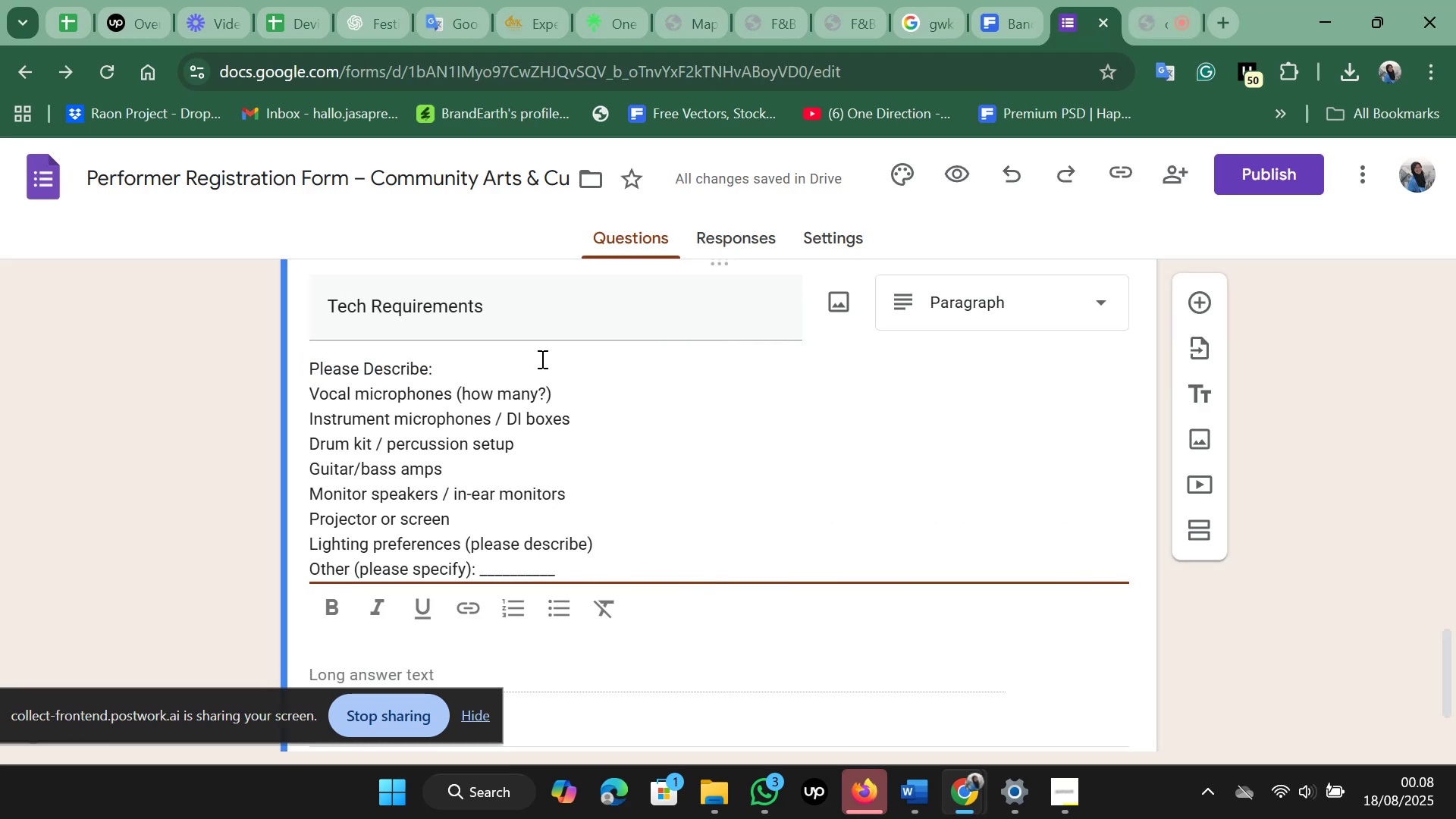 
left_click_drag(start_coordinate=[514, 374], to_coordinate=[283, 359])
 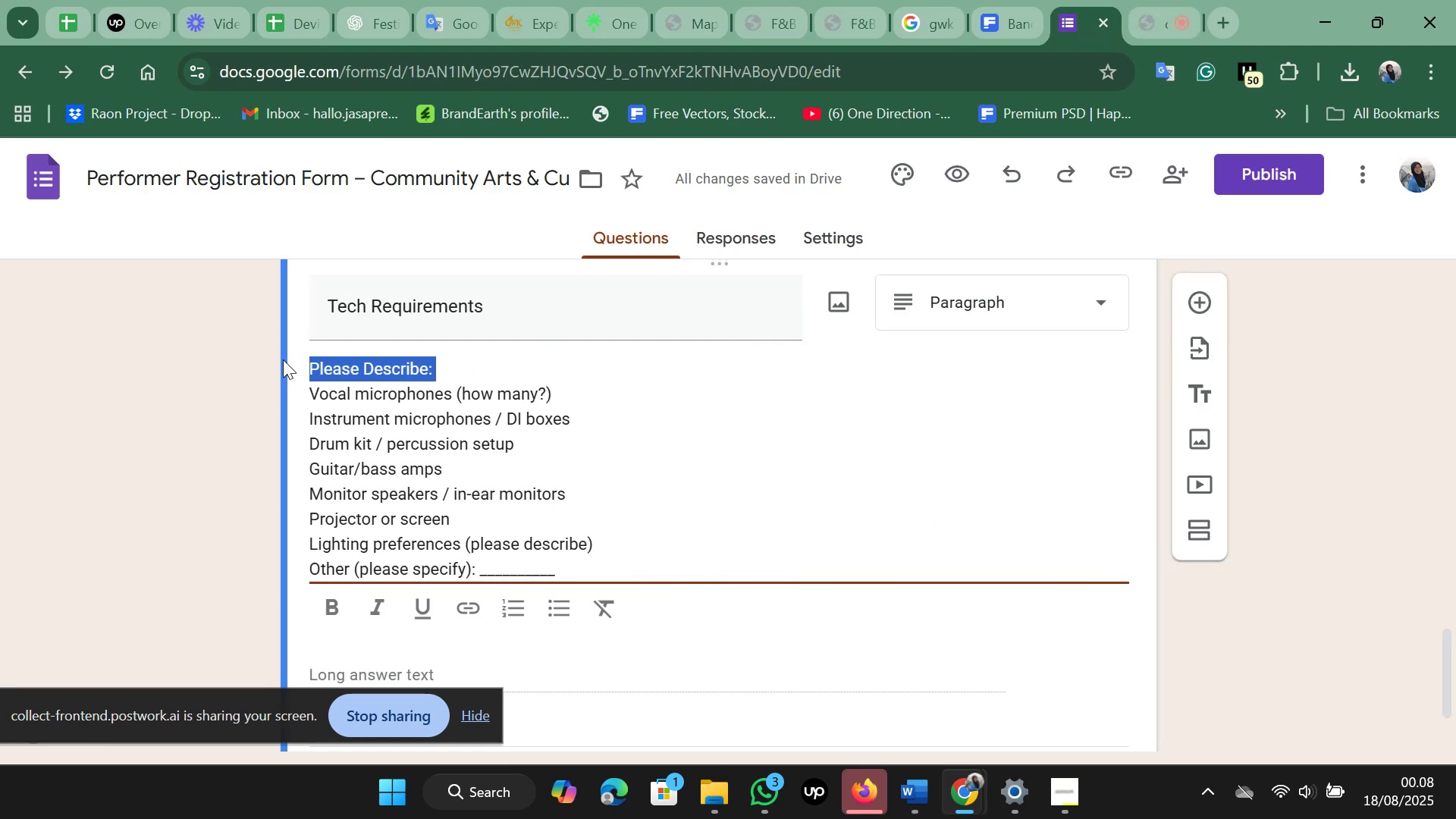 
key(Control+V)
 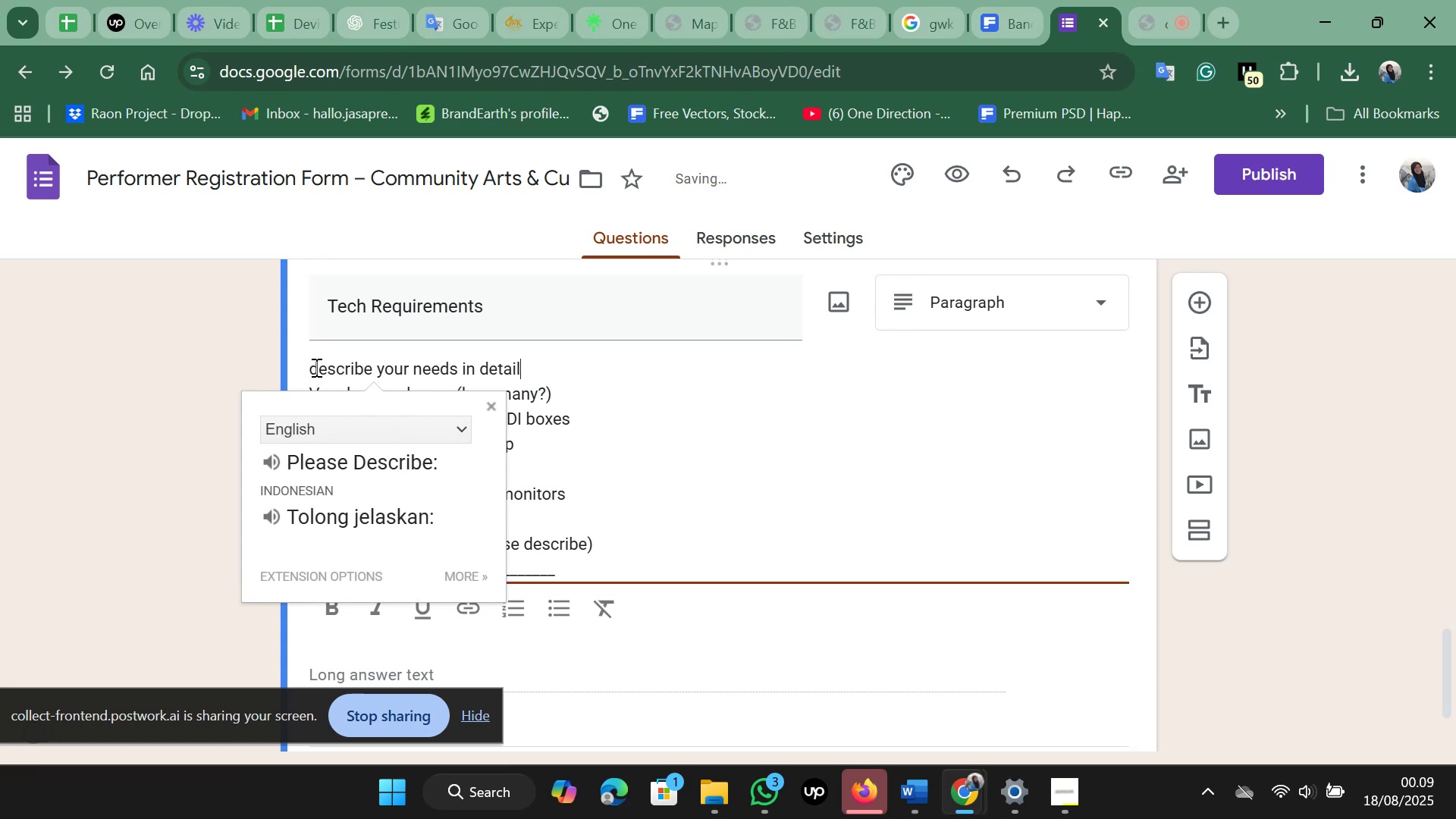 
left_click([315, 367])
 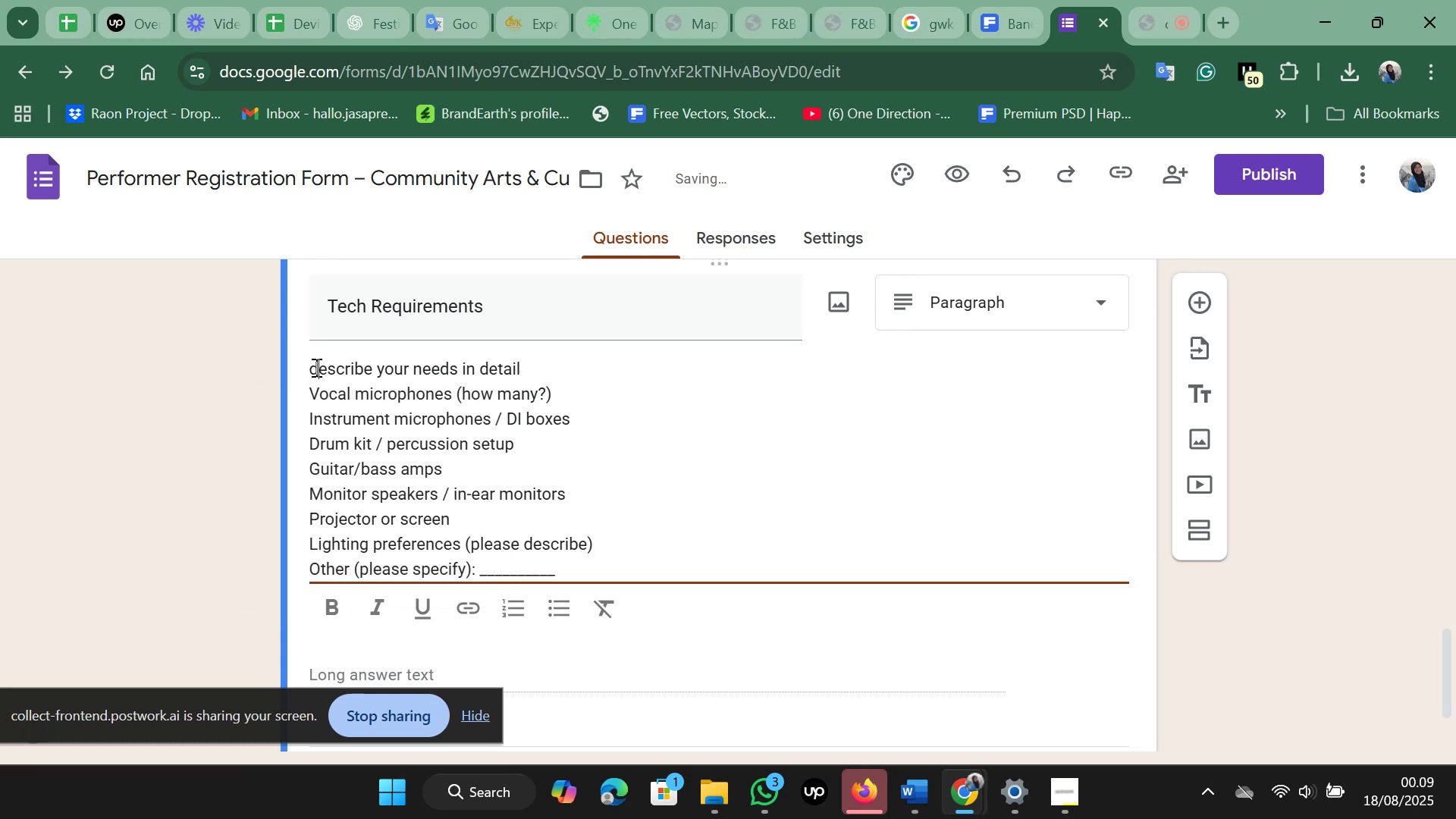 
key(Backspace)
 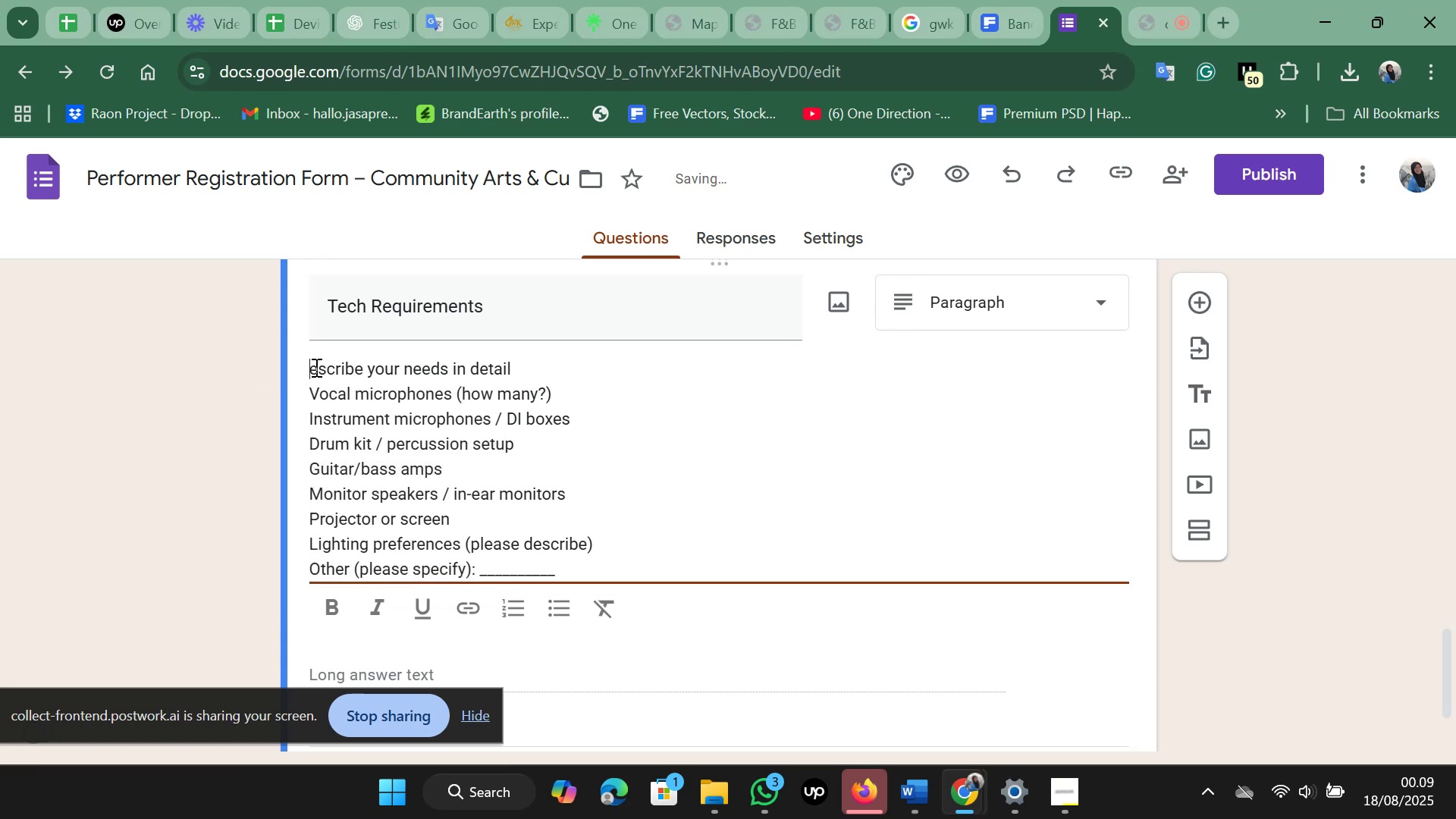 
key(Shift+D)
 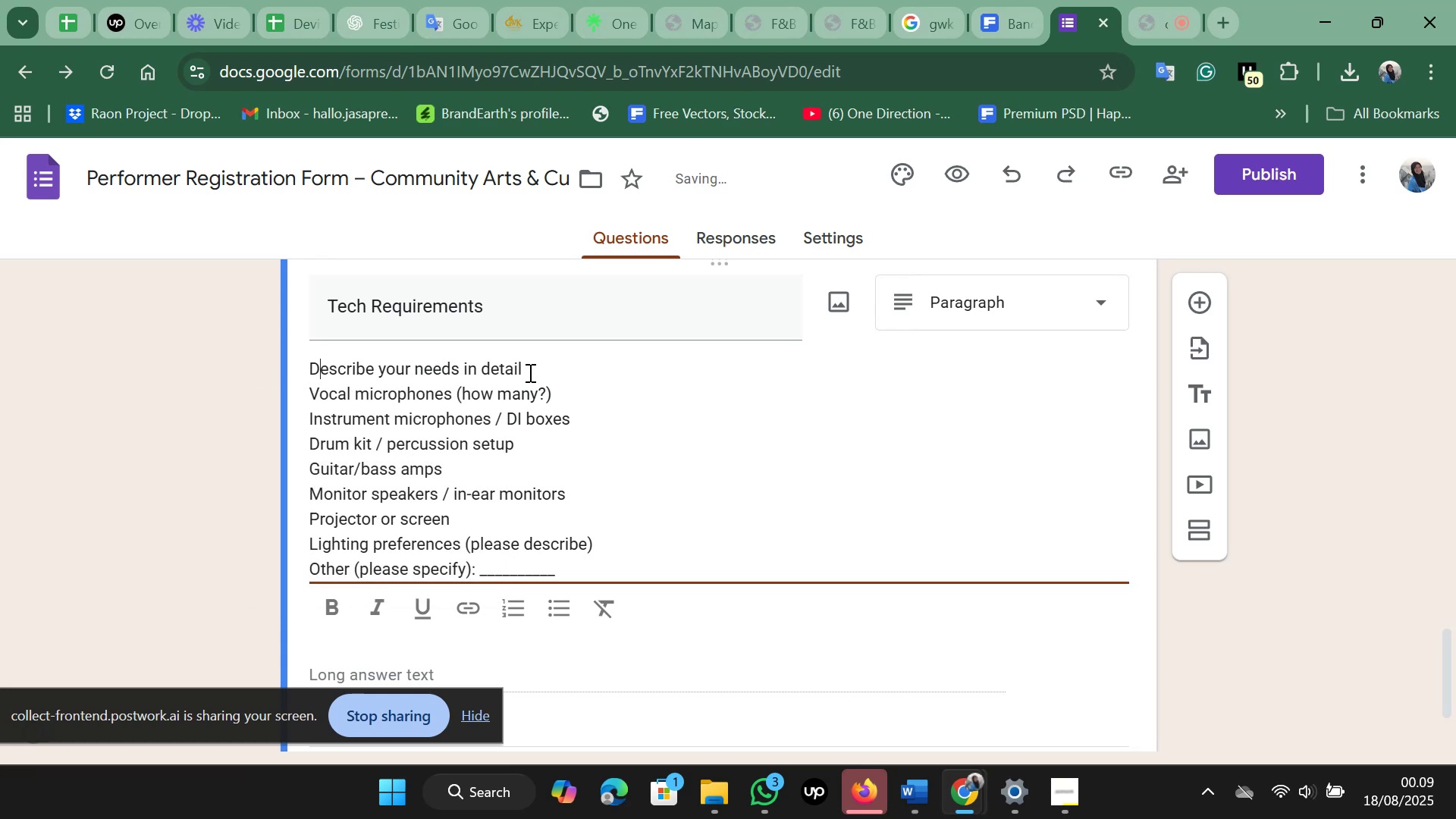 
left_click([544, 372])
 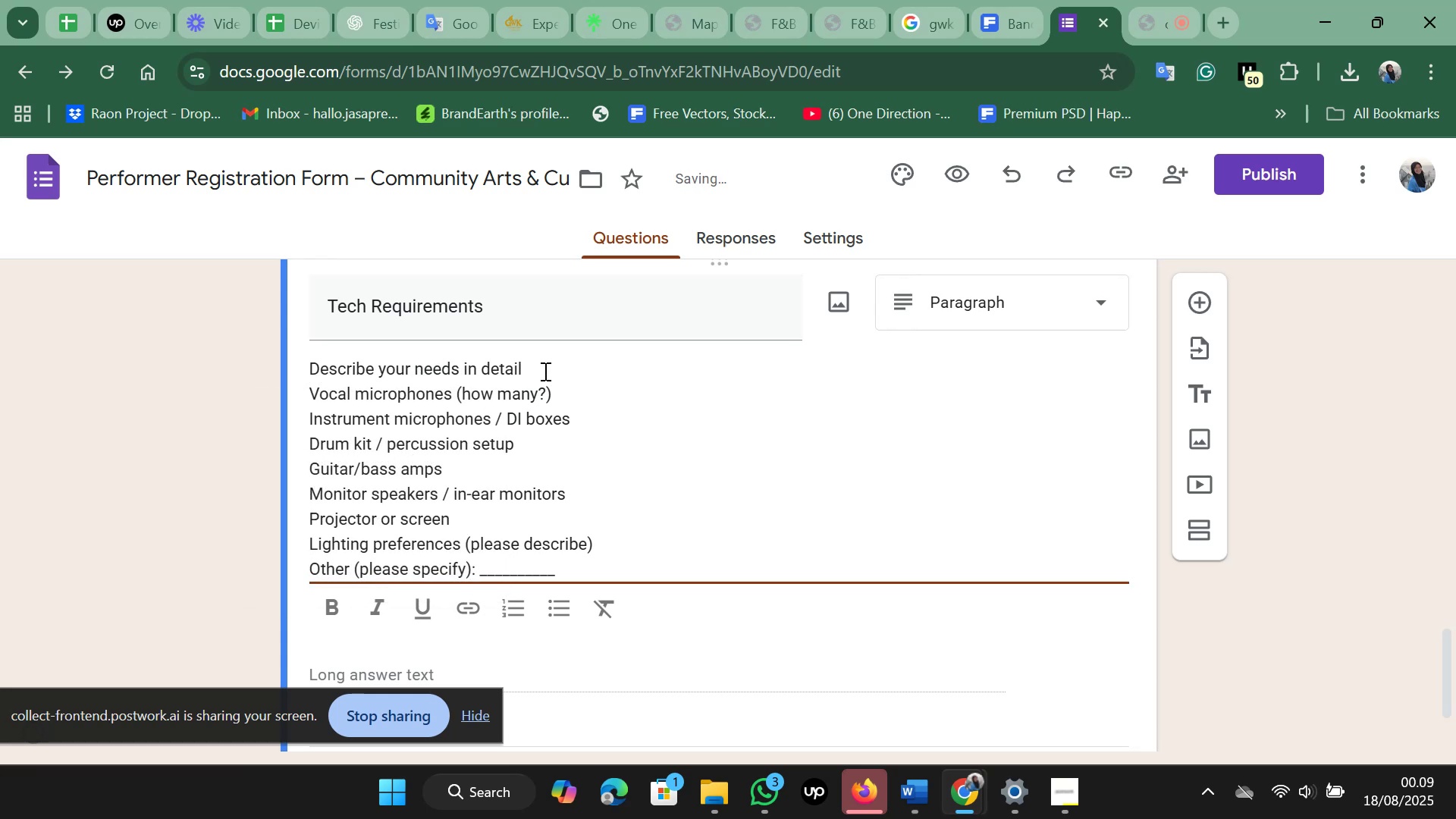 
key(Shift+ShiftRight)
 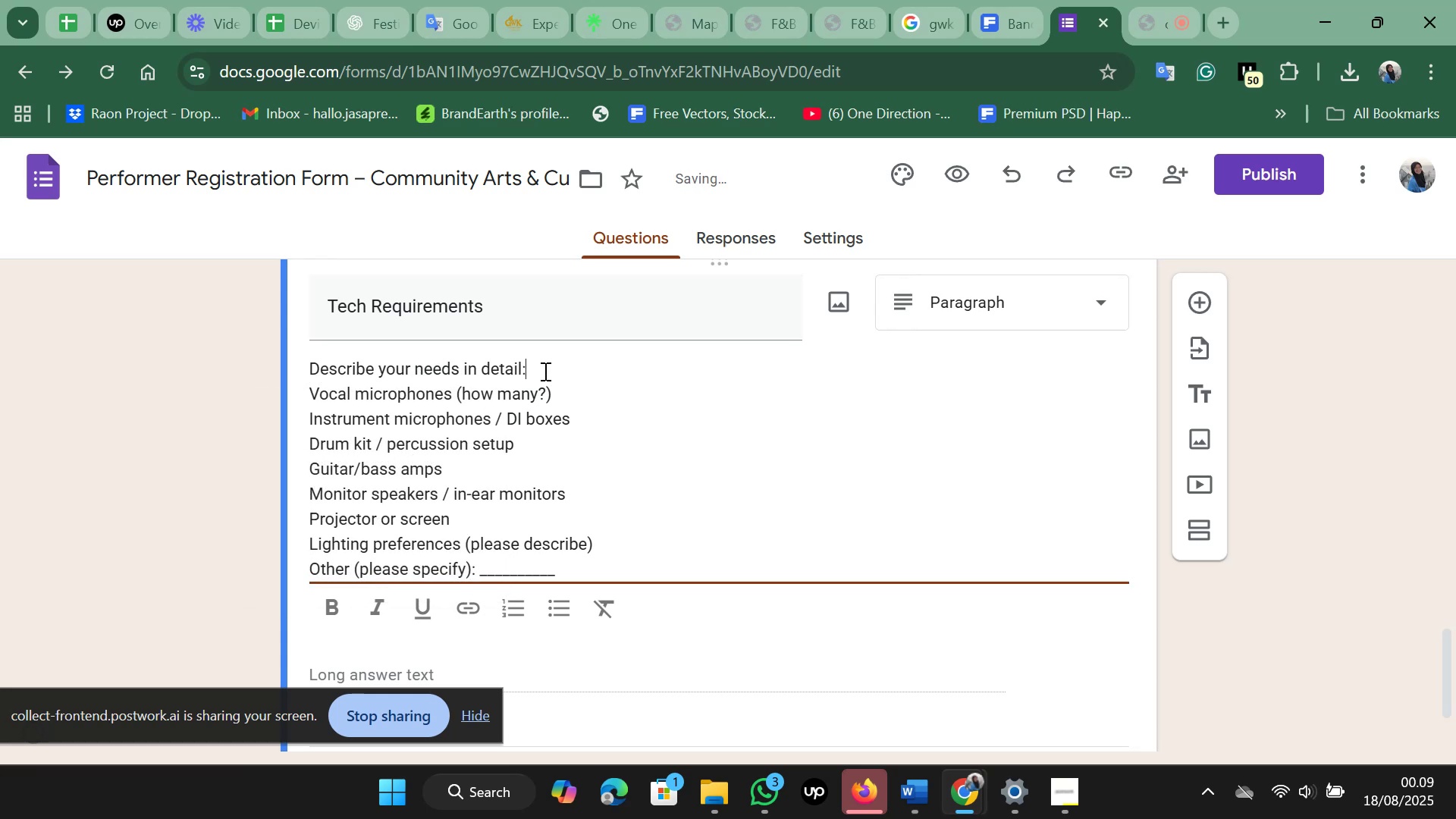 
key(Shift+Semicolon)
 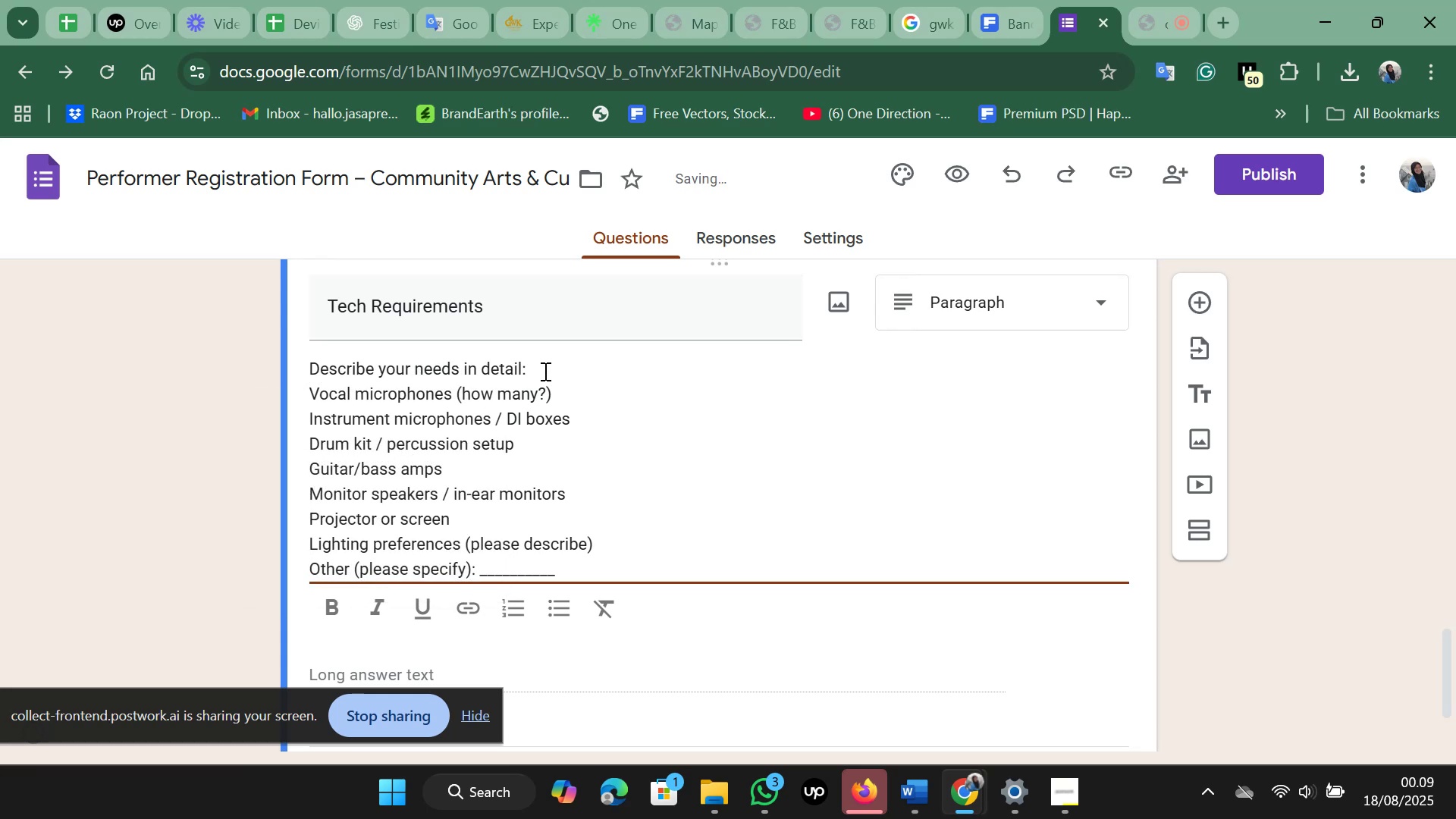 
key(Shift+Enter)
 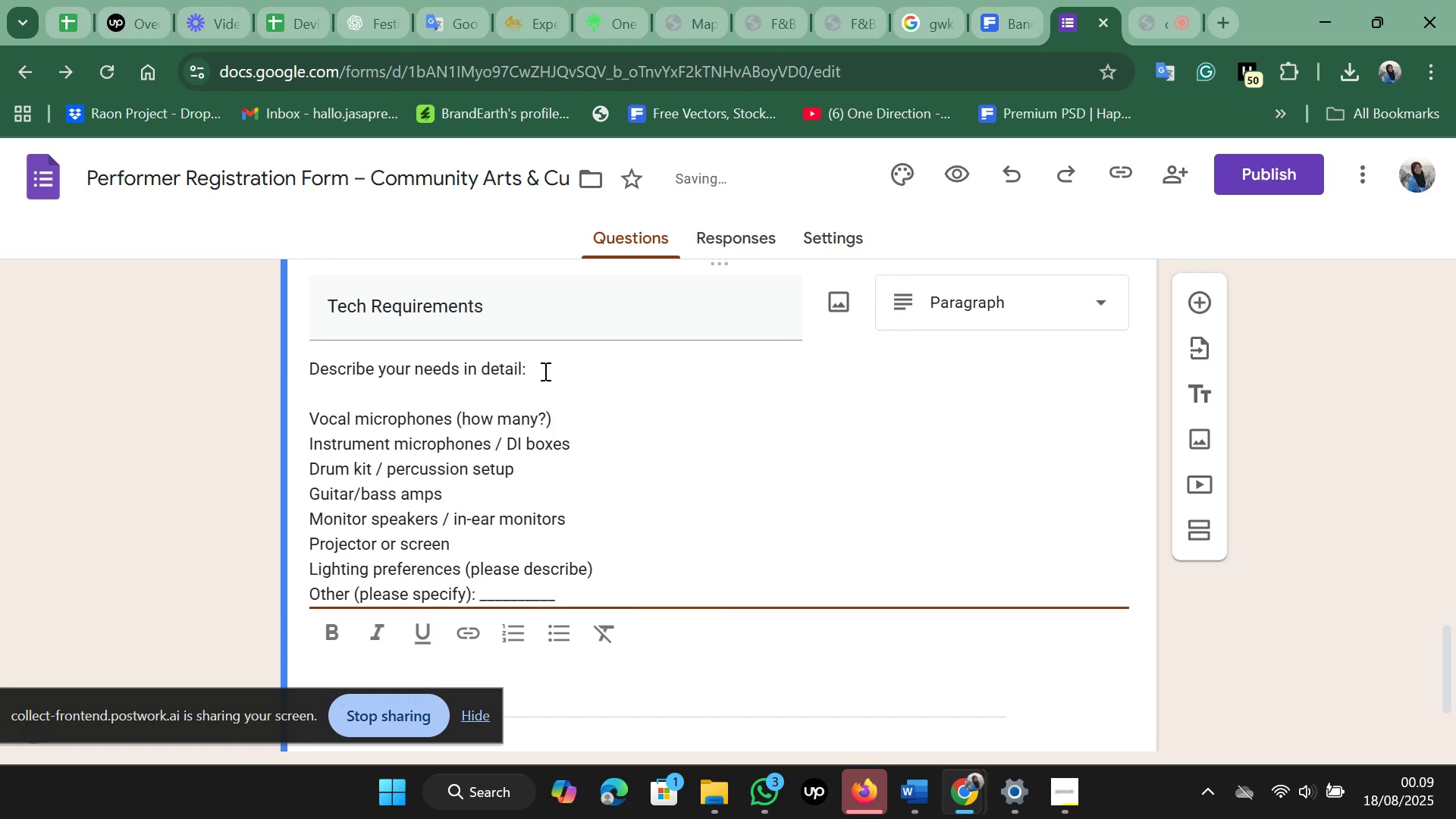 
type(e)
key(Backspace)
type(ex)
 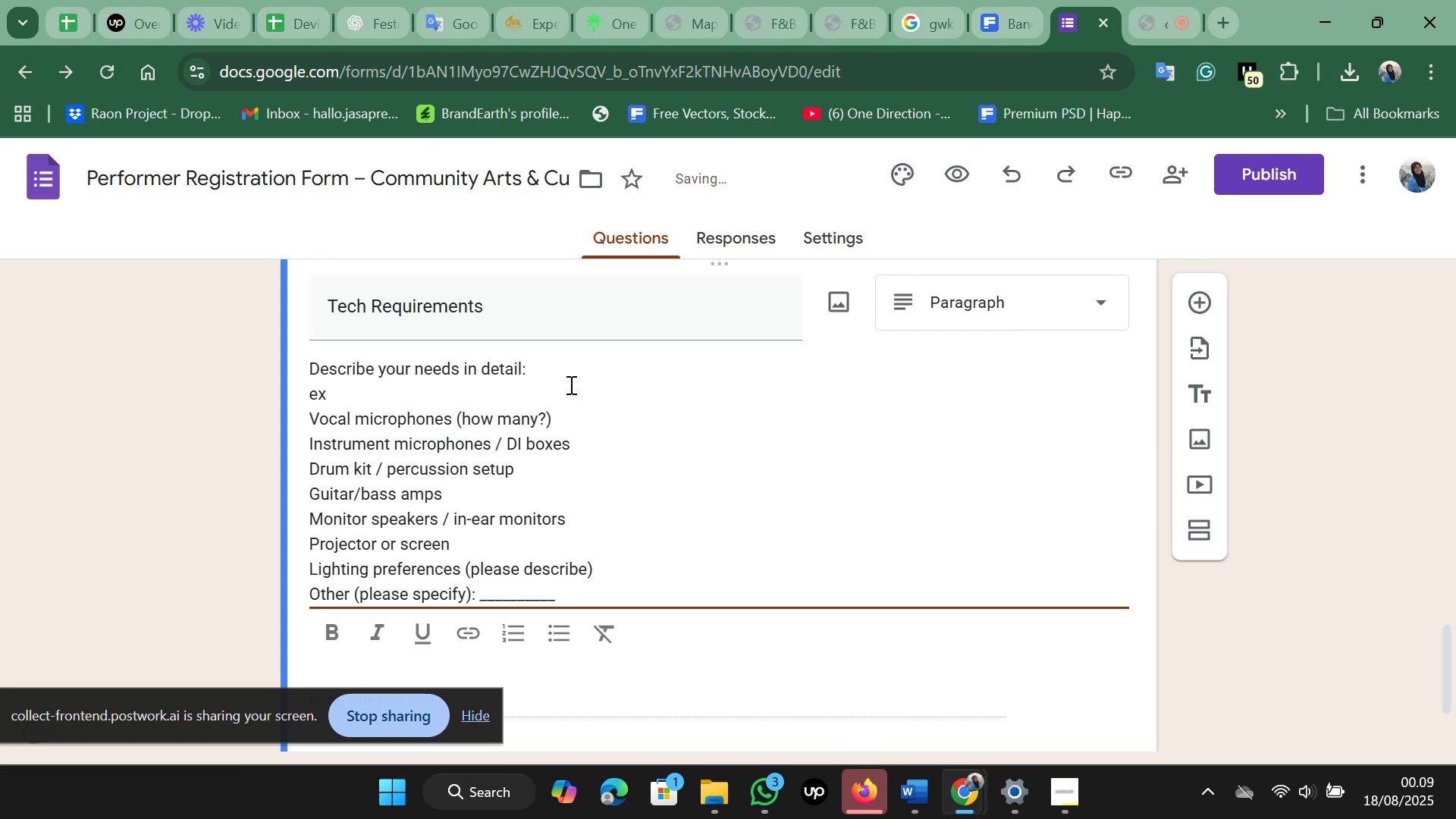 
key(Backspace)
 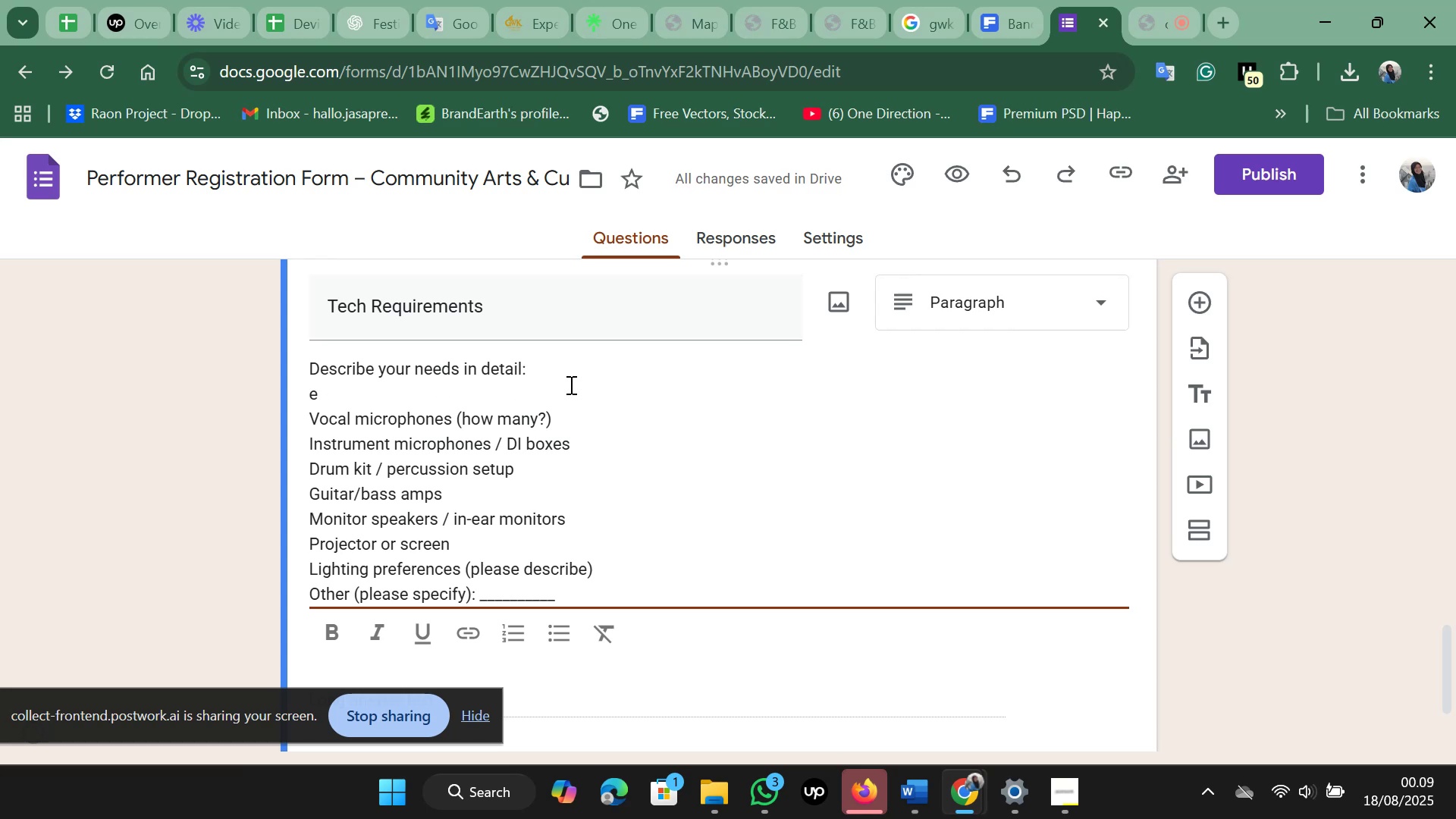 
key(Backspace)
 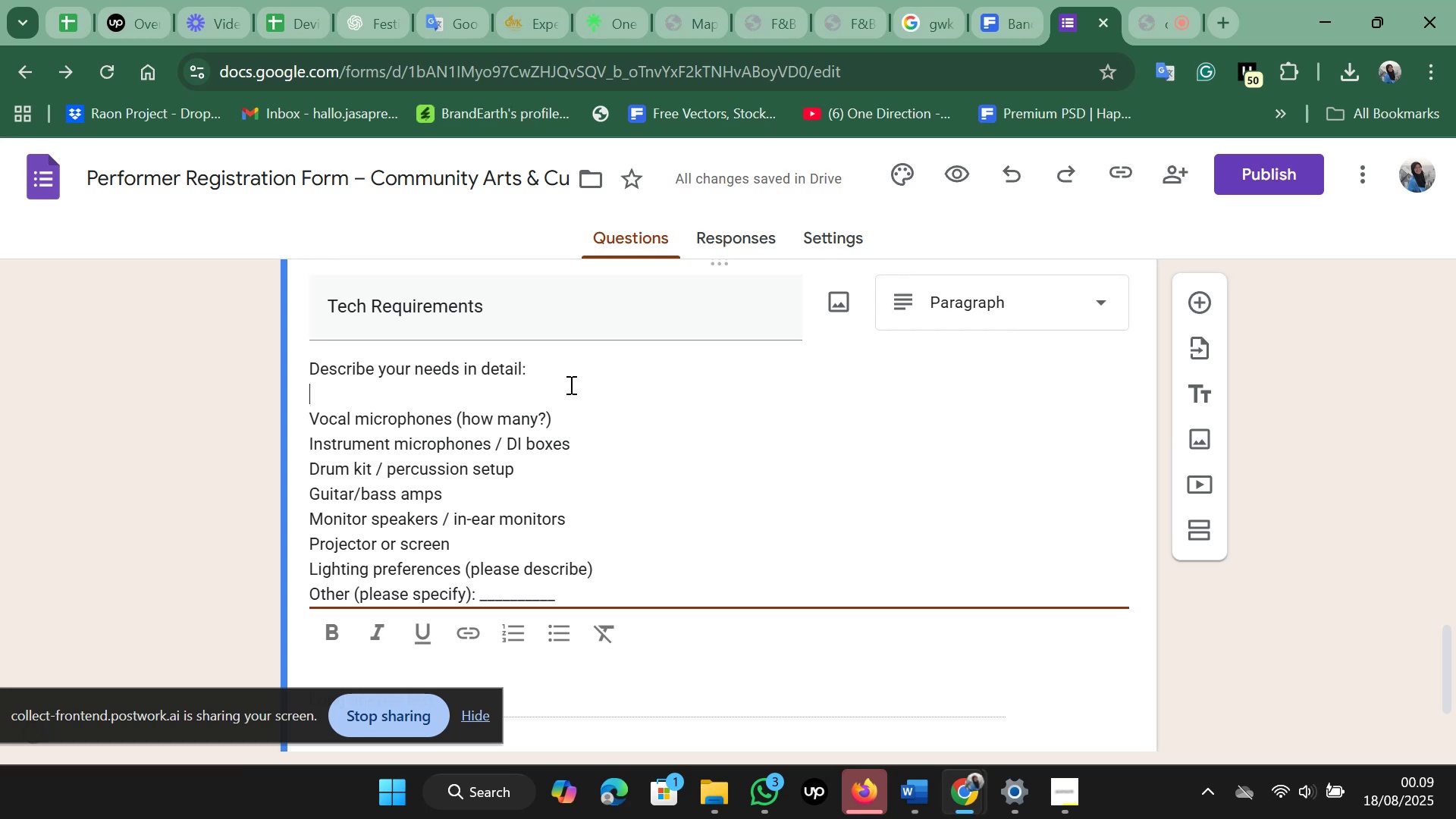 
key(Backspace)
 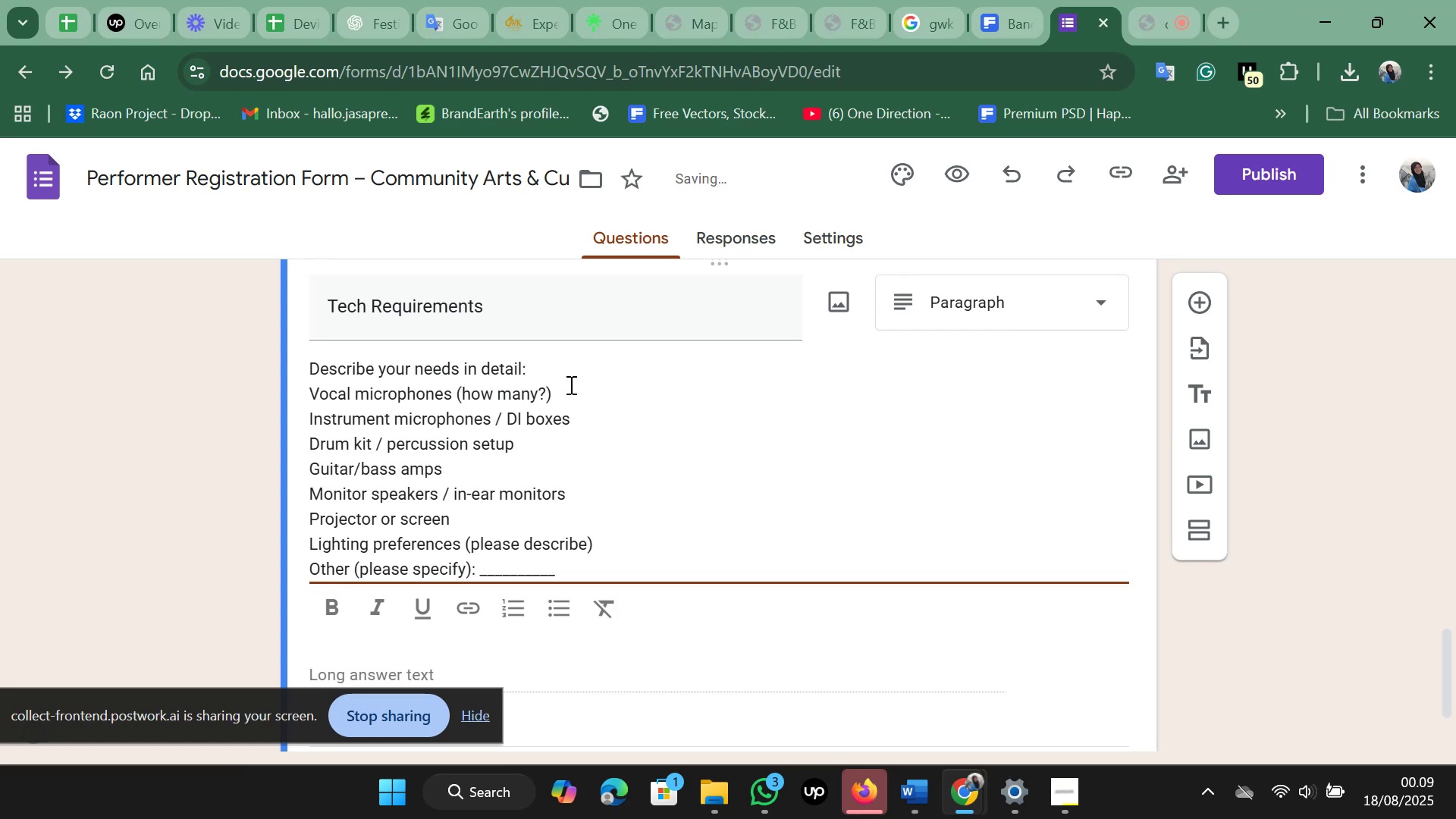 
key(ArrowLeft)
 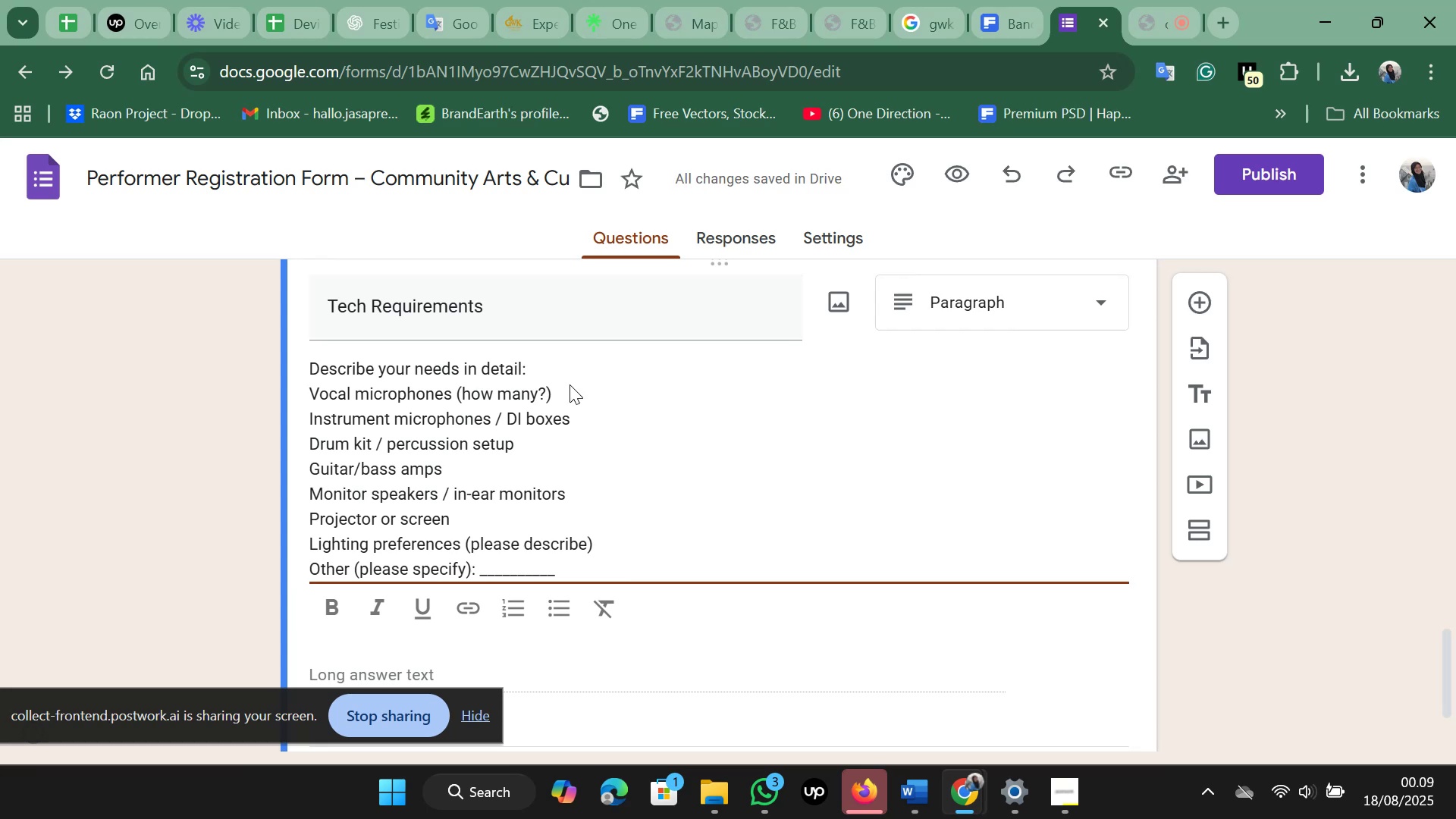 
key(ArrowRight)
 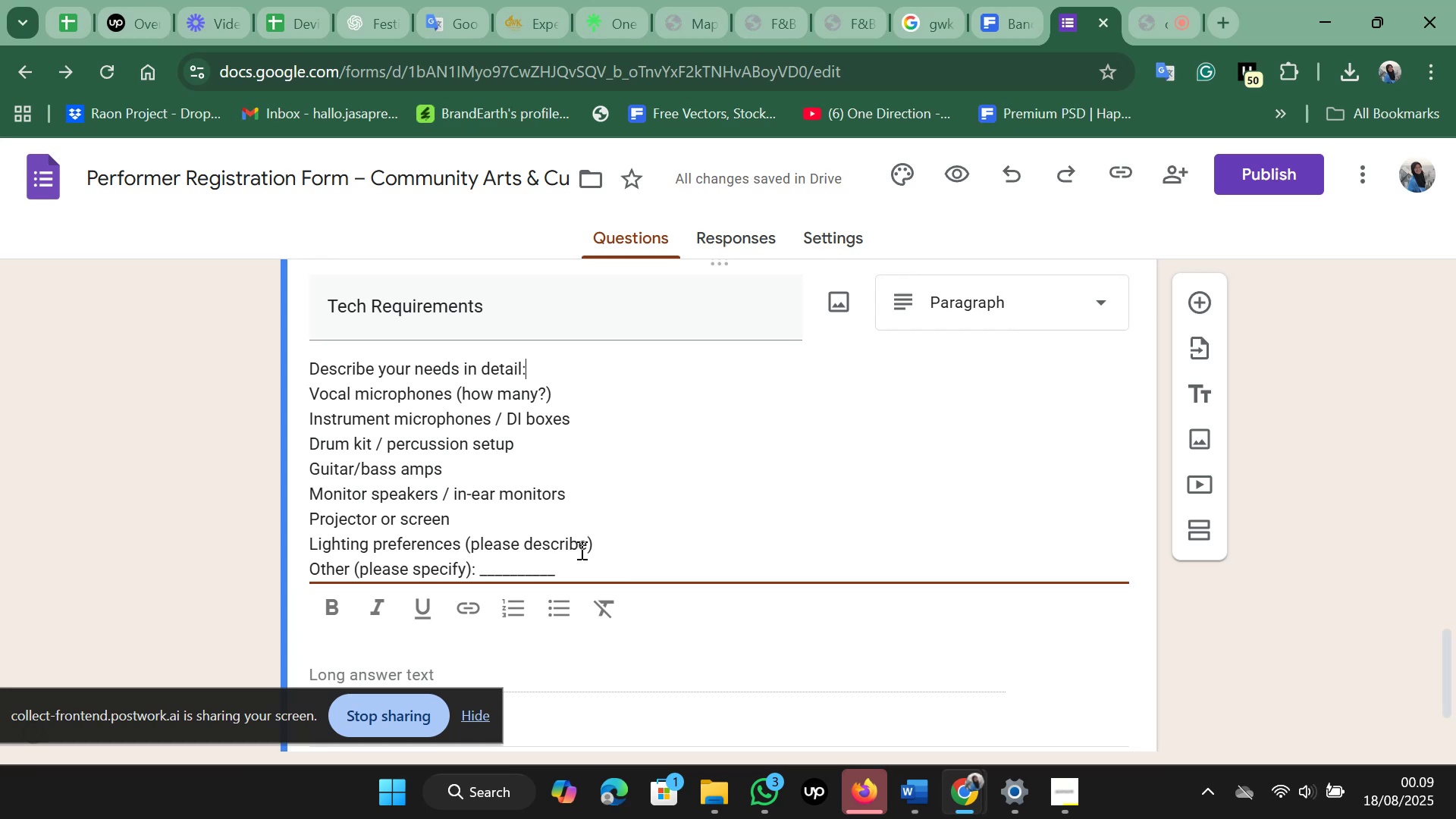 
left_click_drag(start_coordinate=[581, 575], to_coordinate=[307, 401])
 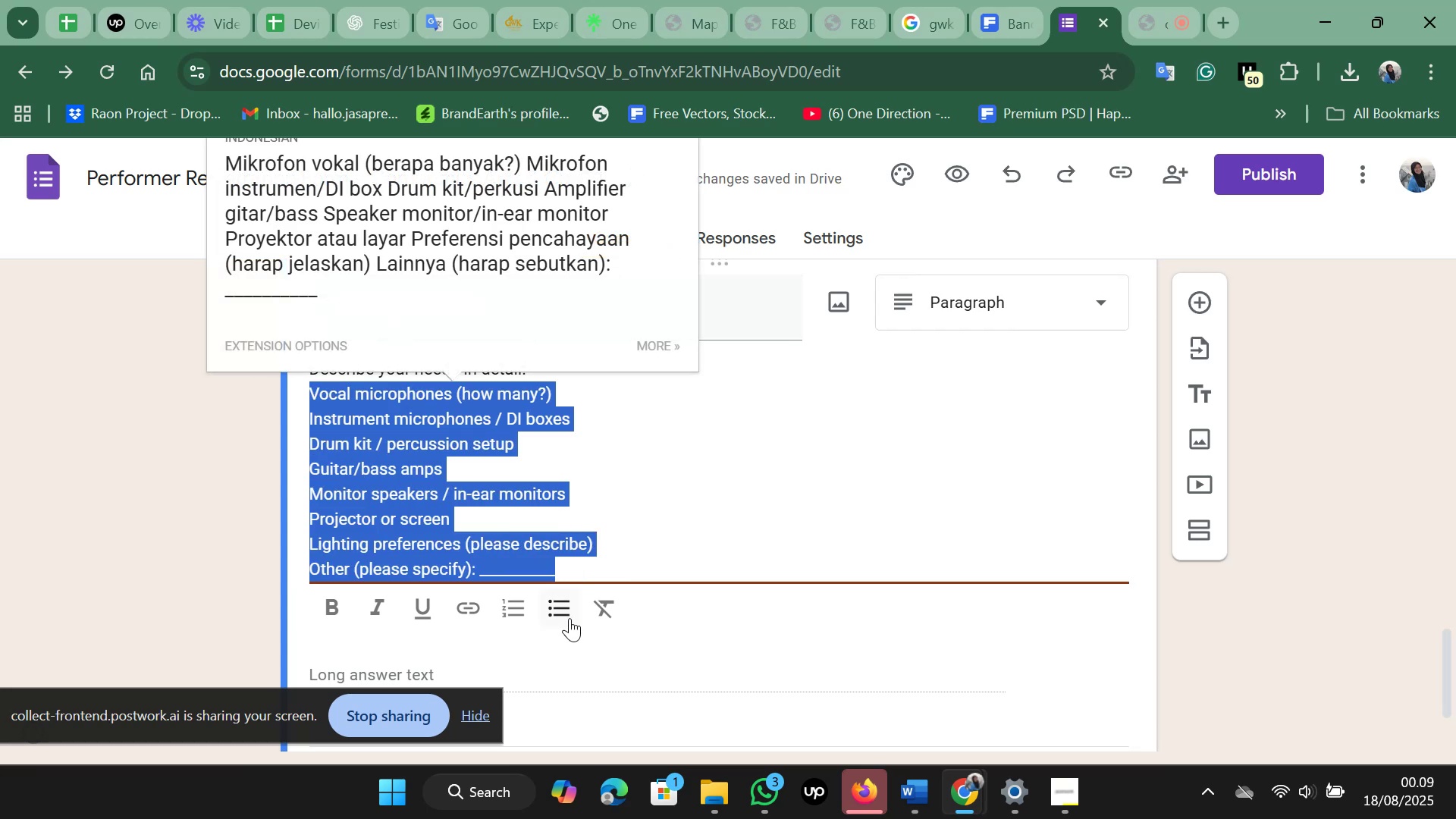 
left_click([570, 618])
 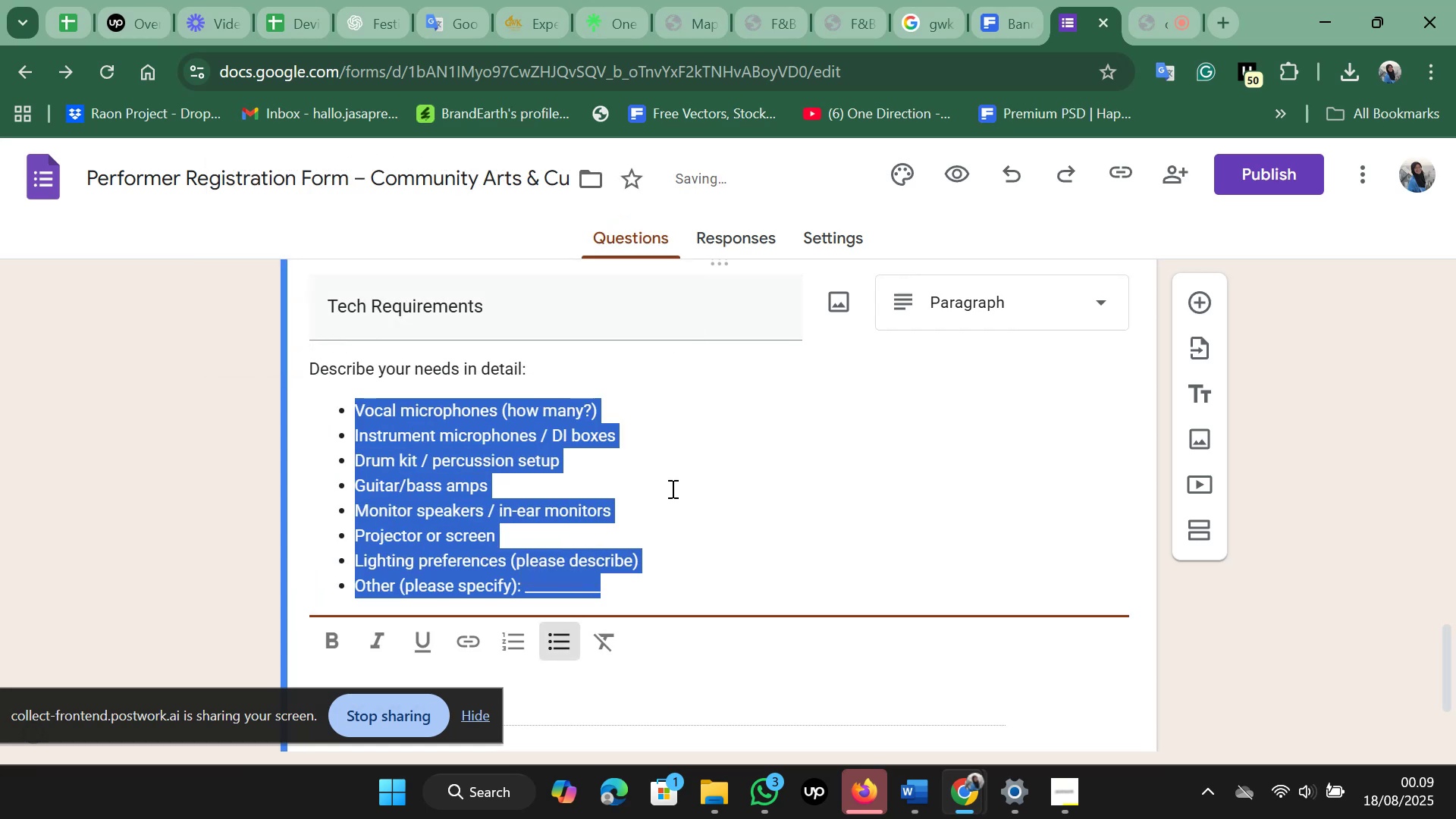 
left_click([671, 488])
 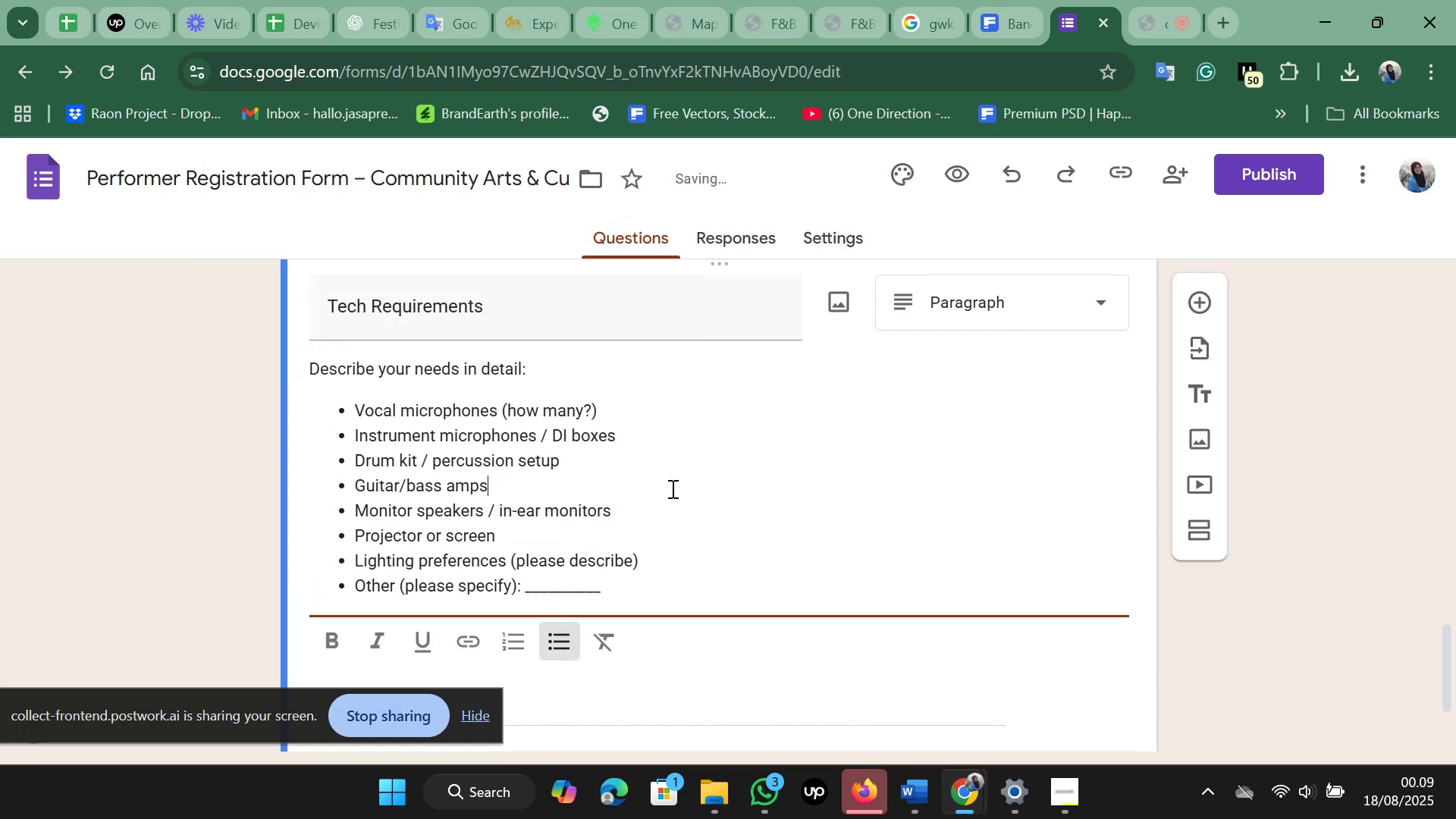 
scroll: coordinate [671, 488], scroll_direction: down, amount: 2.0
 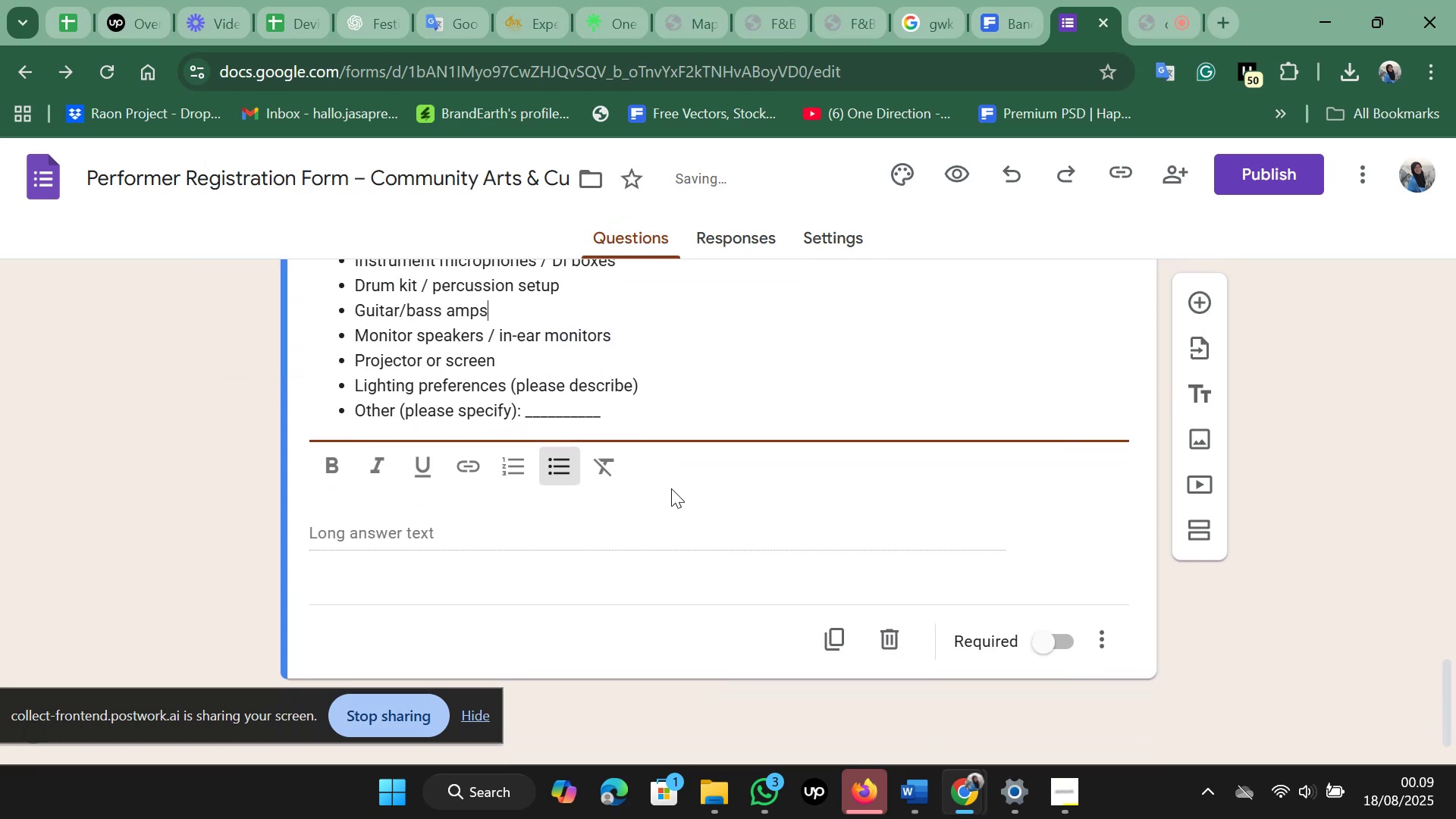 
scroll: coordinate [671, 488], scroll_direction: up, amount: 2.0
 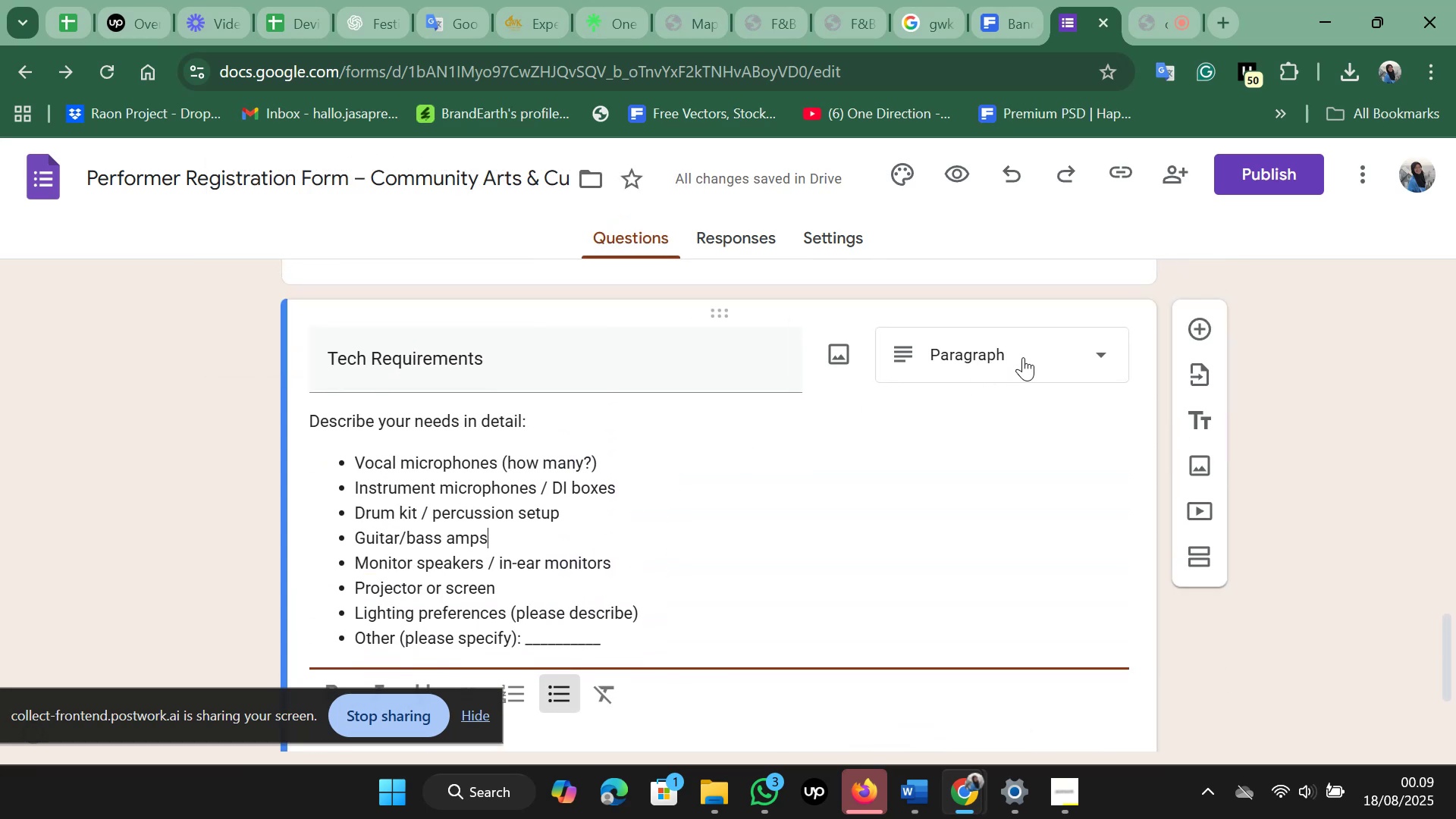 
left_click([1023, 357])
 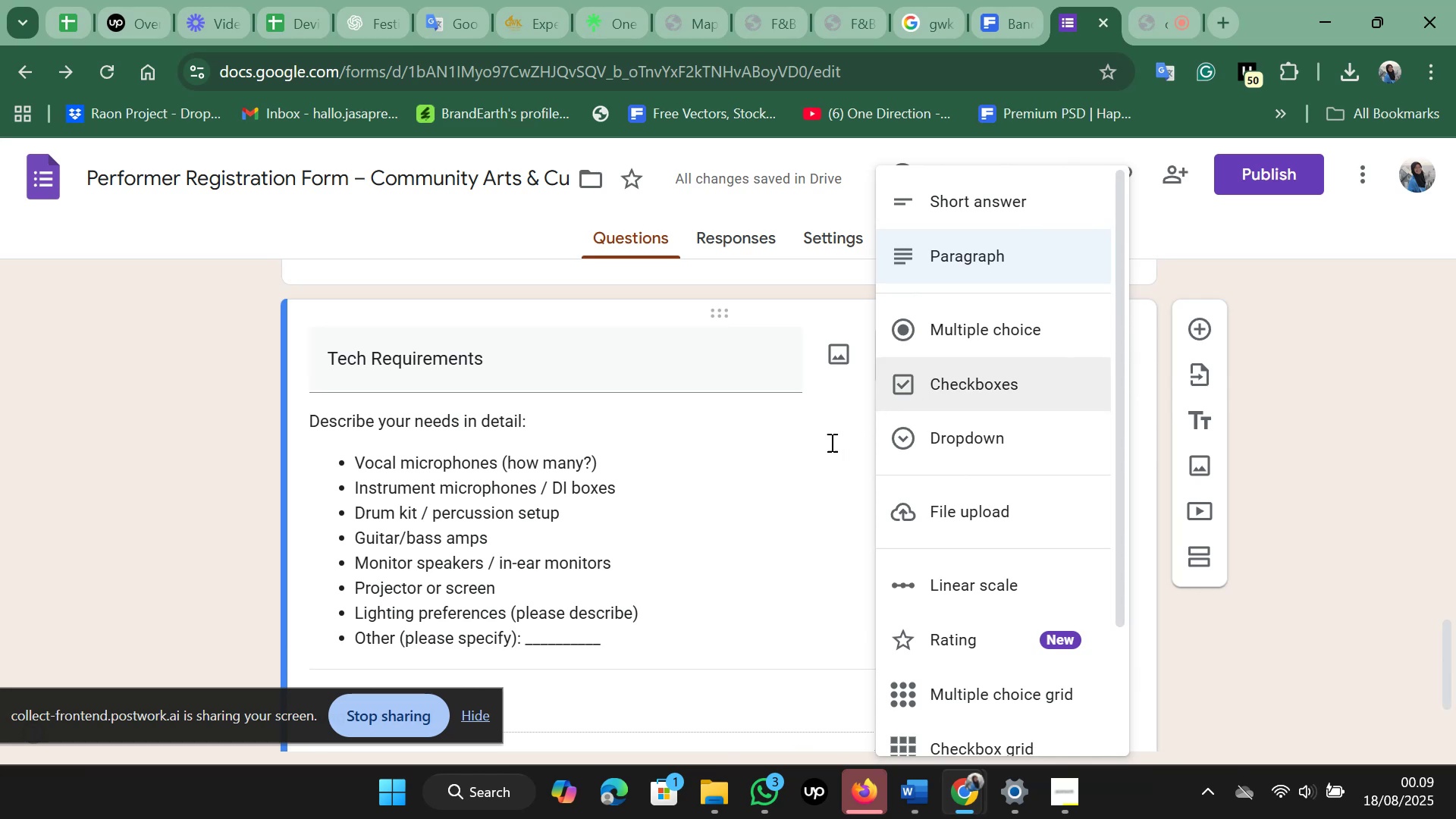 
left_click([829, 443])
 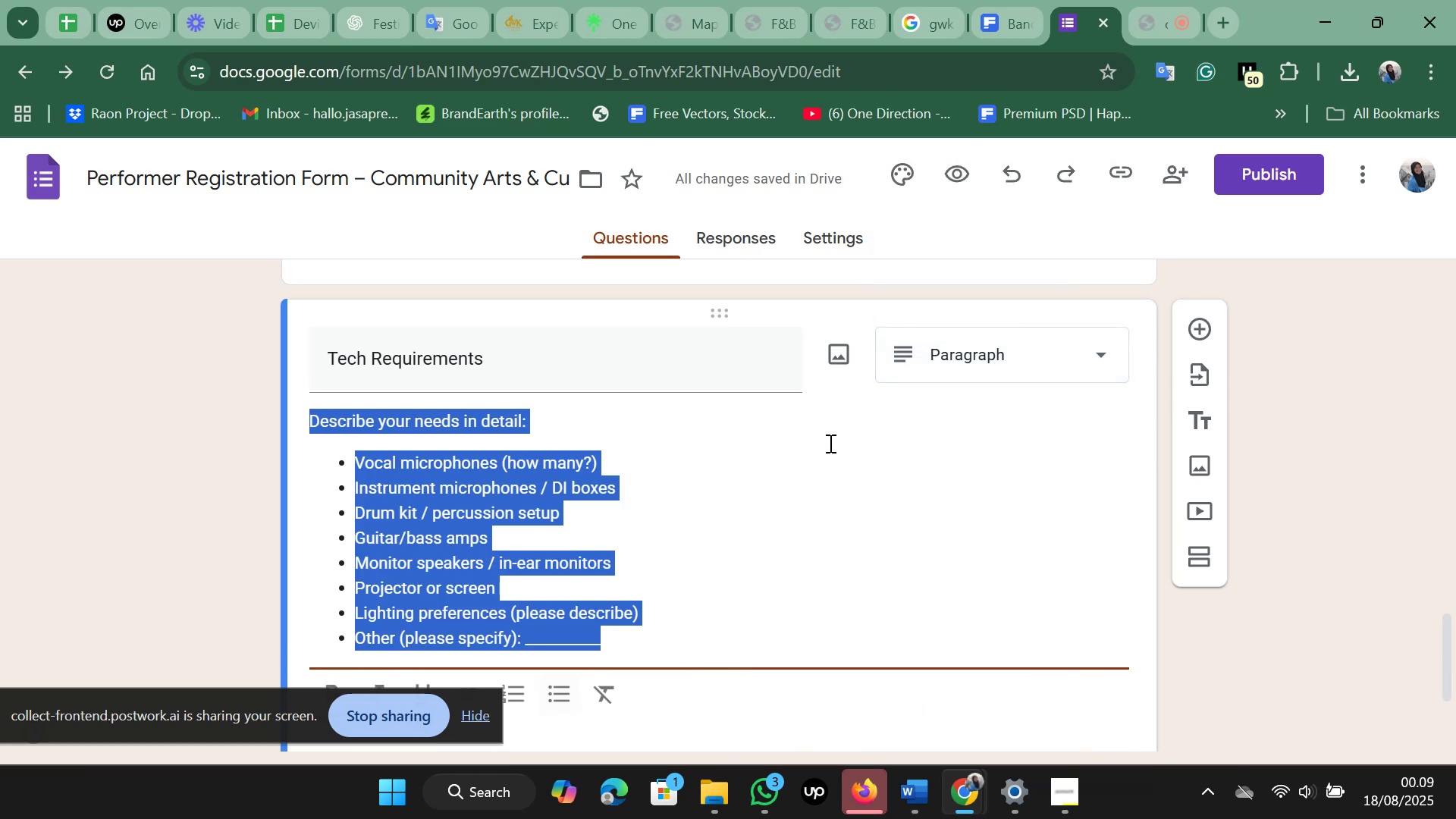 
scroll: coordinate [829, 443], scroll_direction: down, amount: 2.0
 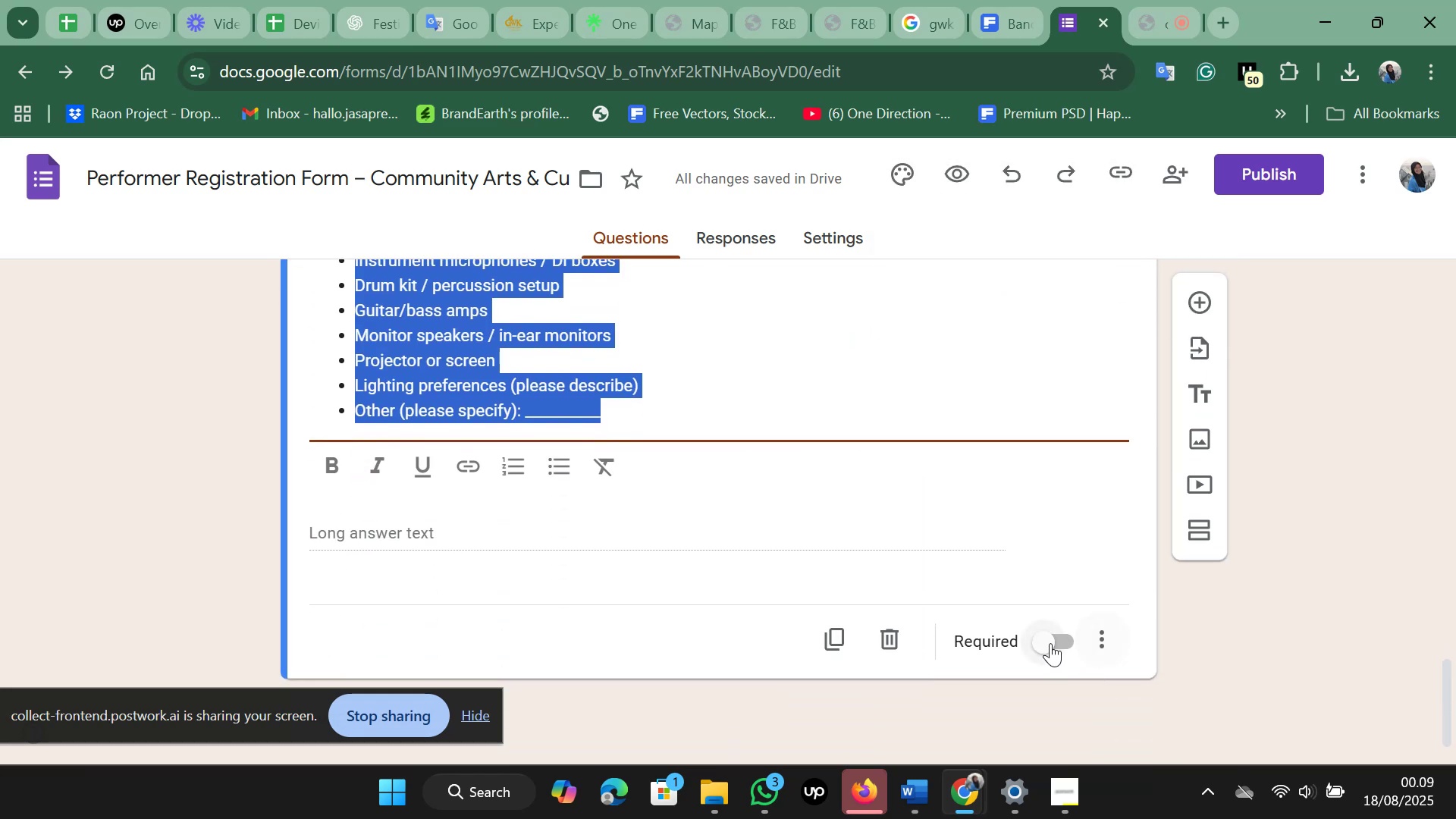 
left_click([1050, 643])
 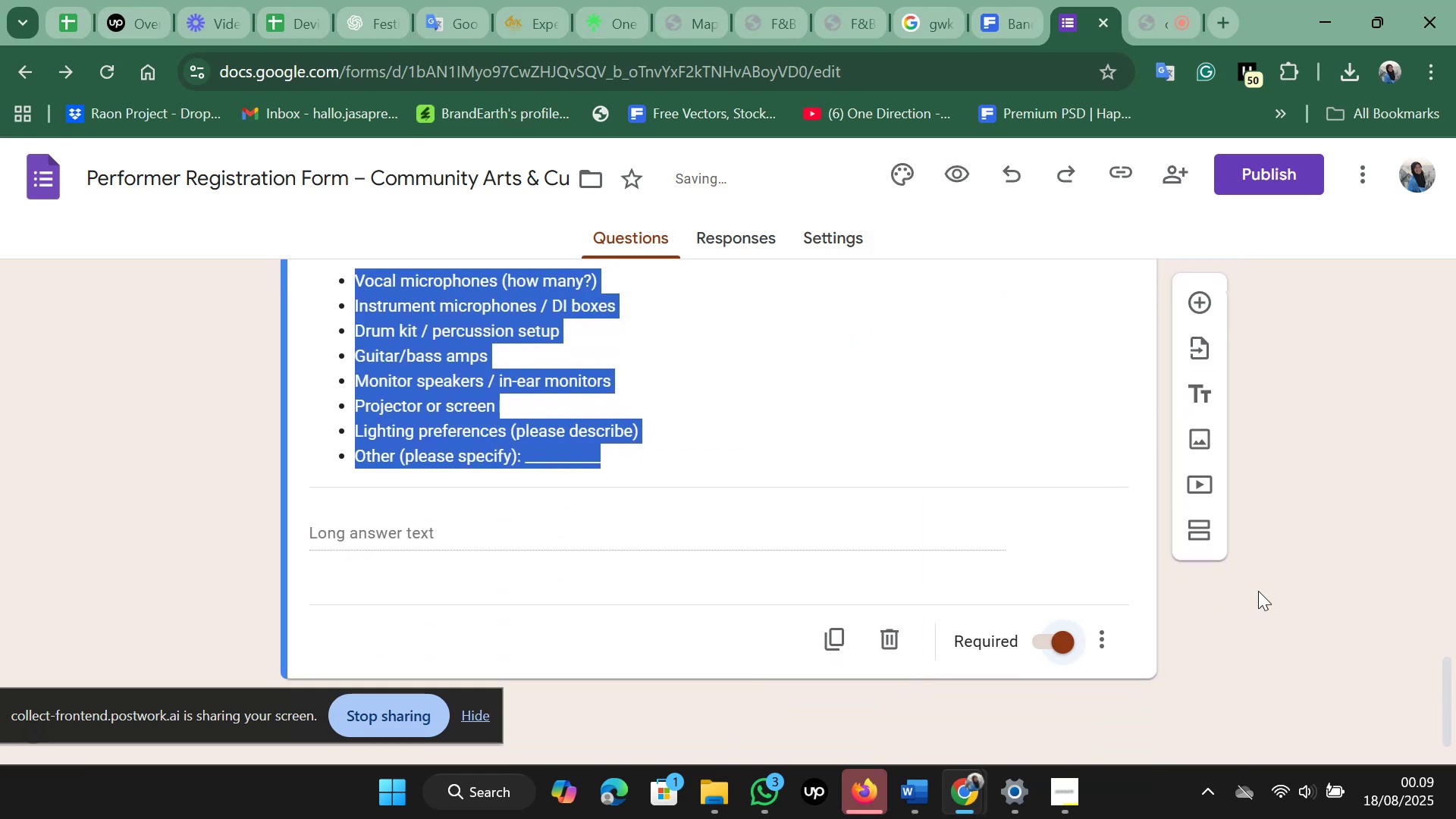 
left_click([1258, 590])
 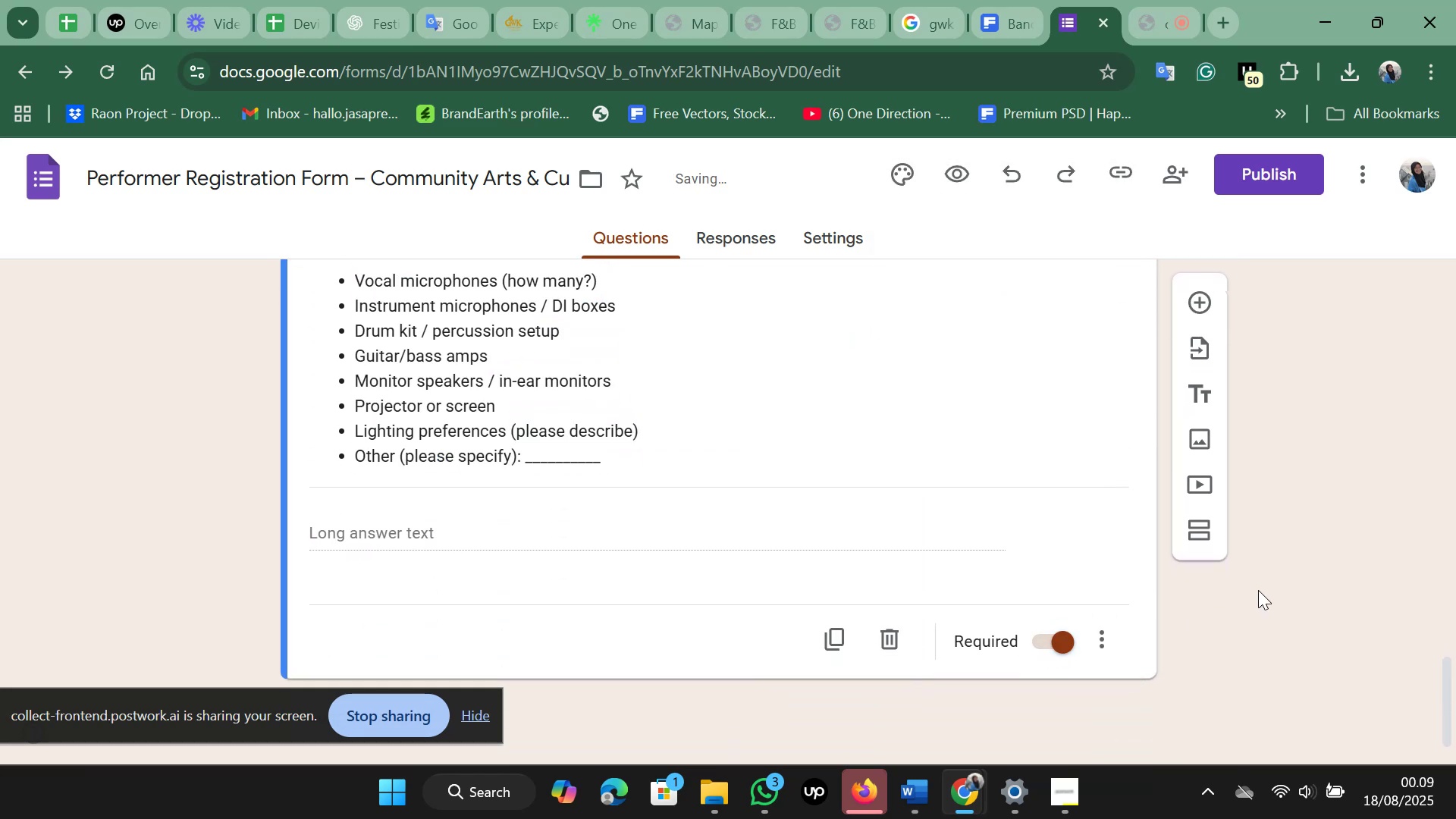 
scroll: coordinate [1258, 590], scroll_direction: up, amount: 2.0
 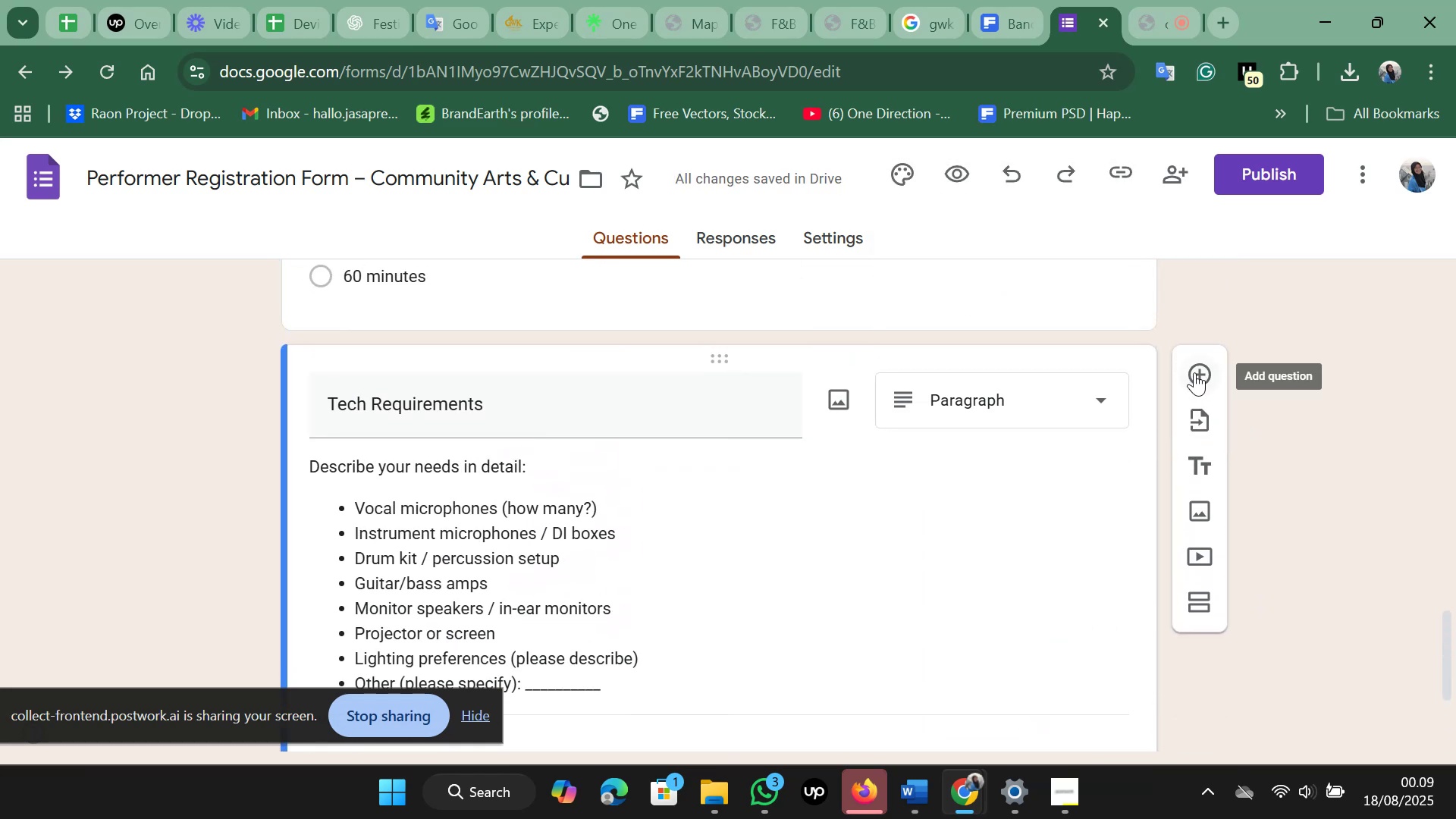 
left_click([1194, 372])
 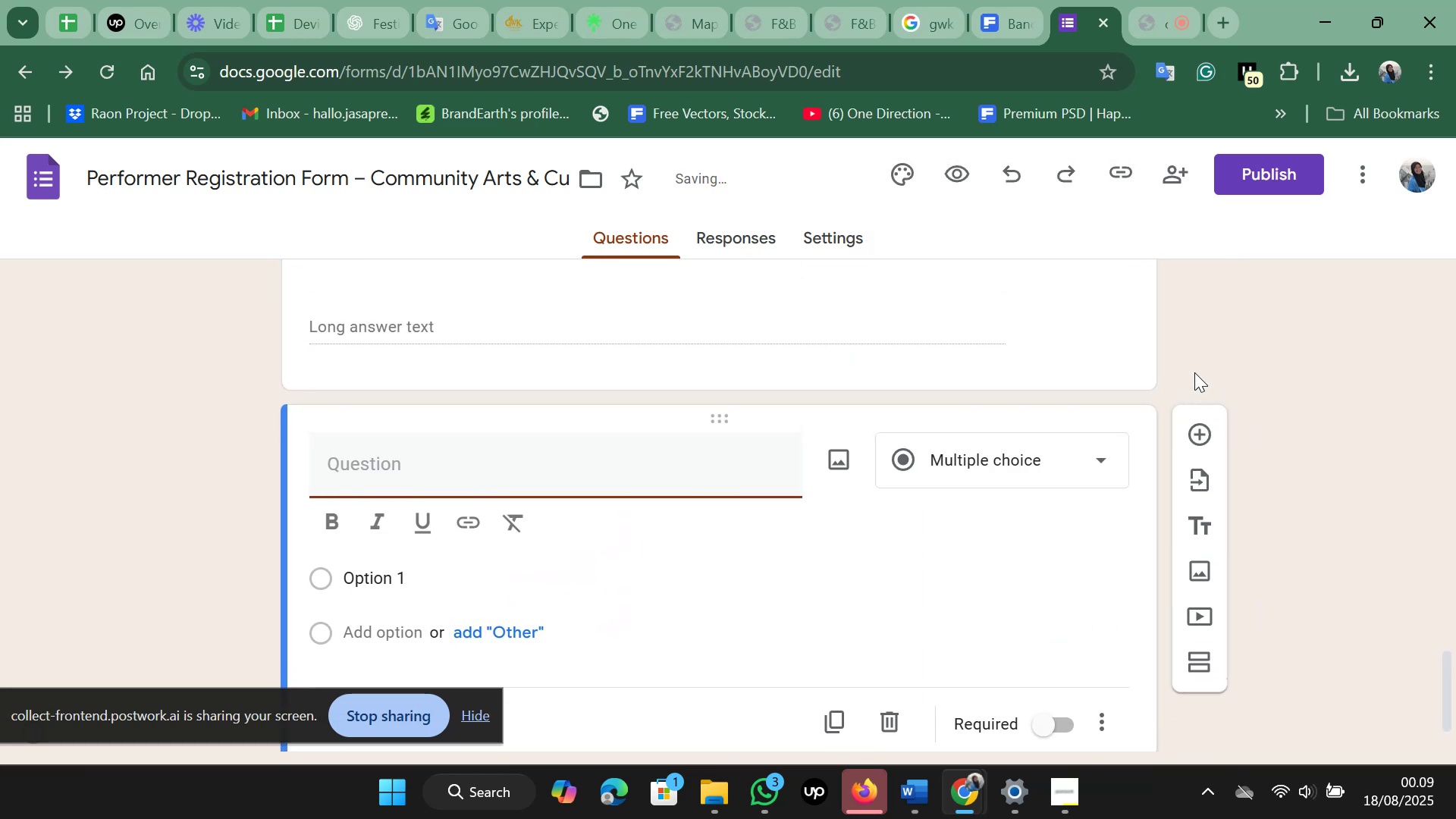 
scroll: coordinate [1194, 372], scroll_direction: down, amount: 2.0
 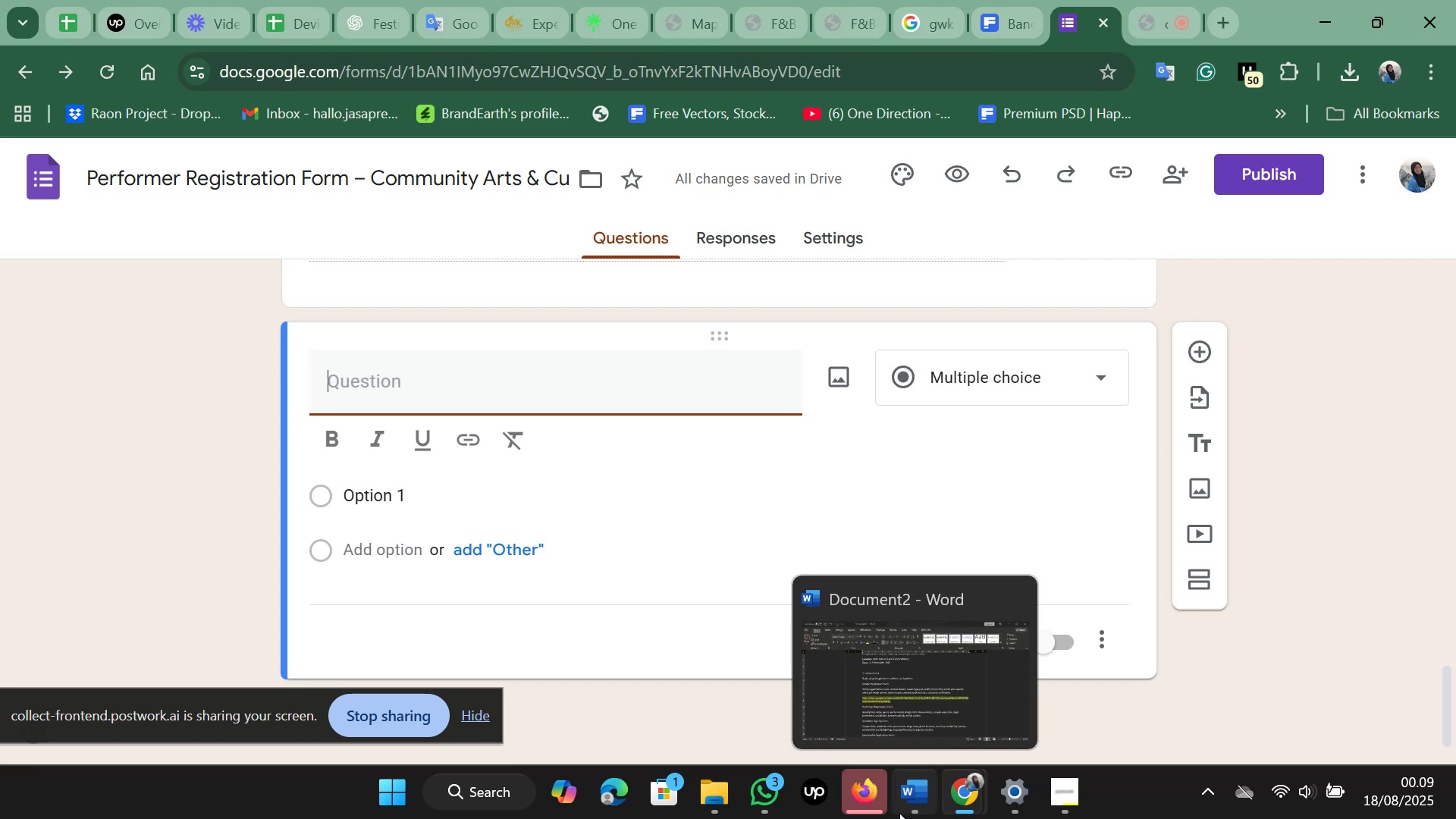 
left_click([943, 711])
 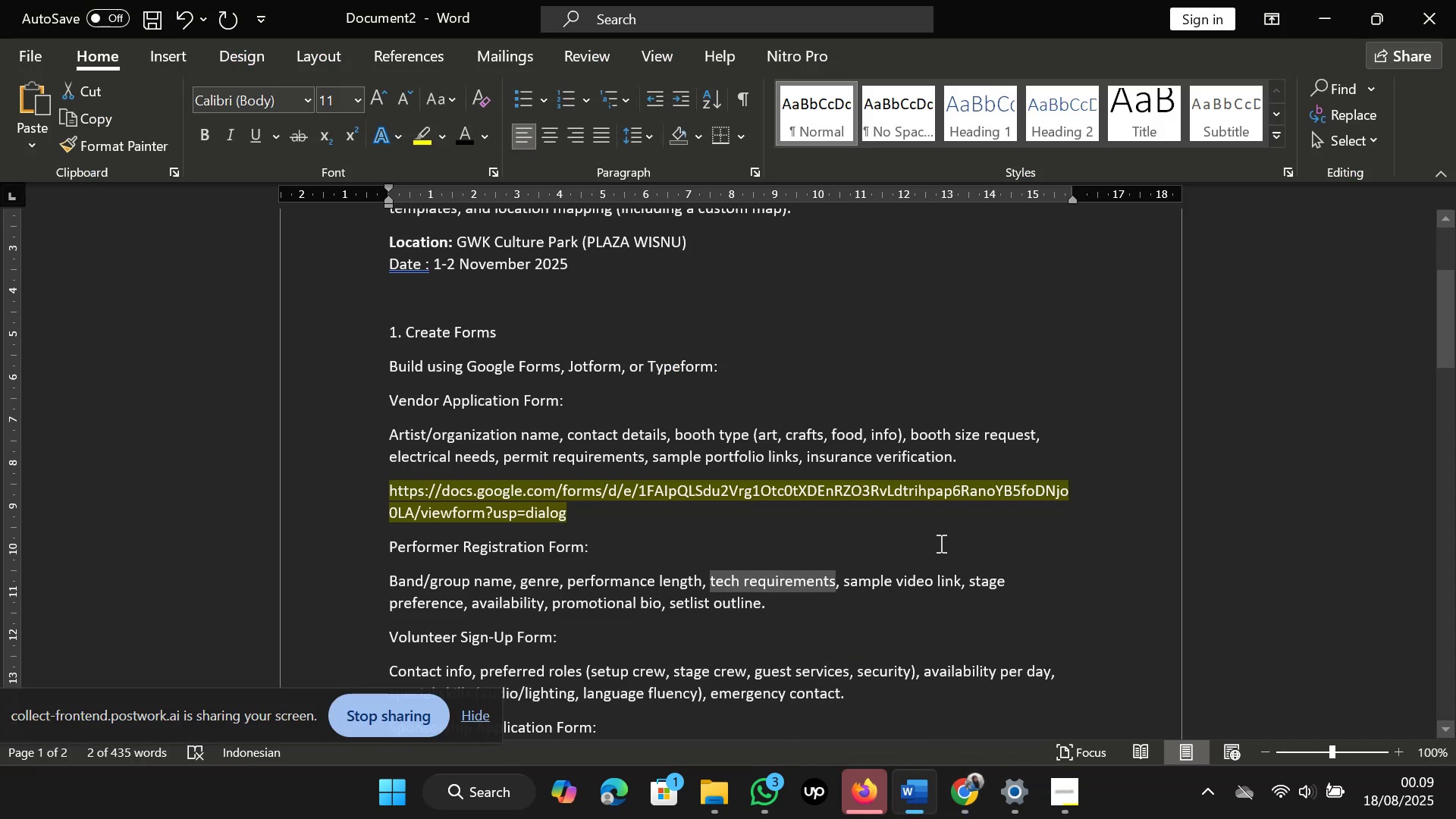 
scroll: coordinate [940, 543], scroll_direction: down, amount: 1.0
 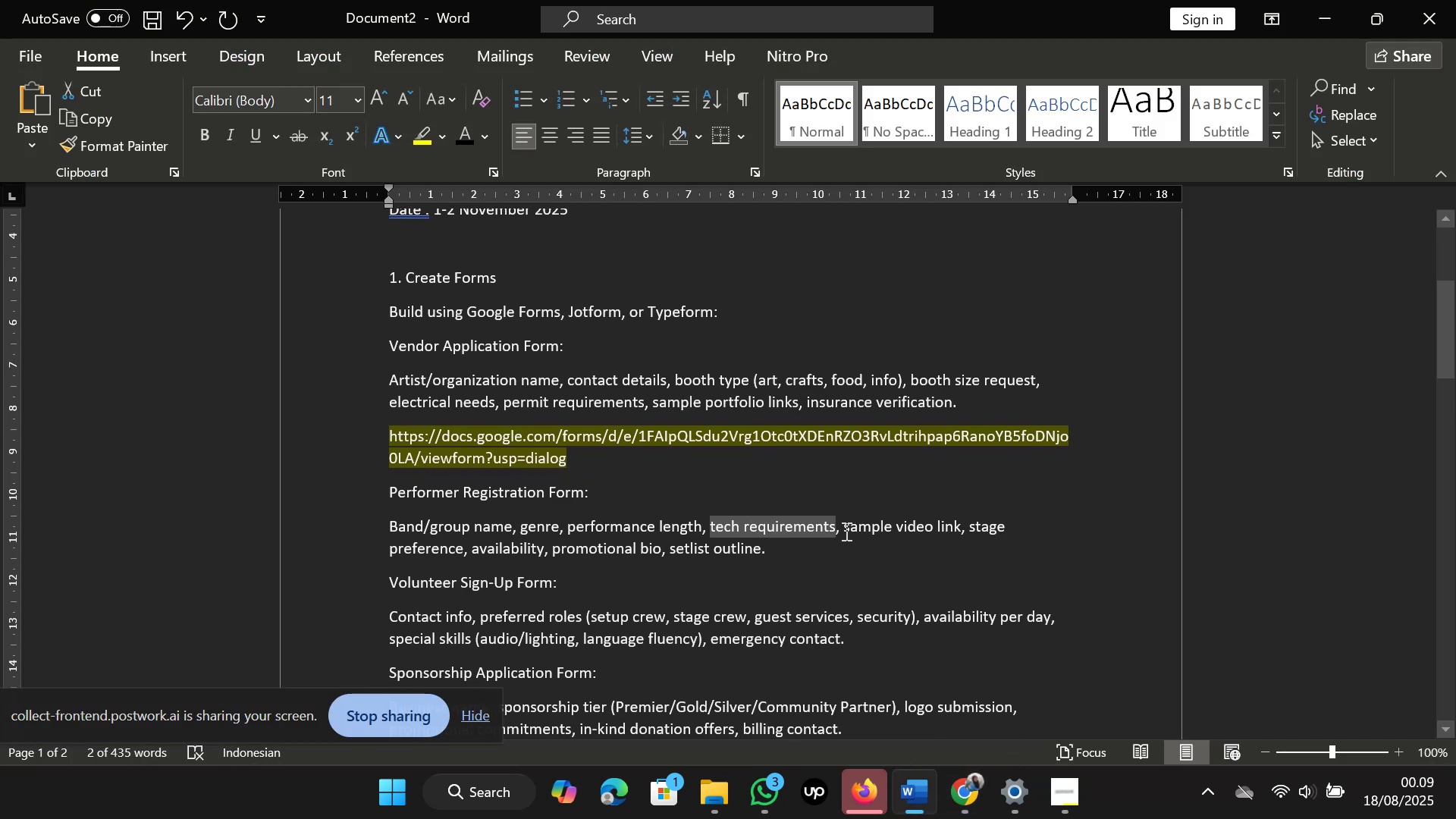 
left_click_drag(start_coordinate=[843, 531], to_coordinate=[953, 535])
 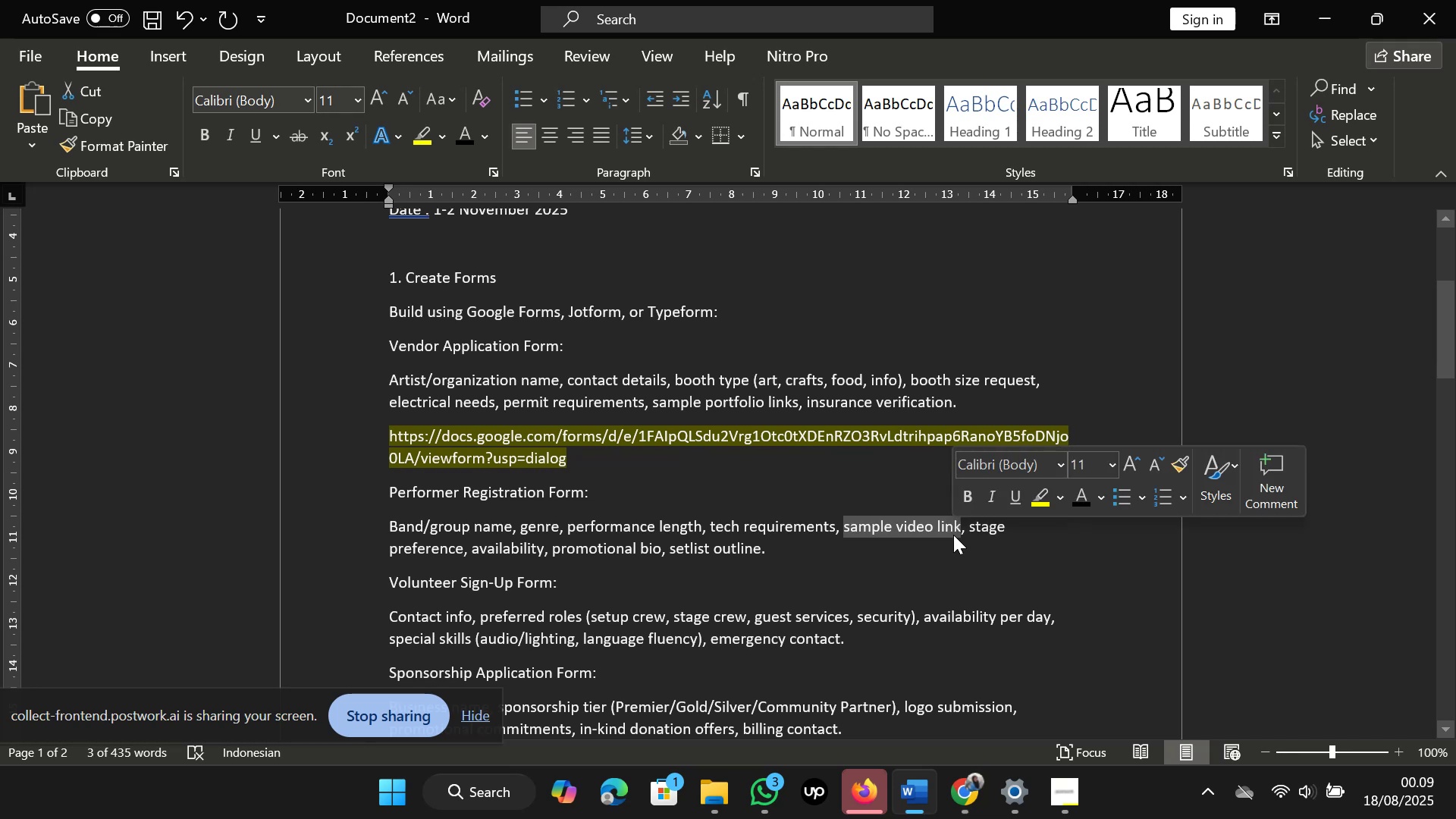 
key(Control+X)
 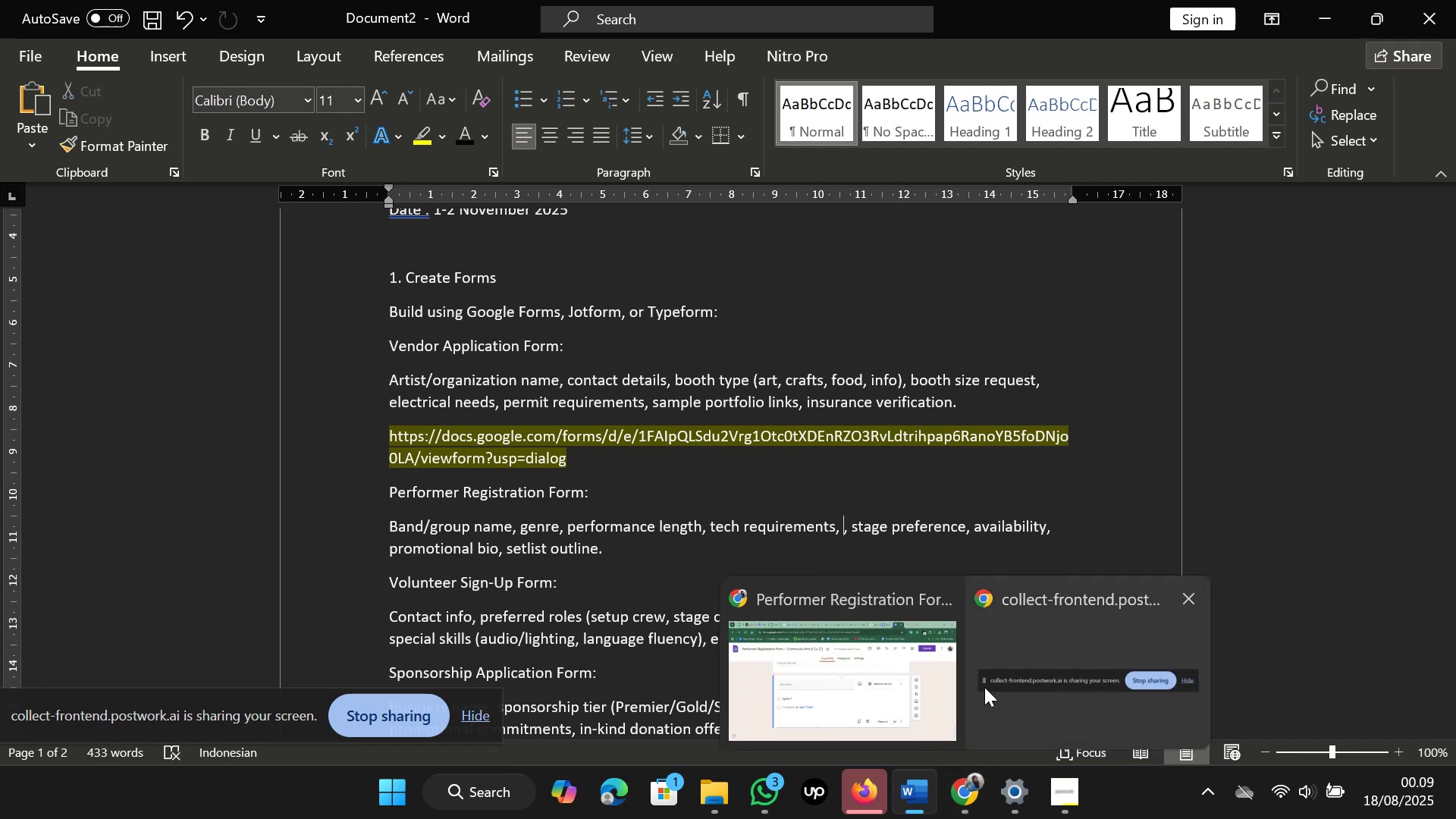 
left_click([893, 687])
 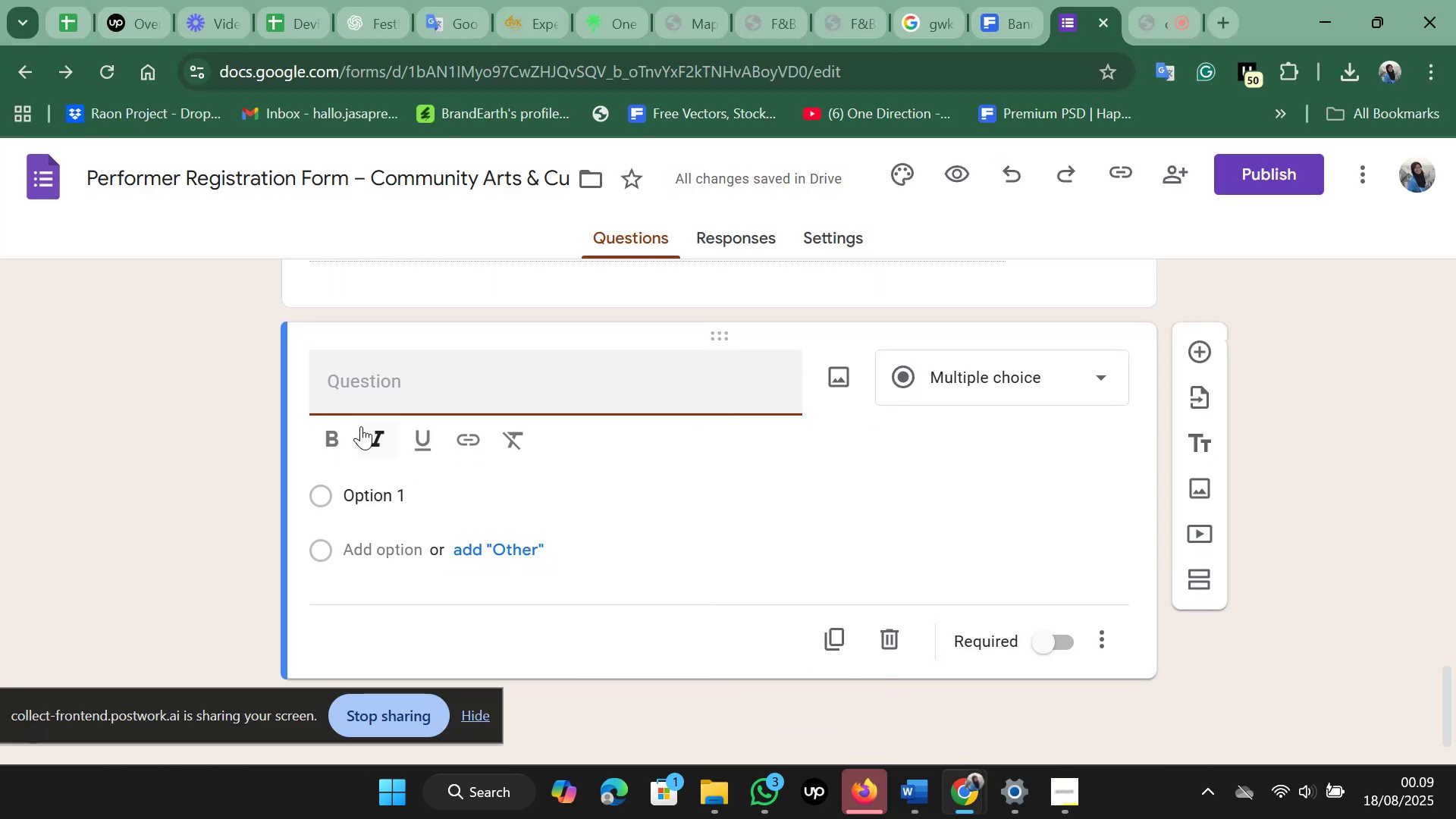 
key(Control+V)
 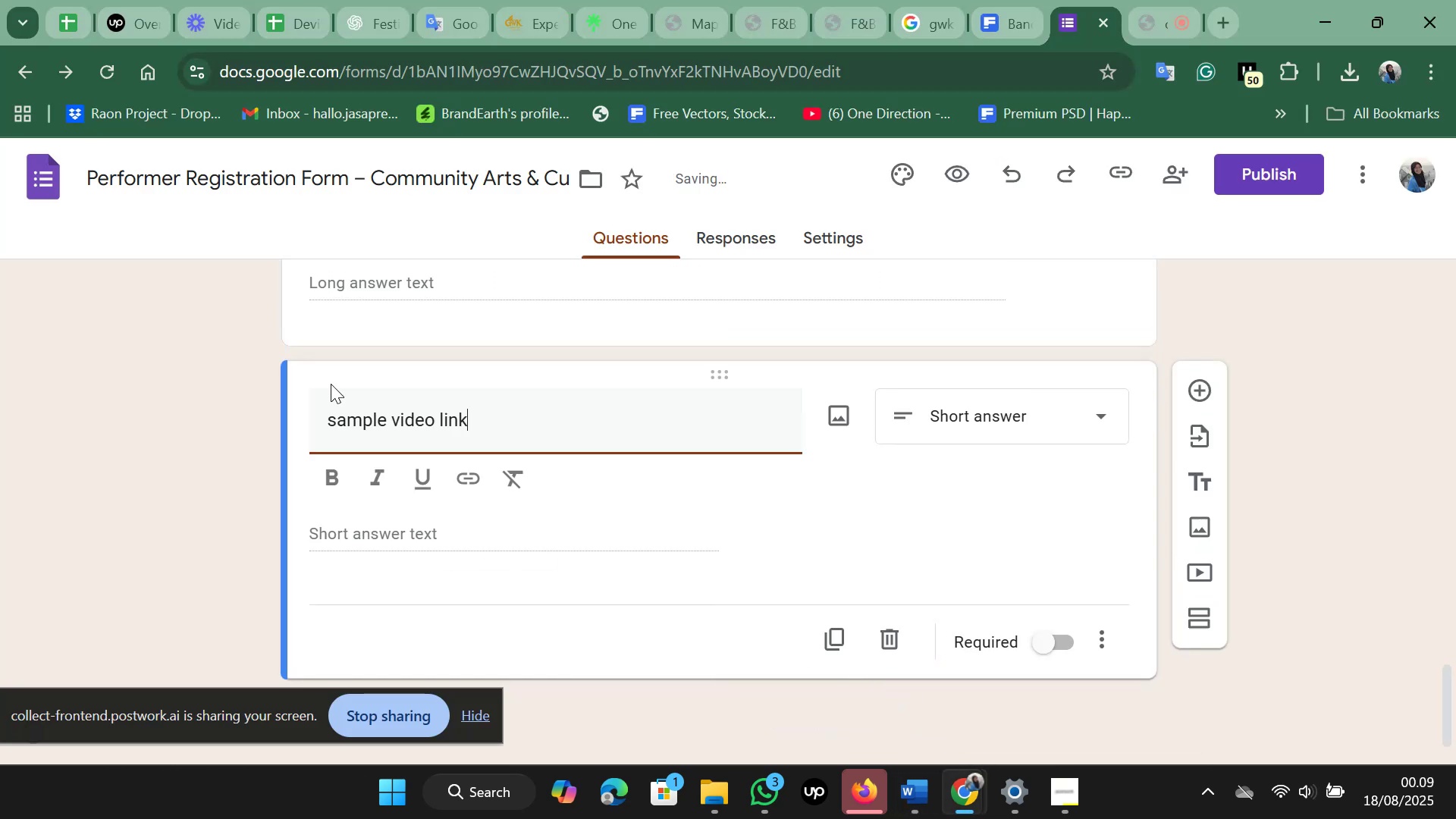 
left_click([331, 384])
 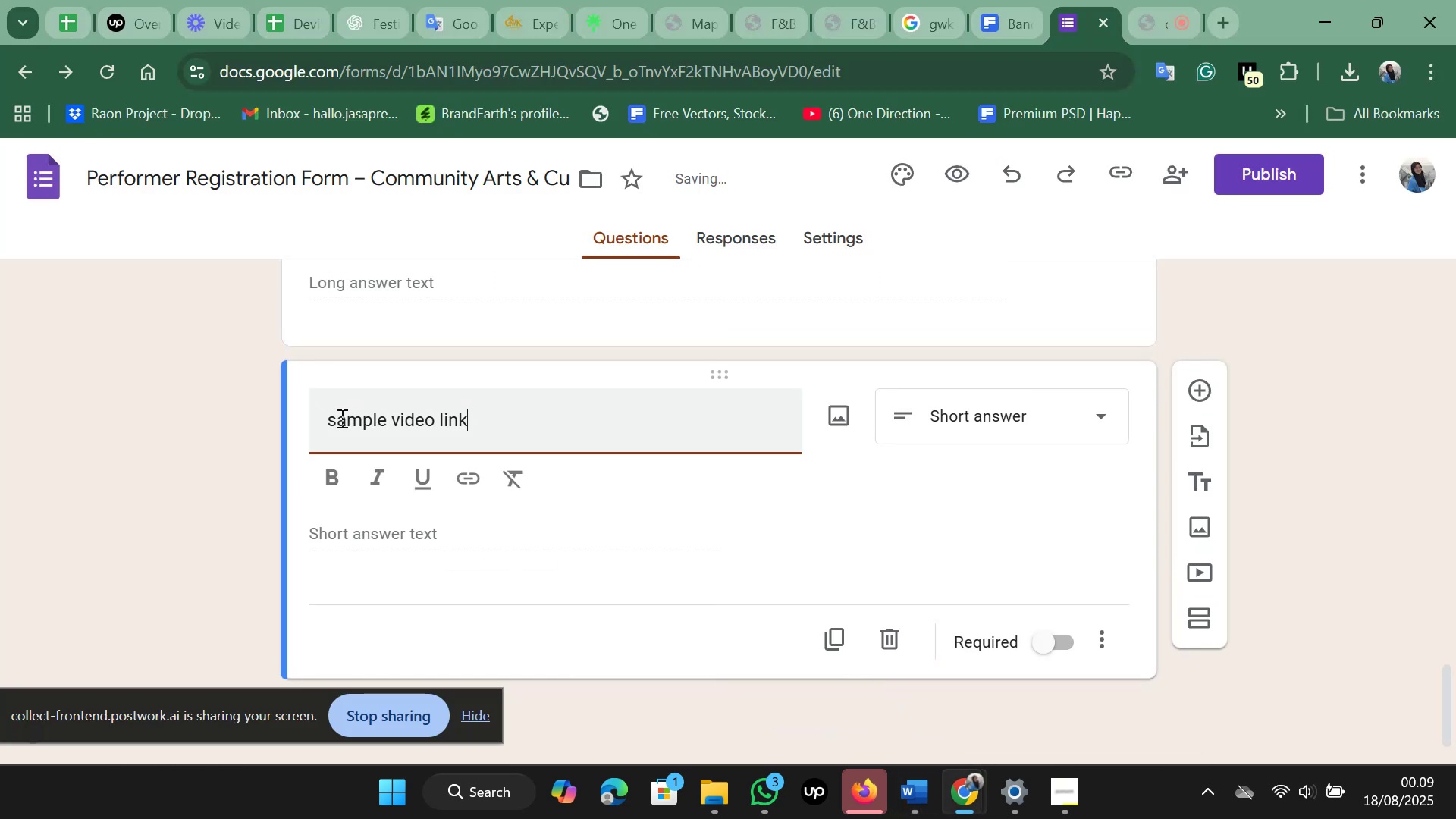 
left_click([340, 418])
 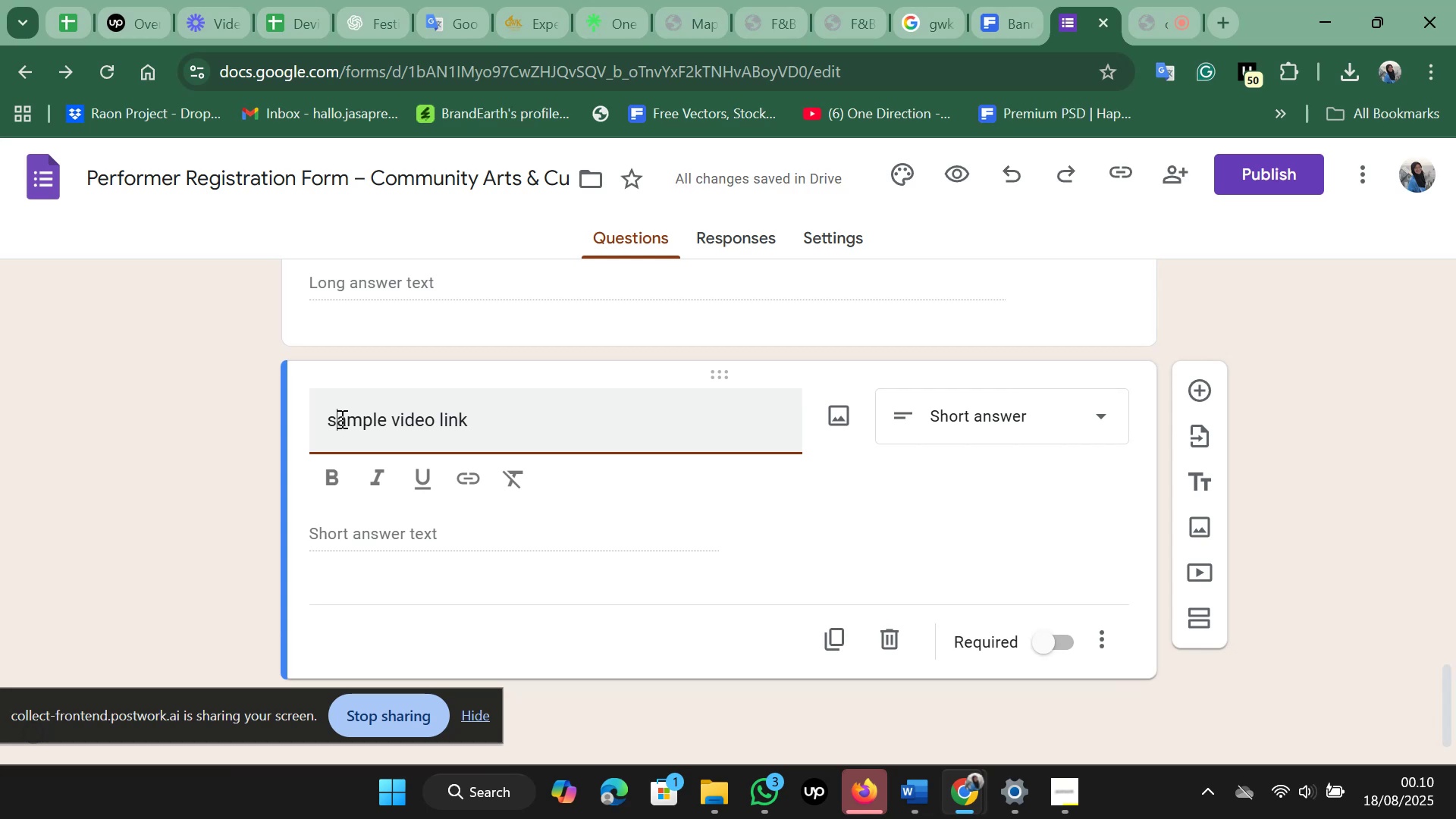 
key(Backspace)
 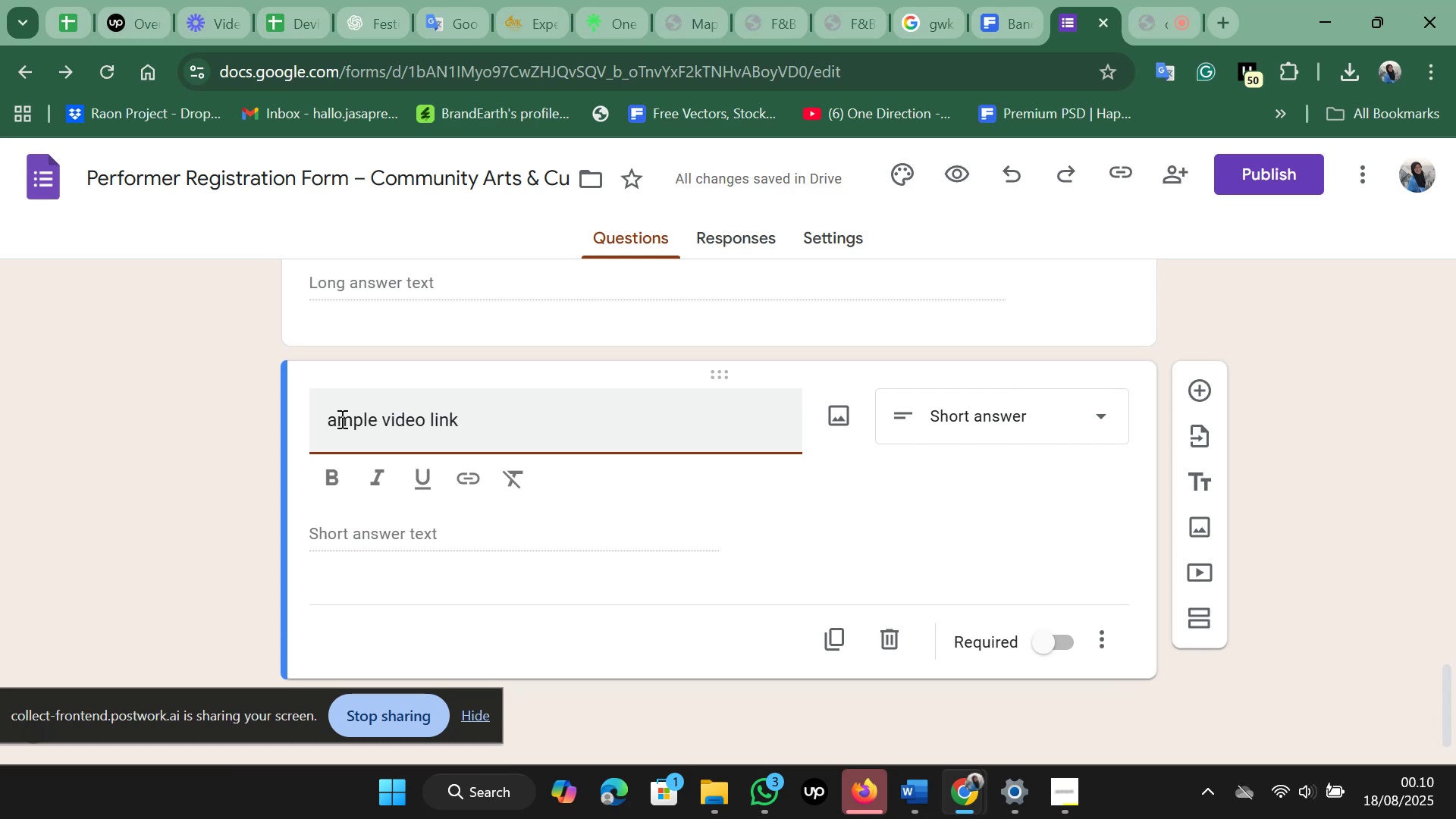 
key(Shift+S)
 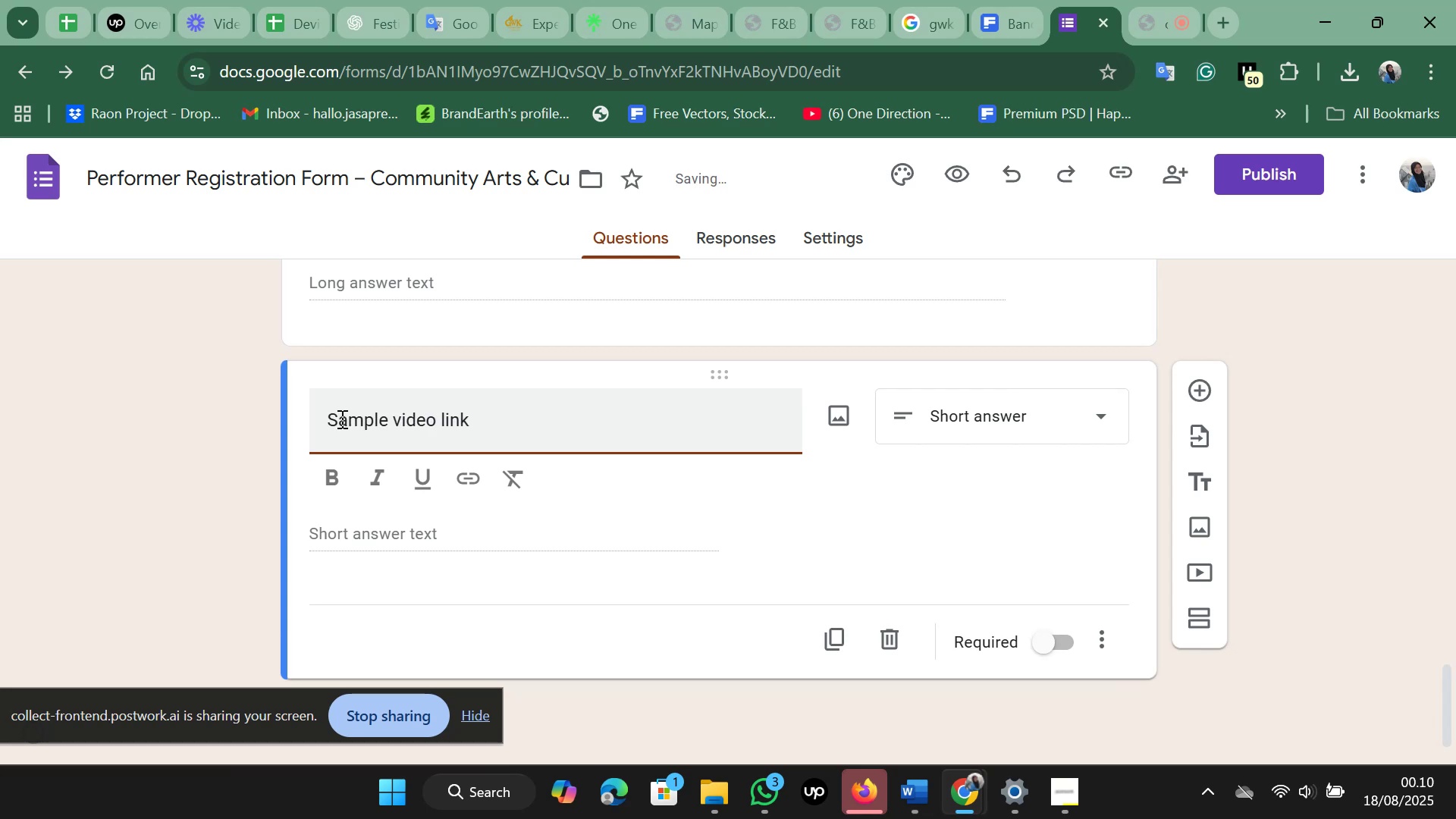 
hold_key(key=ArrowRight, duration=0.65)
 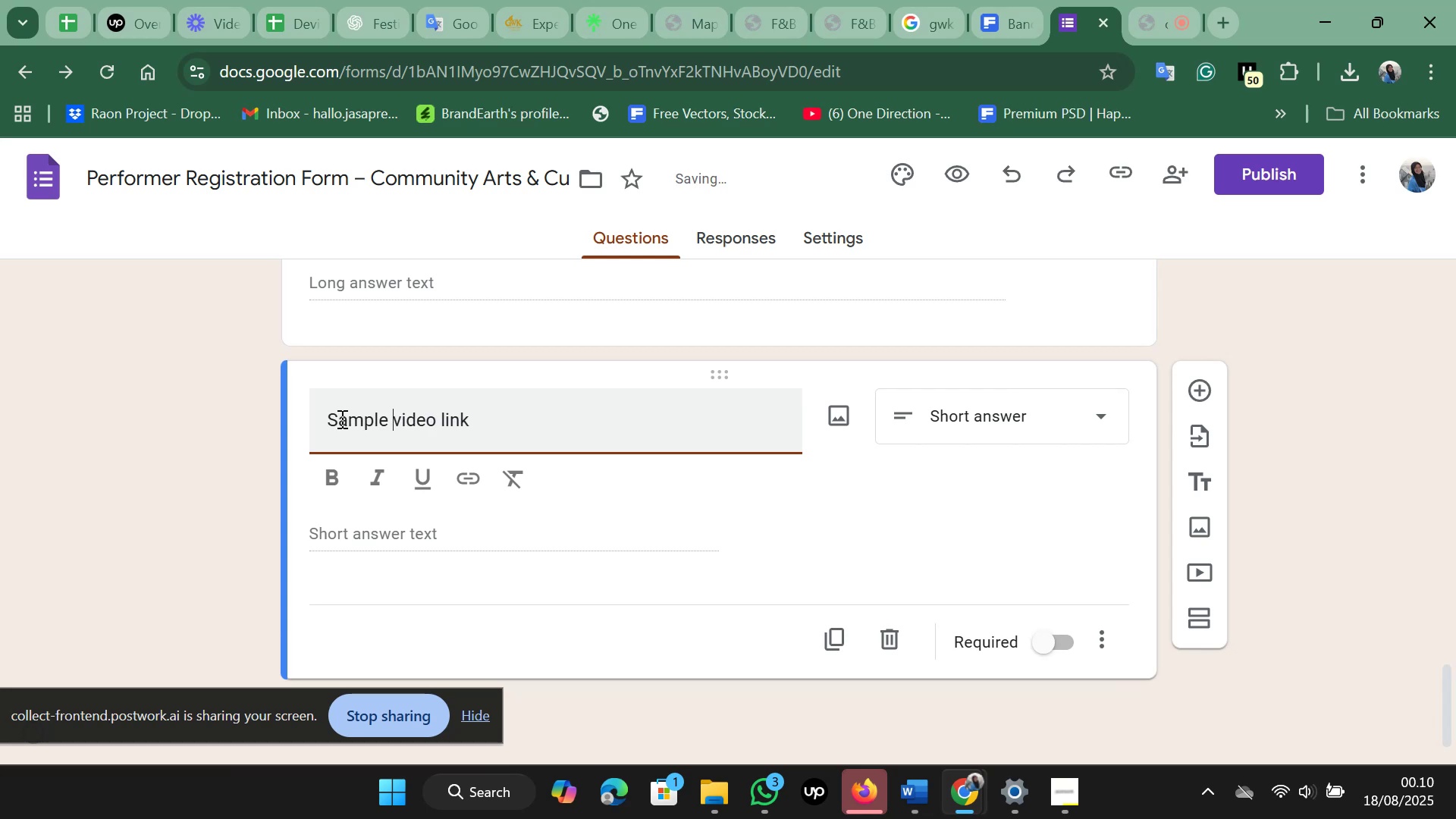 
key(ArrowRight)
 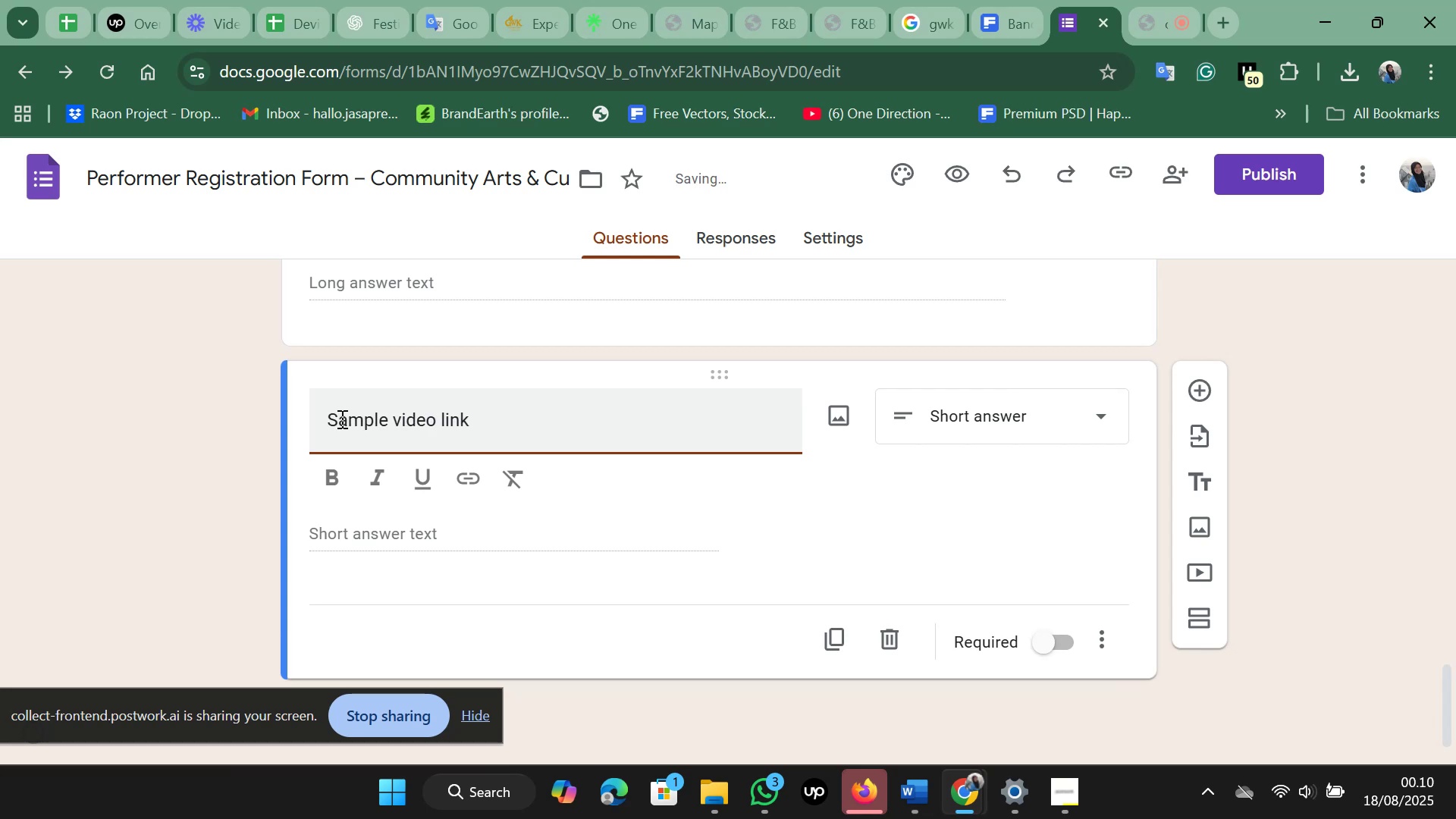 
key(Backspace)
 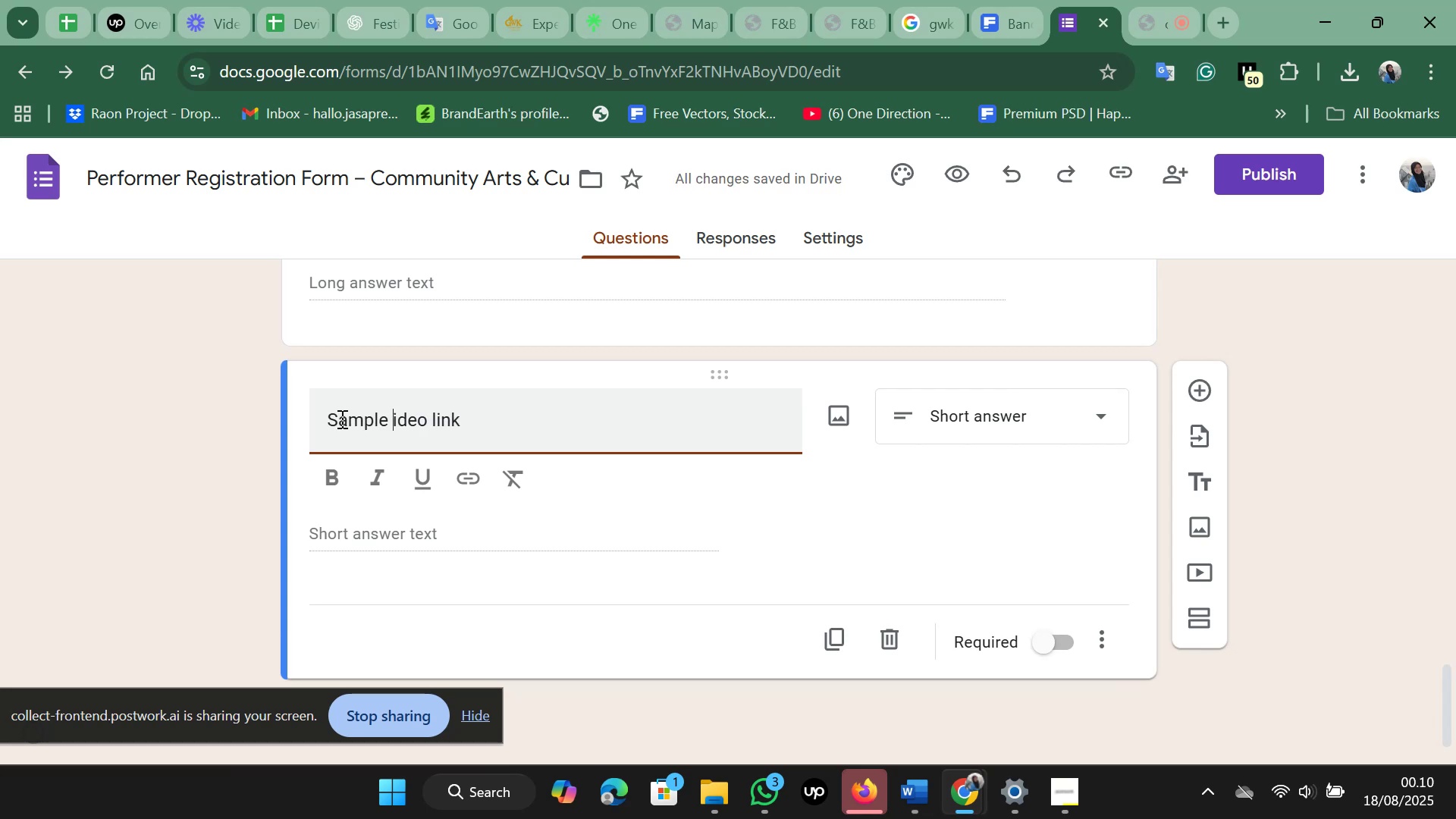 
key(Shift+V)
 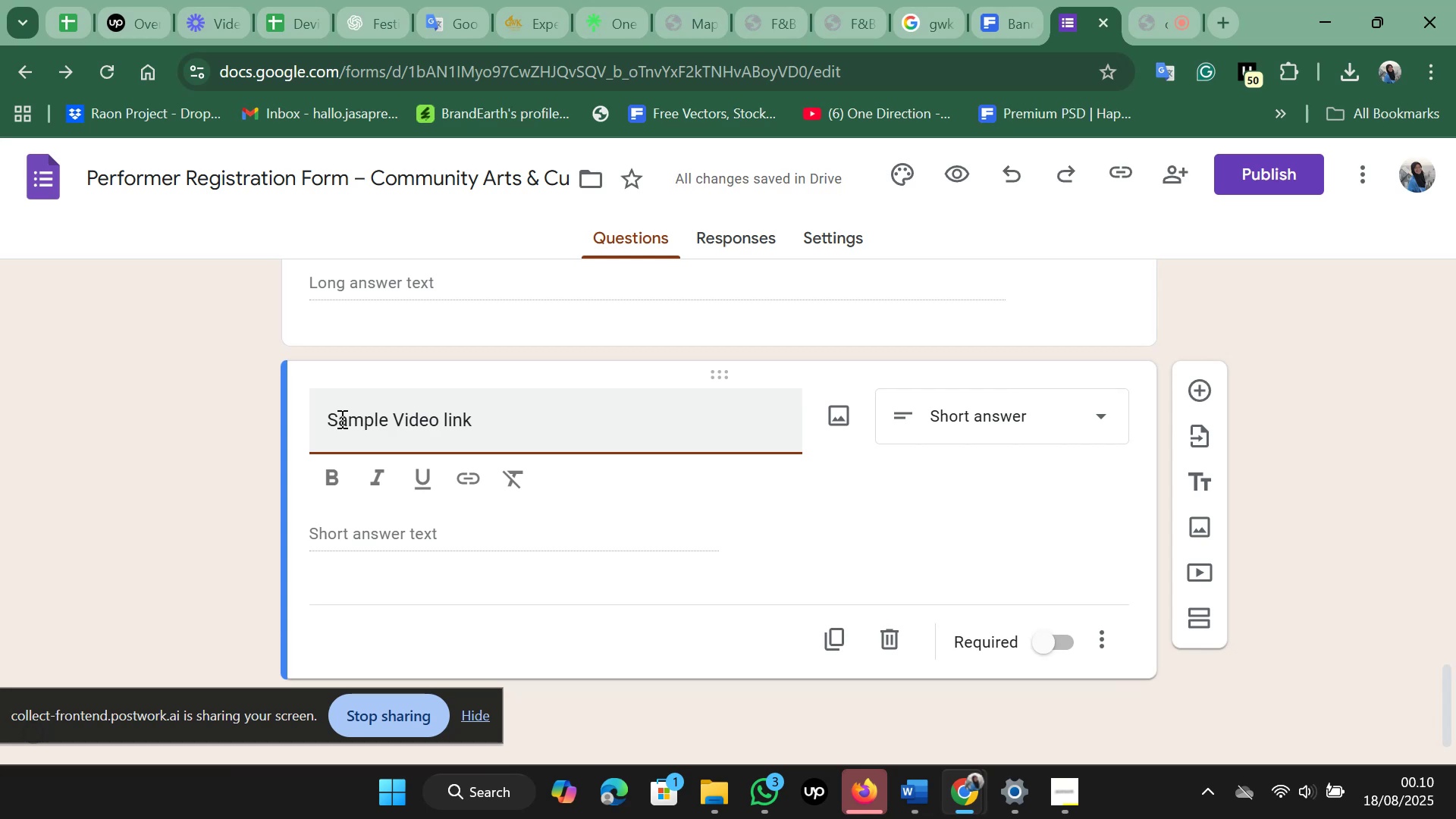 
hold_key(key=ArrowRight, duration=0.53)
 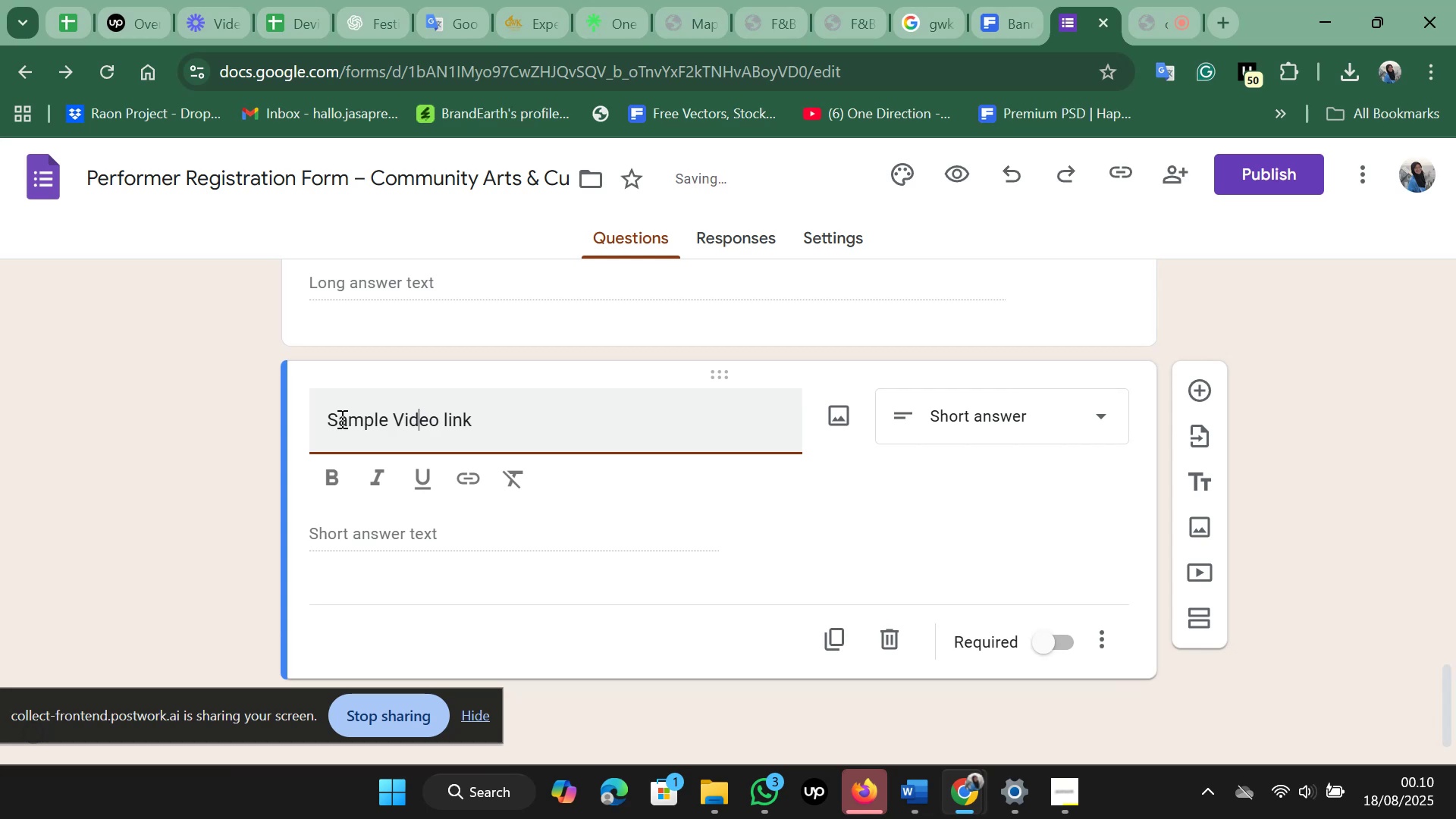 
key(ArrowRight)
 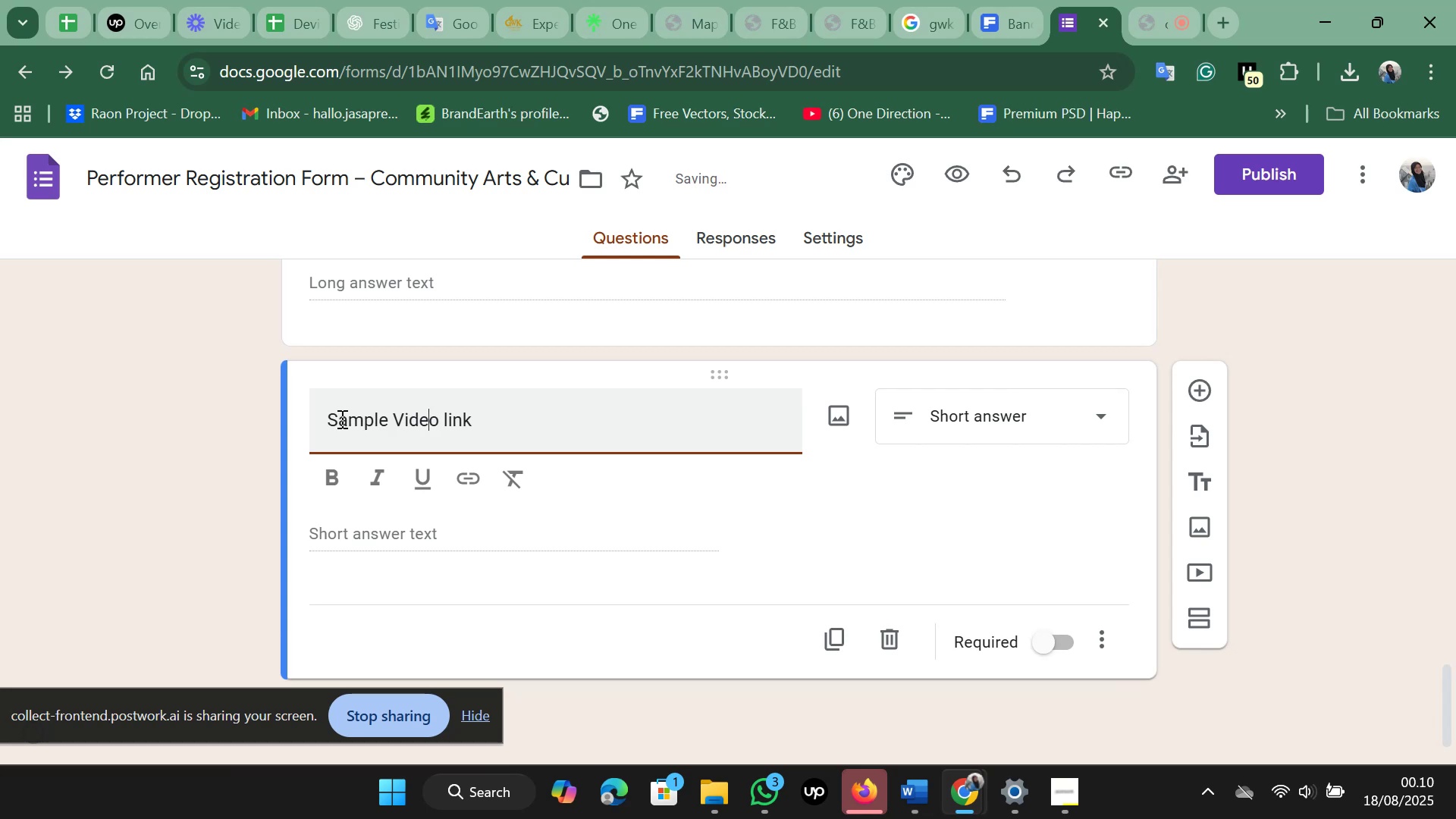 
key(ArrowRight)
 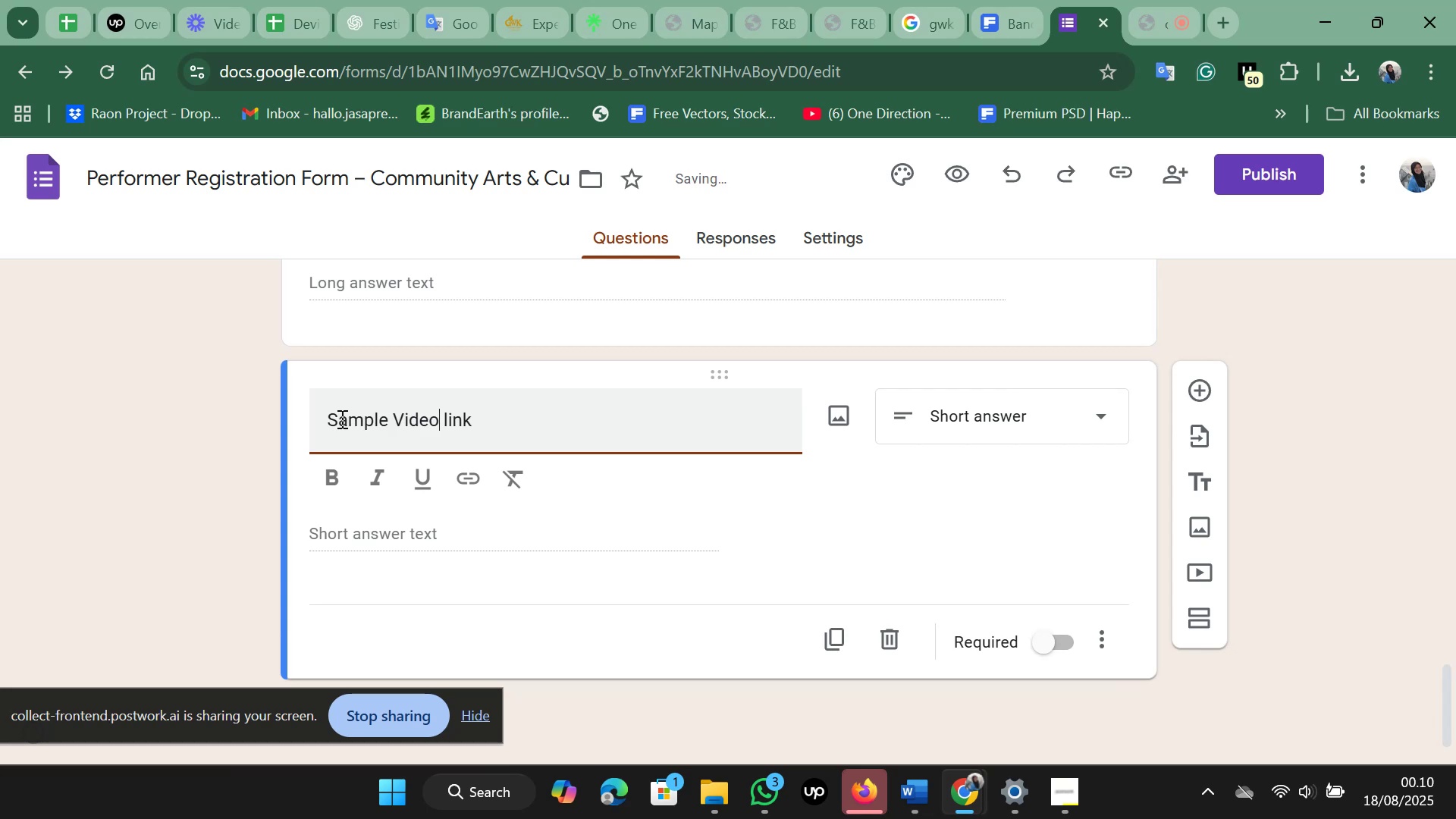 
key(ArrowRight)
 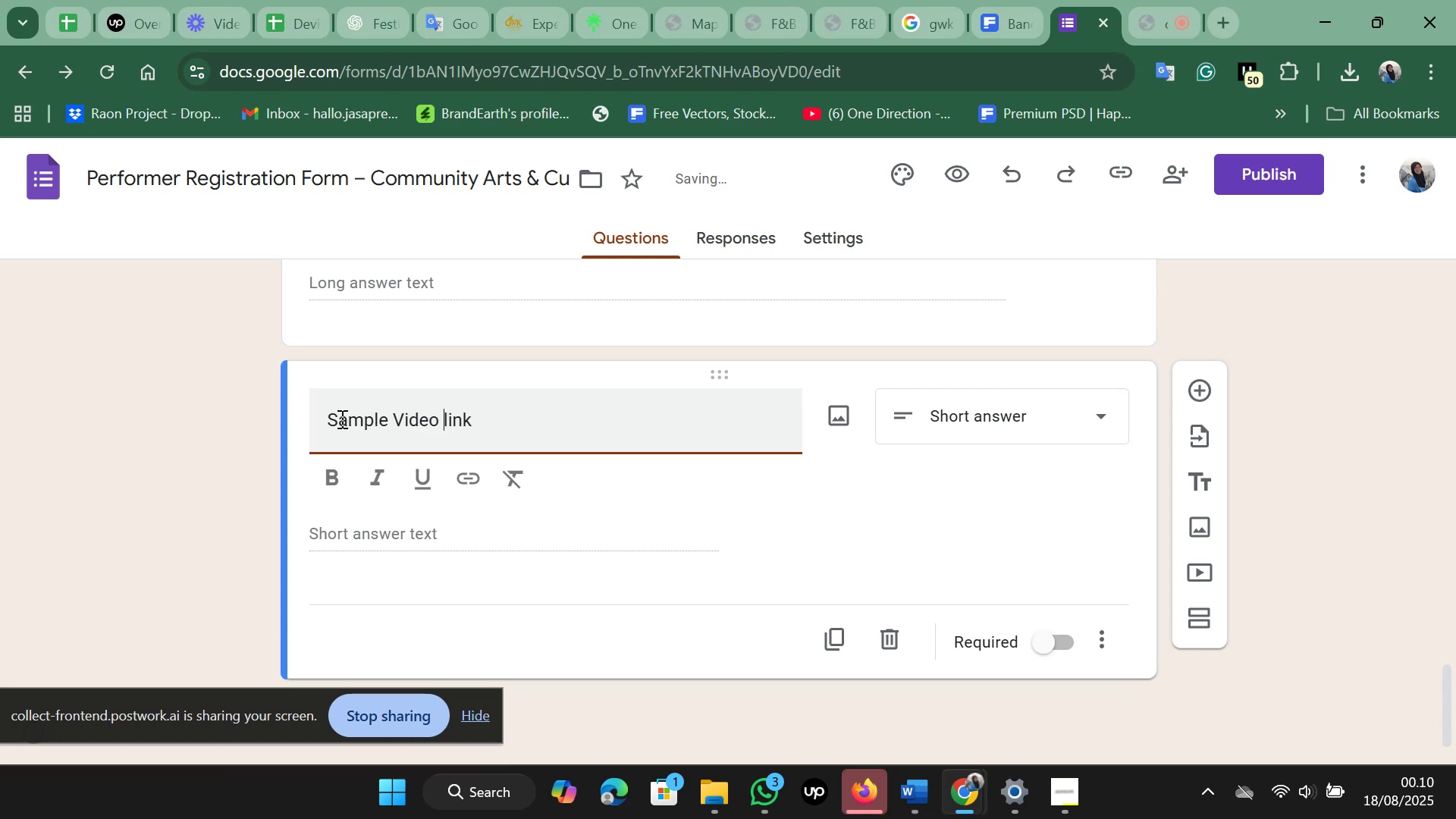 
key(ArrowRight)
 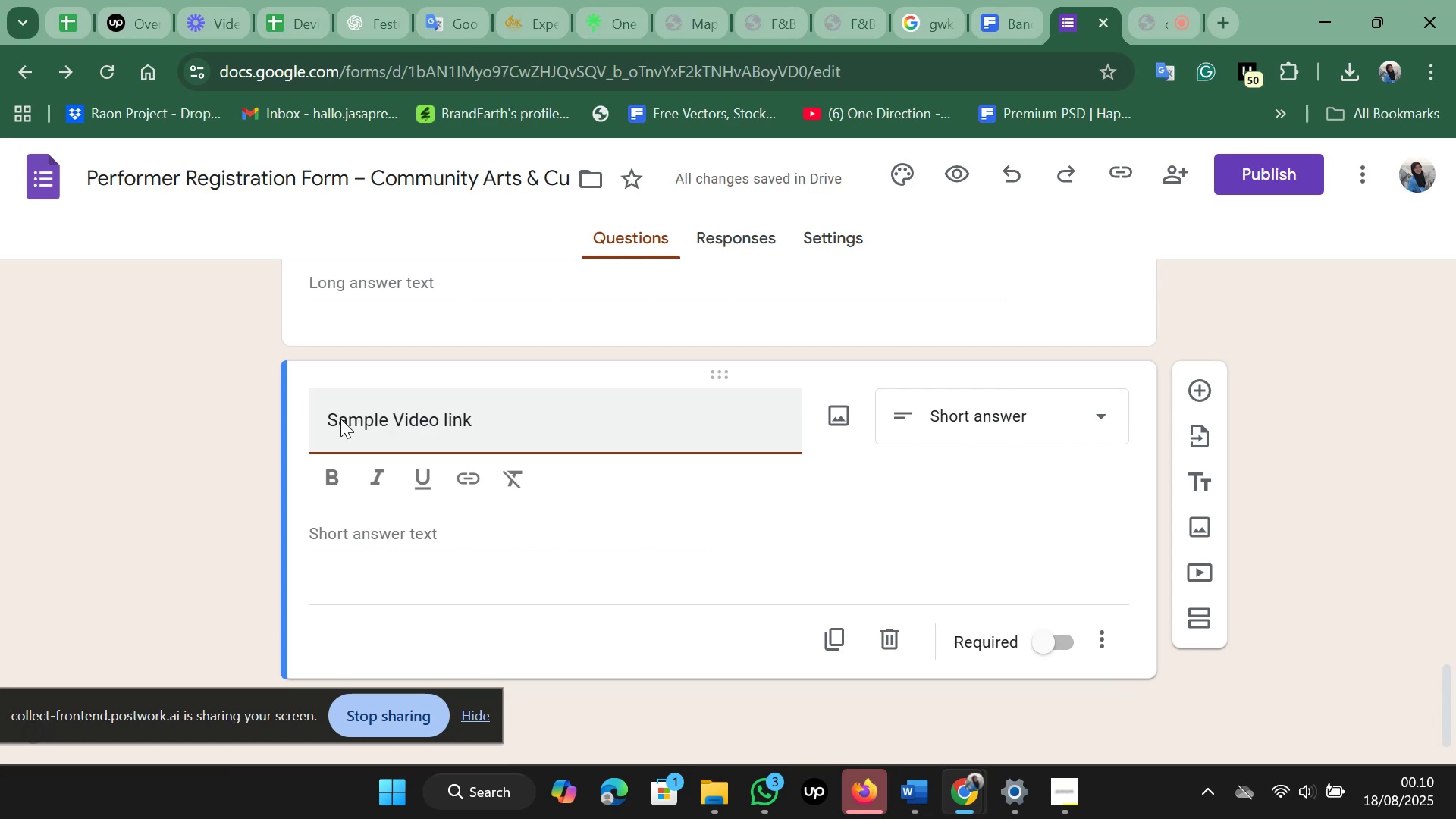 
key(Backspace)
 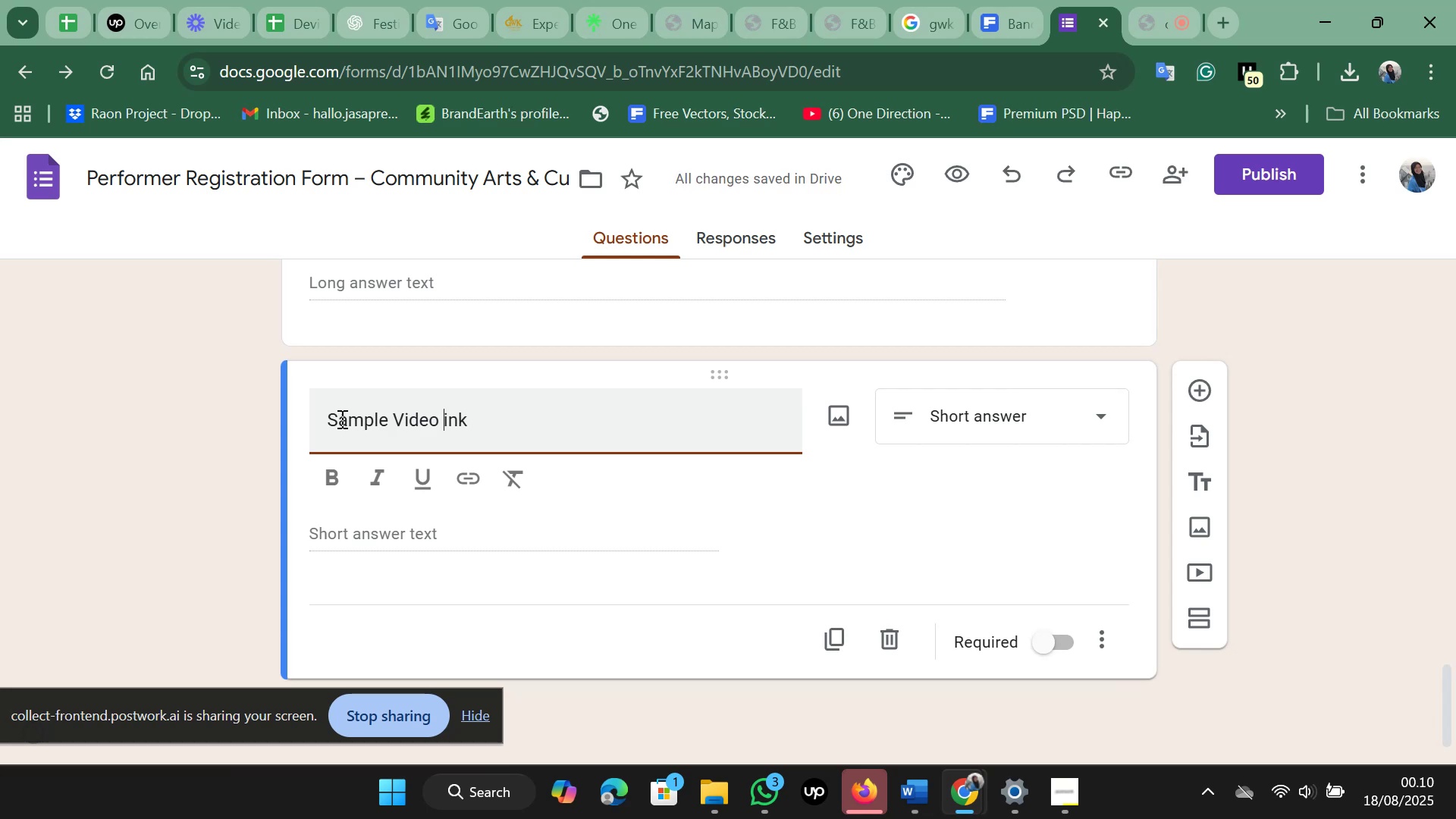 
key(Shift+L)
 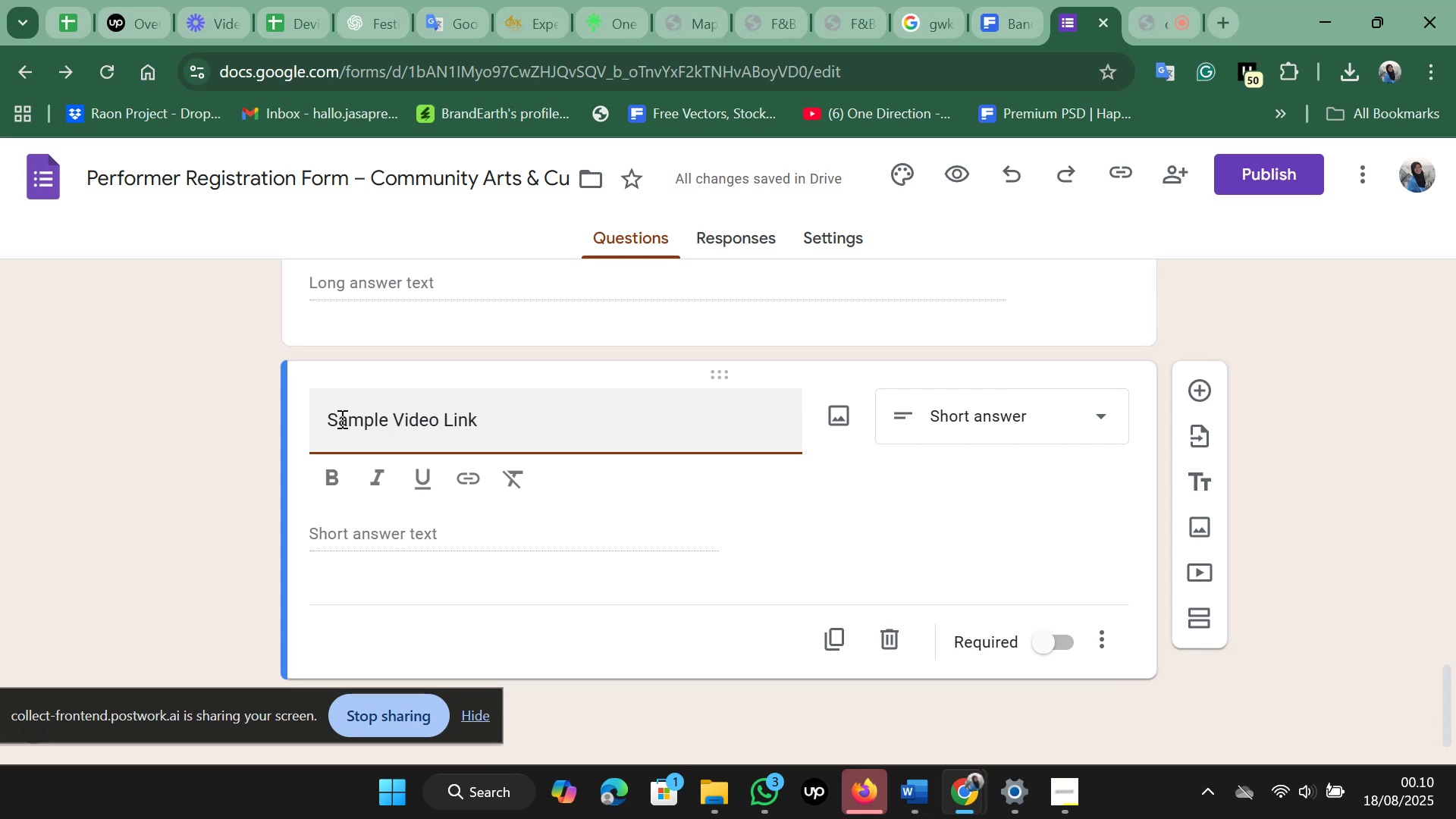 
key(Control+A)
 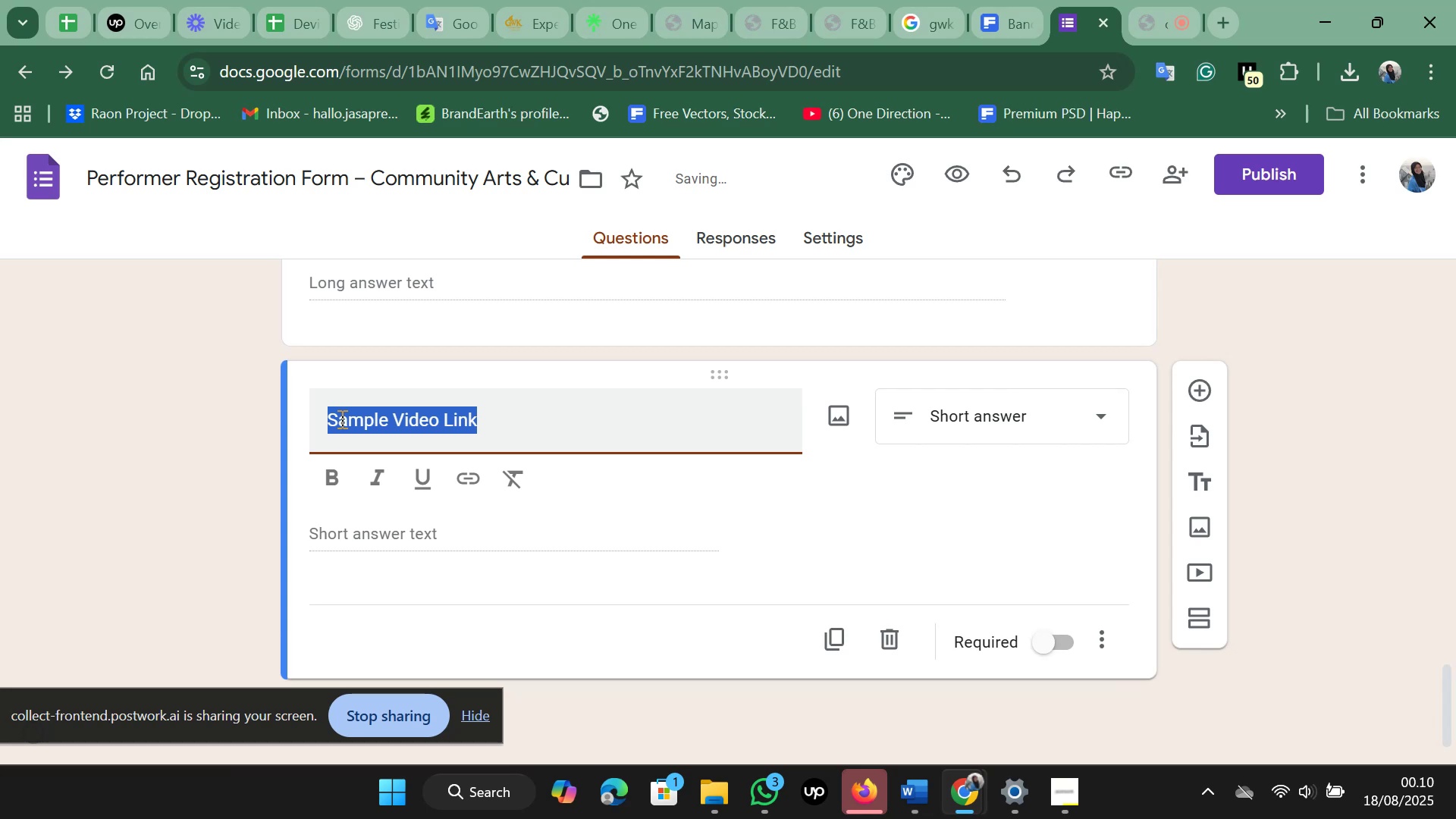 
key(Control+C)
 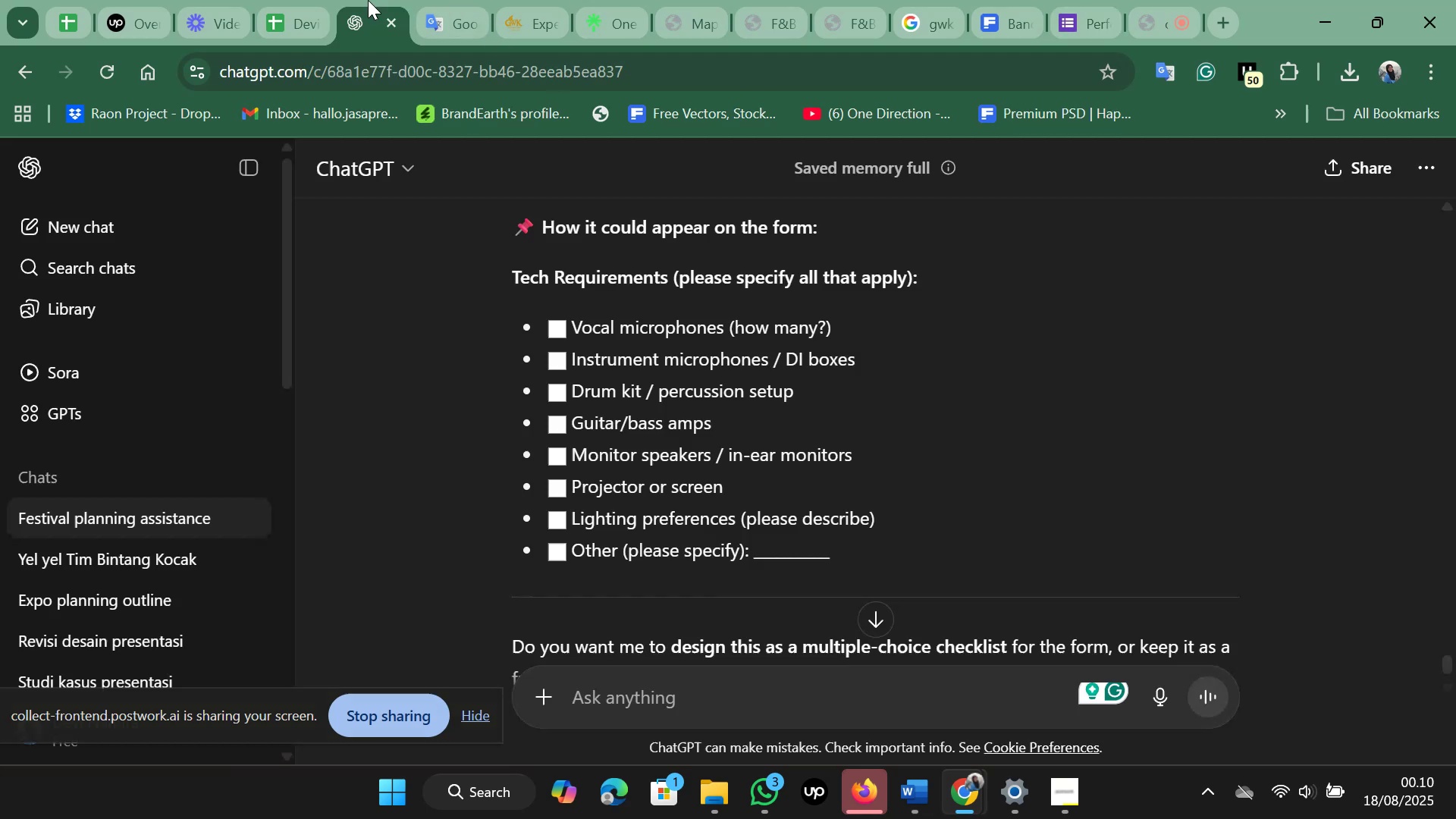 
left_click([724, 709])
 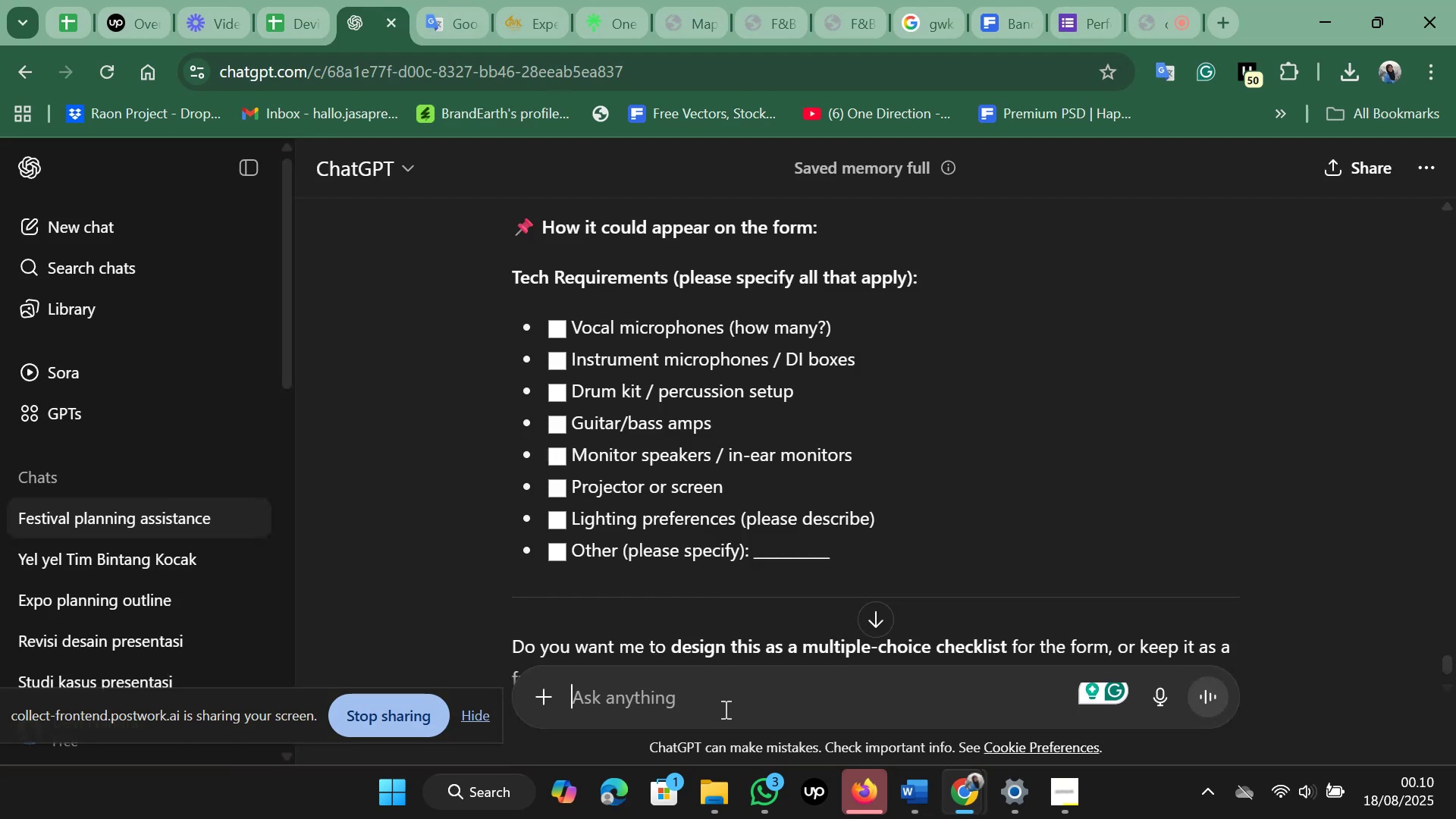 
key(Control+V)
 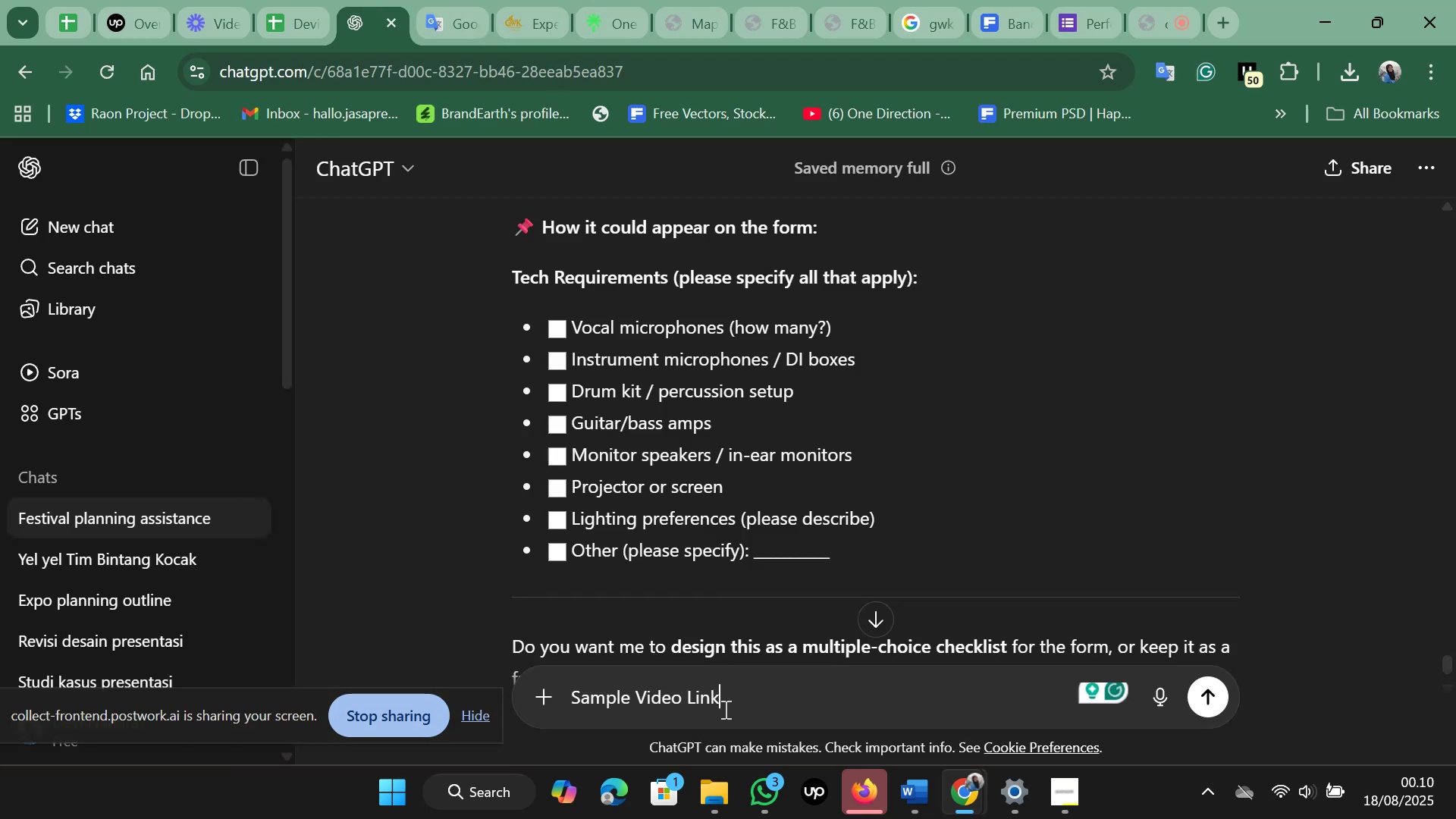 
key(Shift+ShiftRight)
 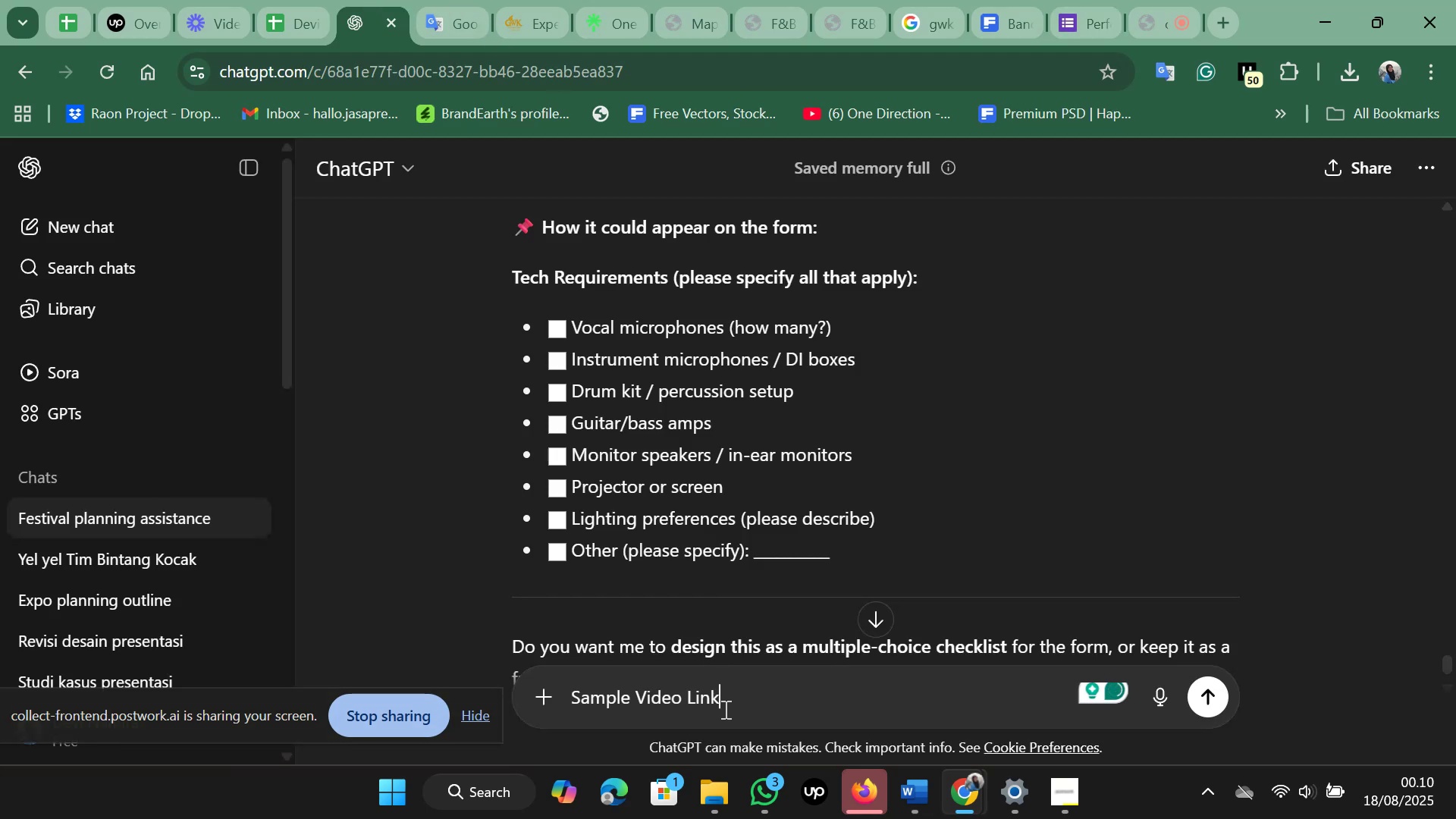 
key(Shift+Enter)
 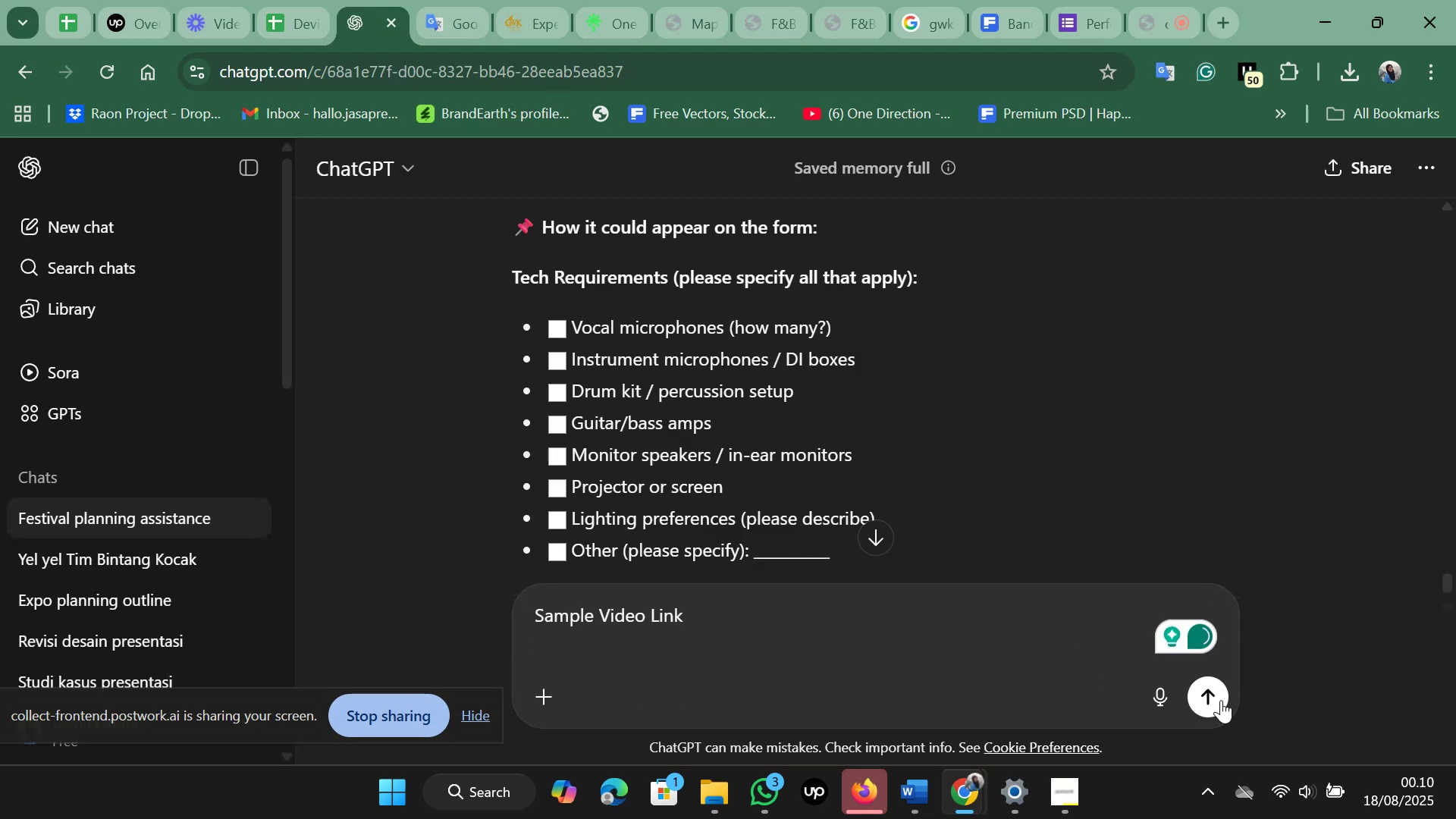 
left_click([1198, 695])
 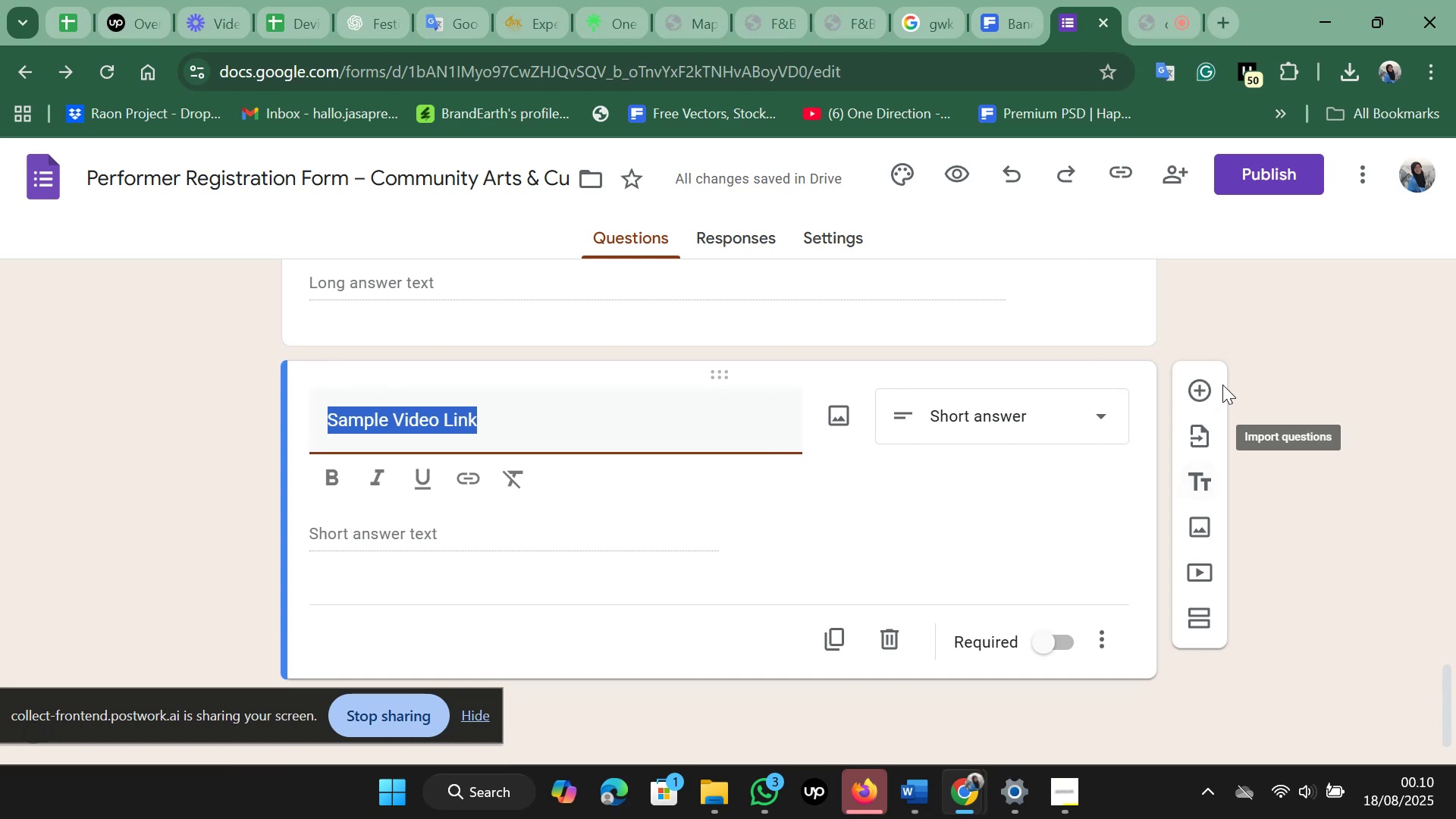 
left_click([1201, 395])
 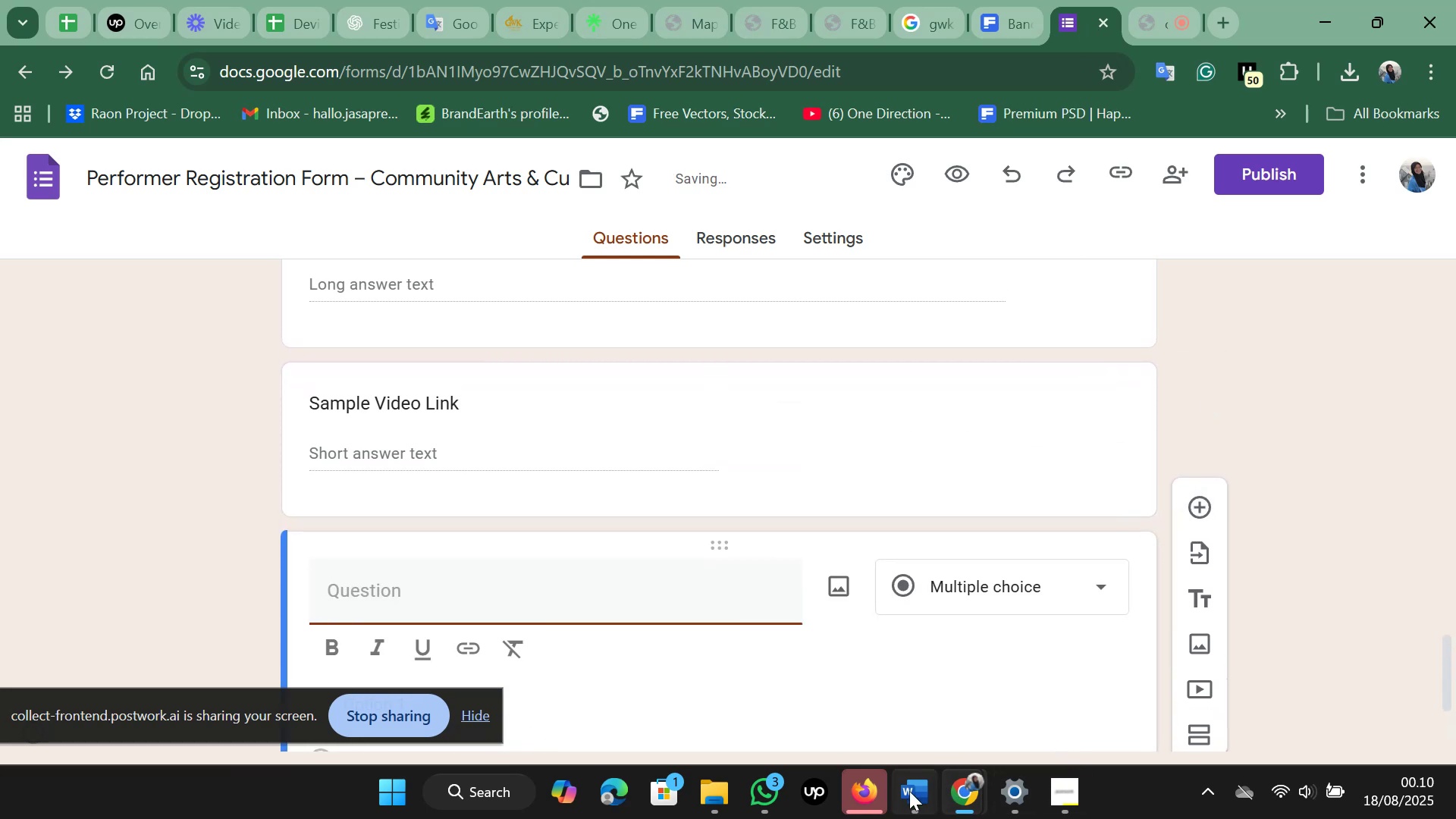 
left_click([909, 708])
 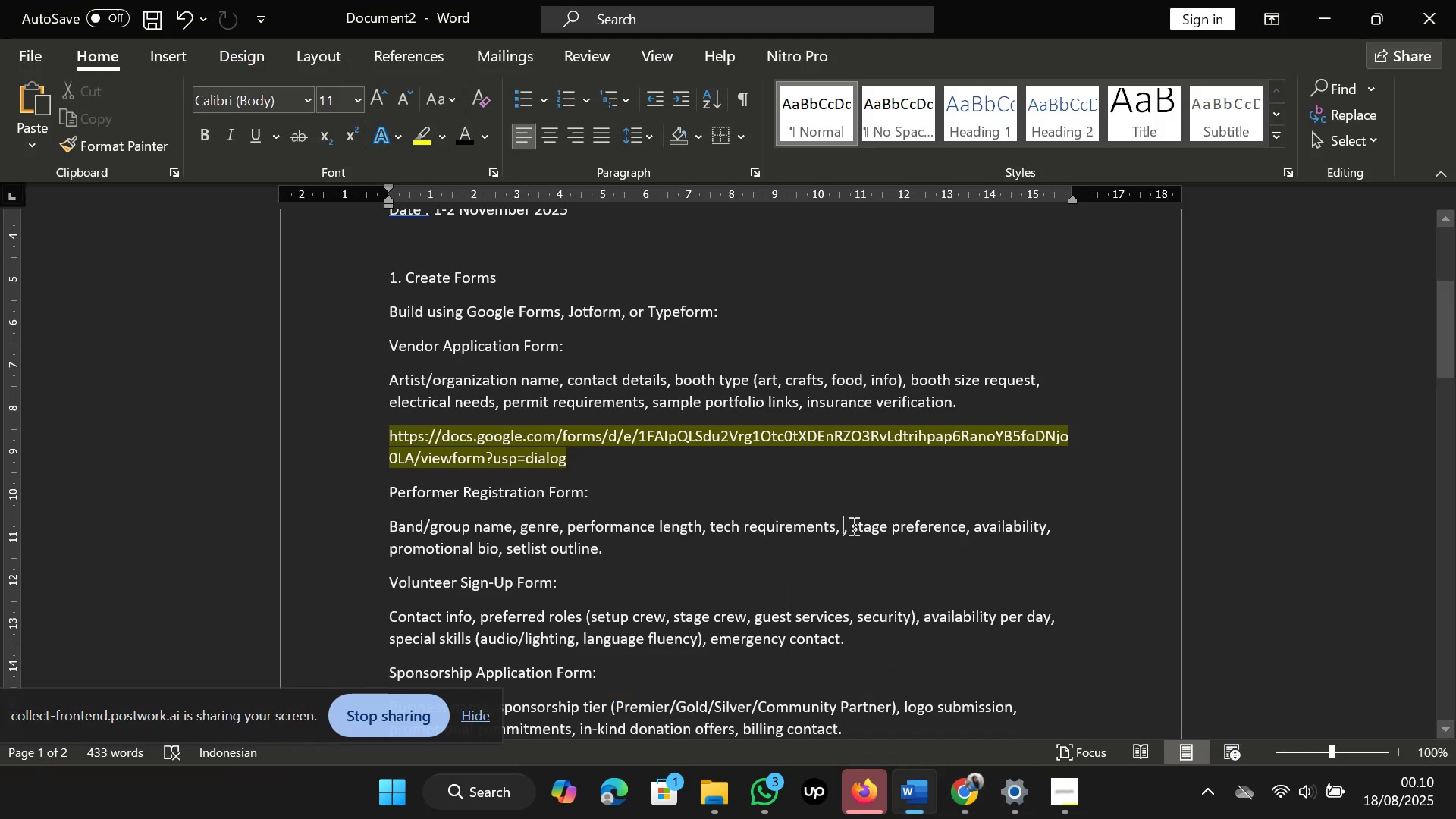 
key(Control+Z)
 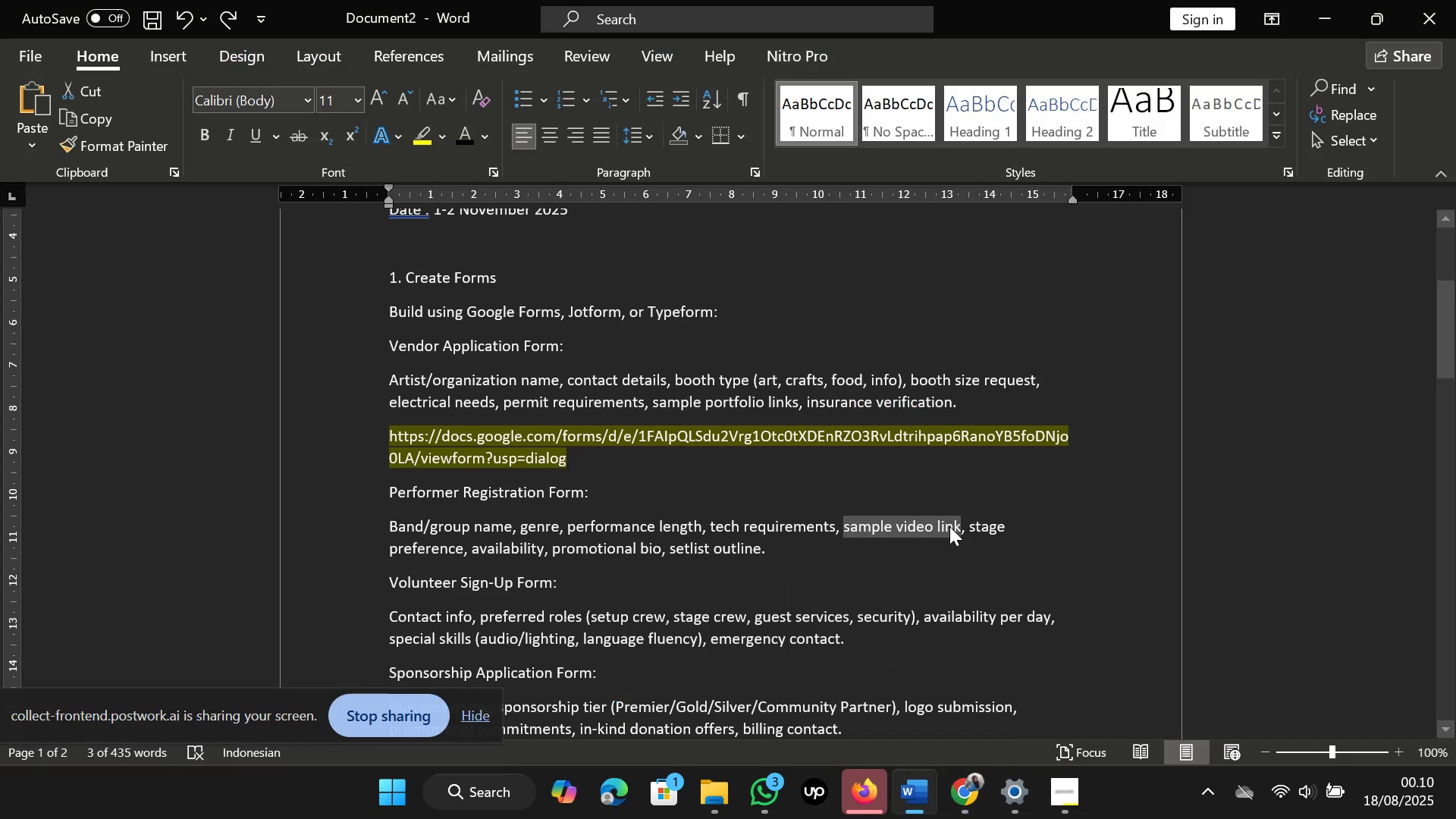 
left_click([964, 526])
 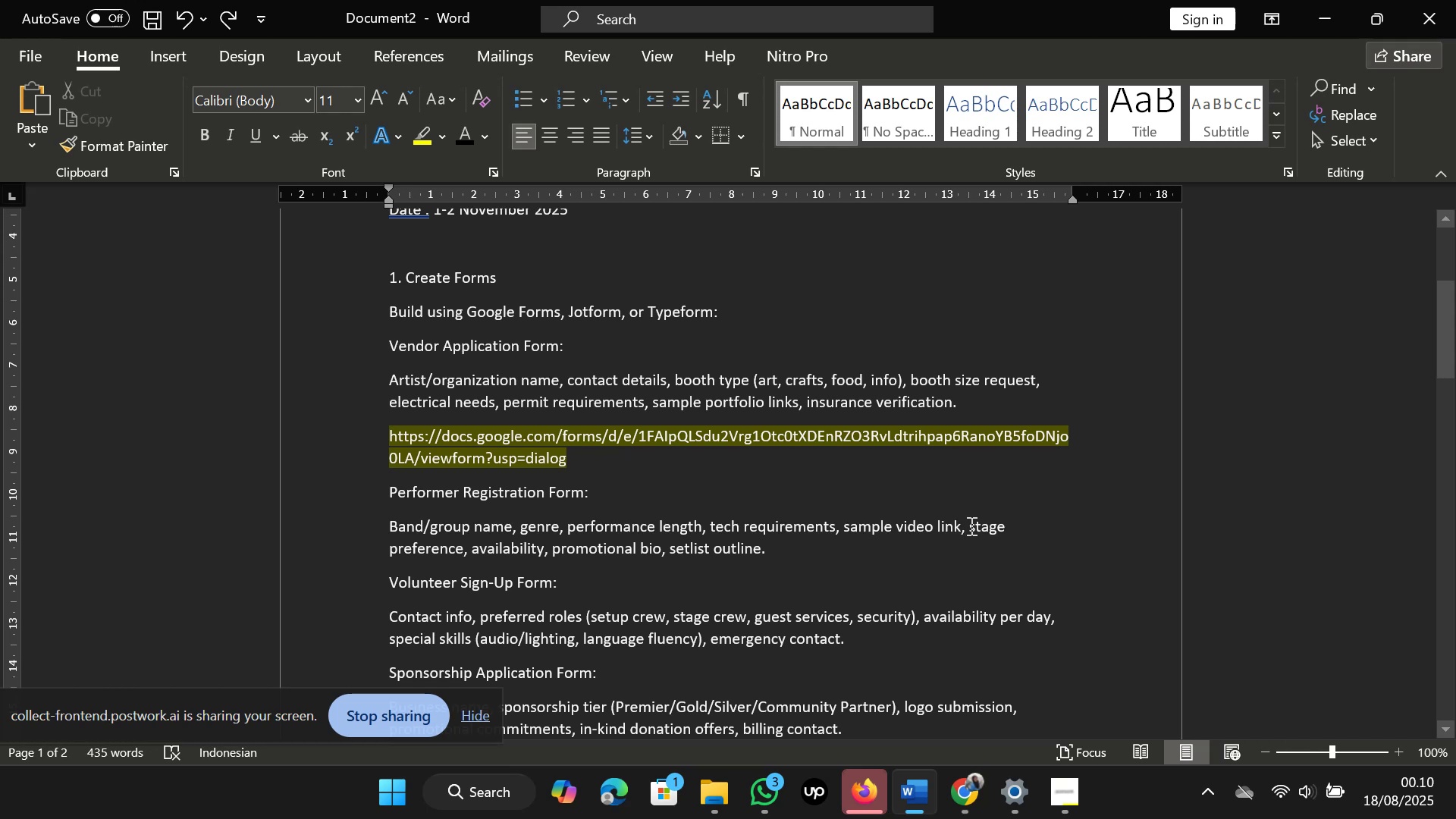 
left_click([970, 526])
 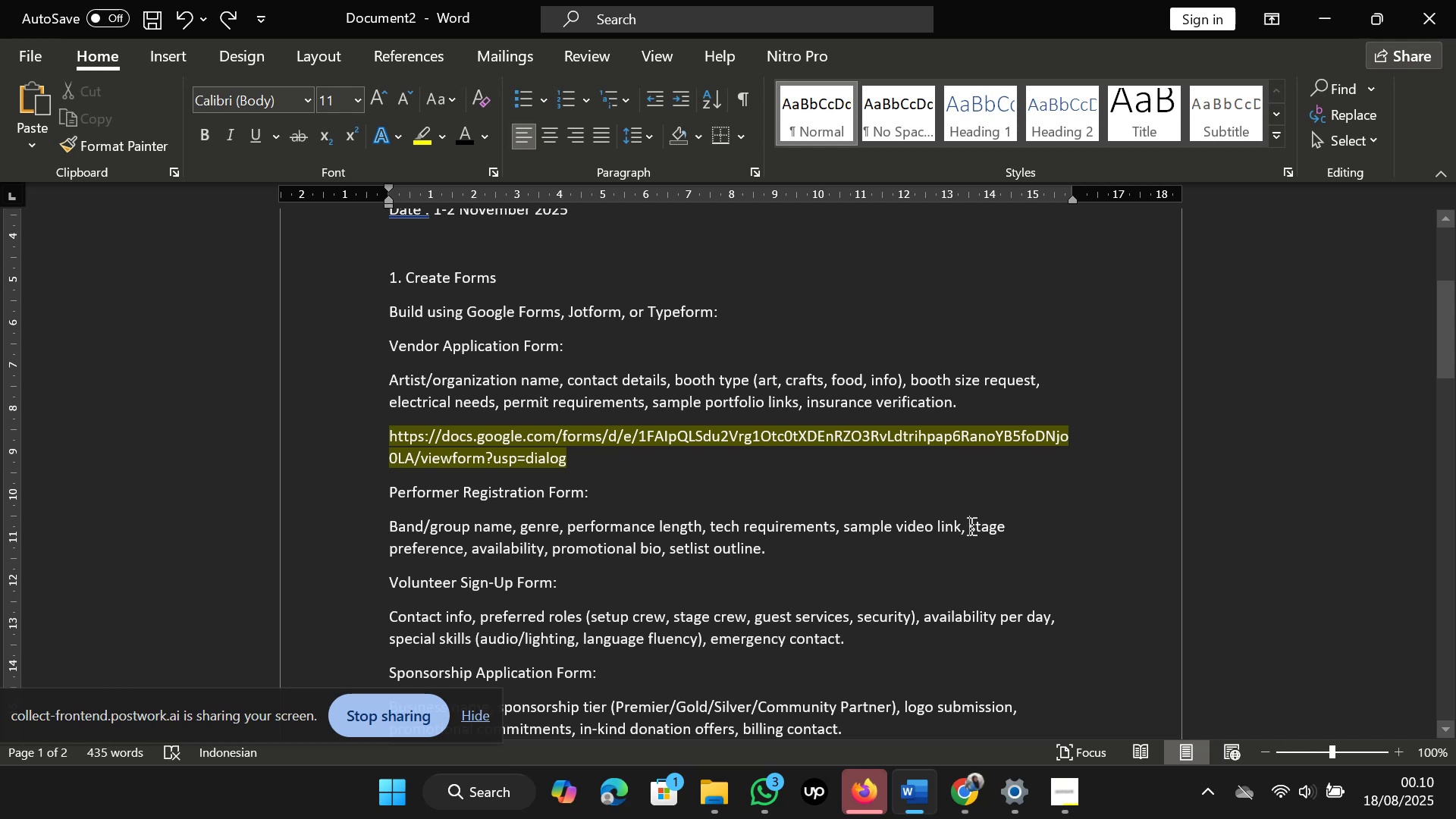 
left_click_drag(start_coordinate=[970, 526], to_coordinate=[462, 541])
 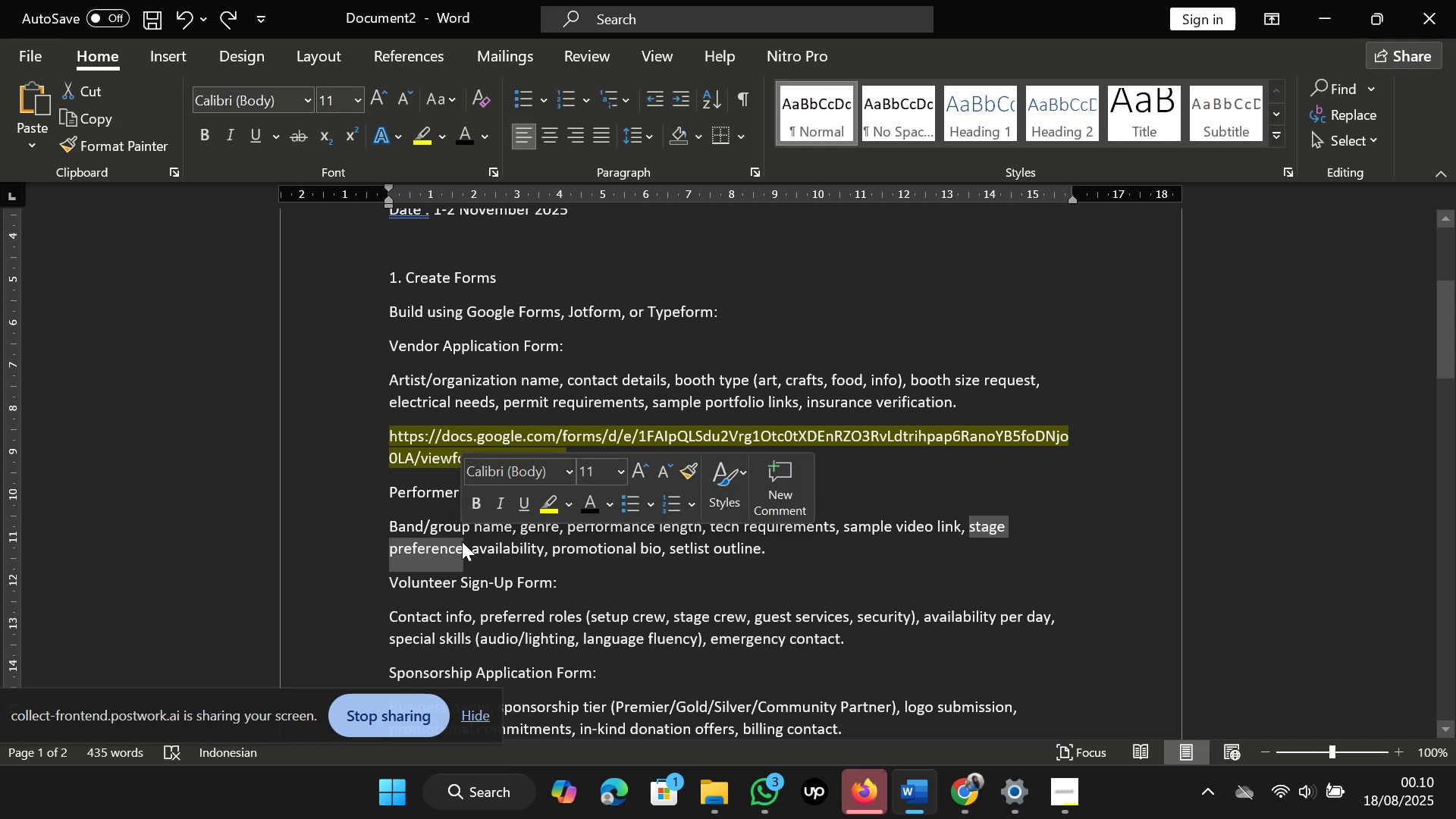 
key(Control+C)
 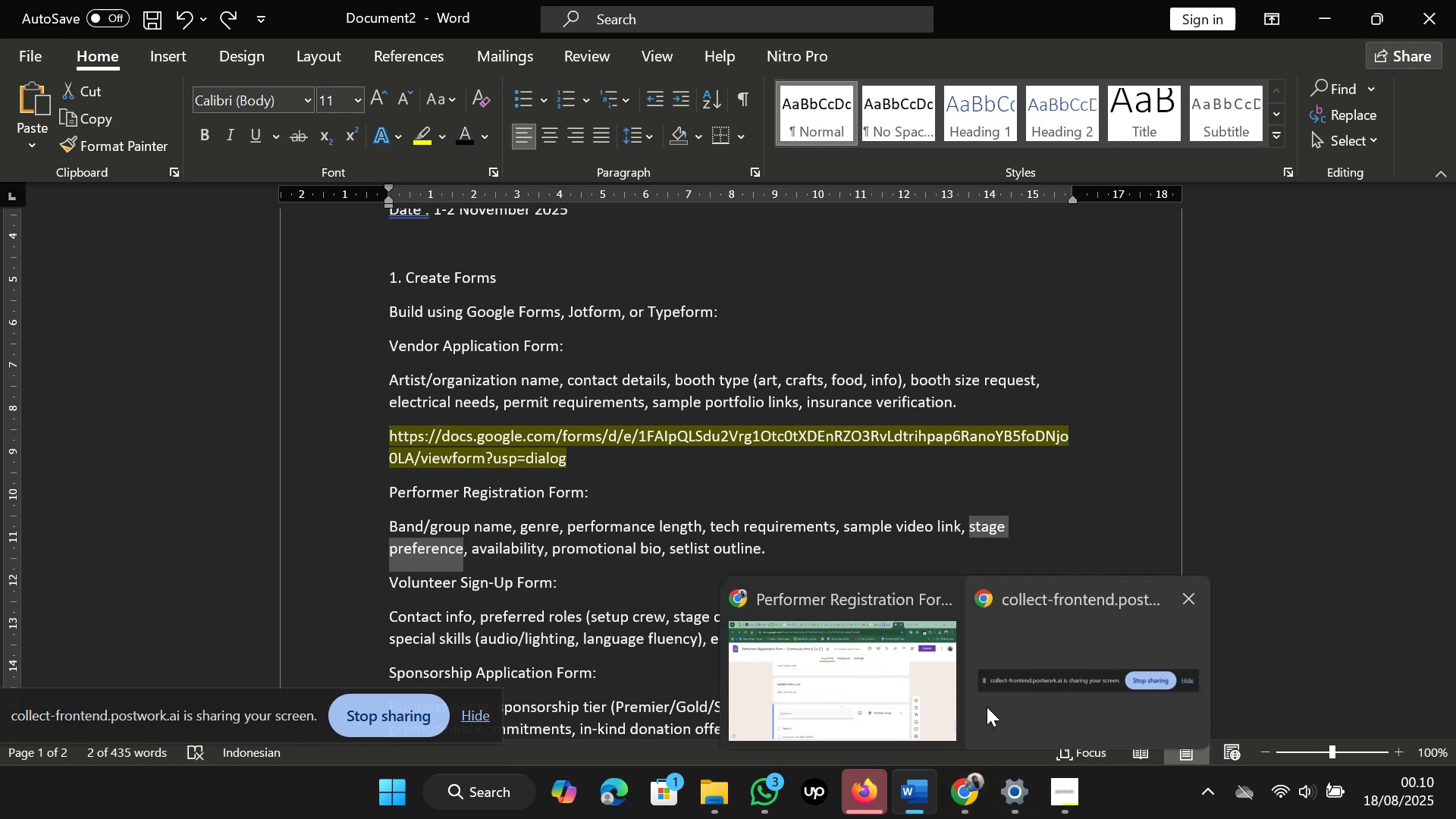 
left_click([904, 686])
 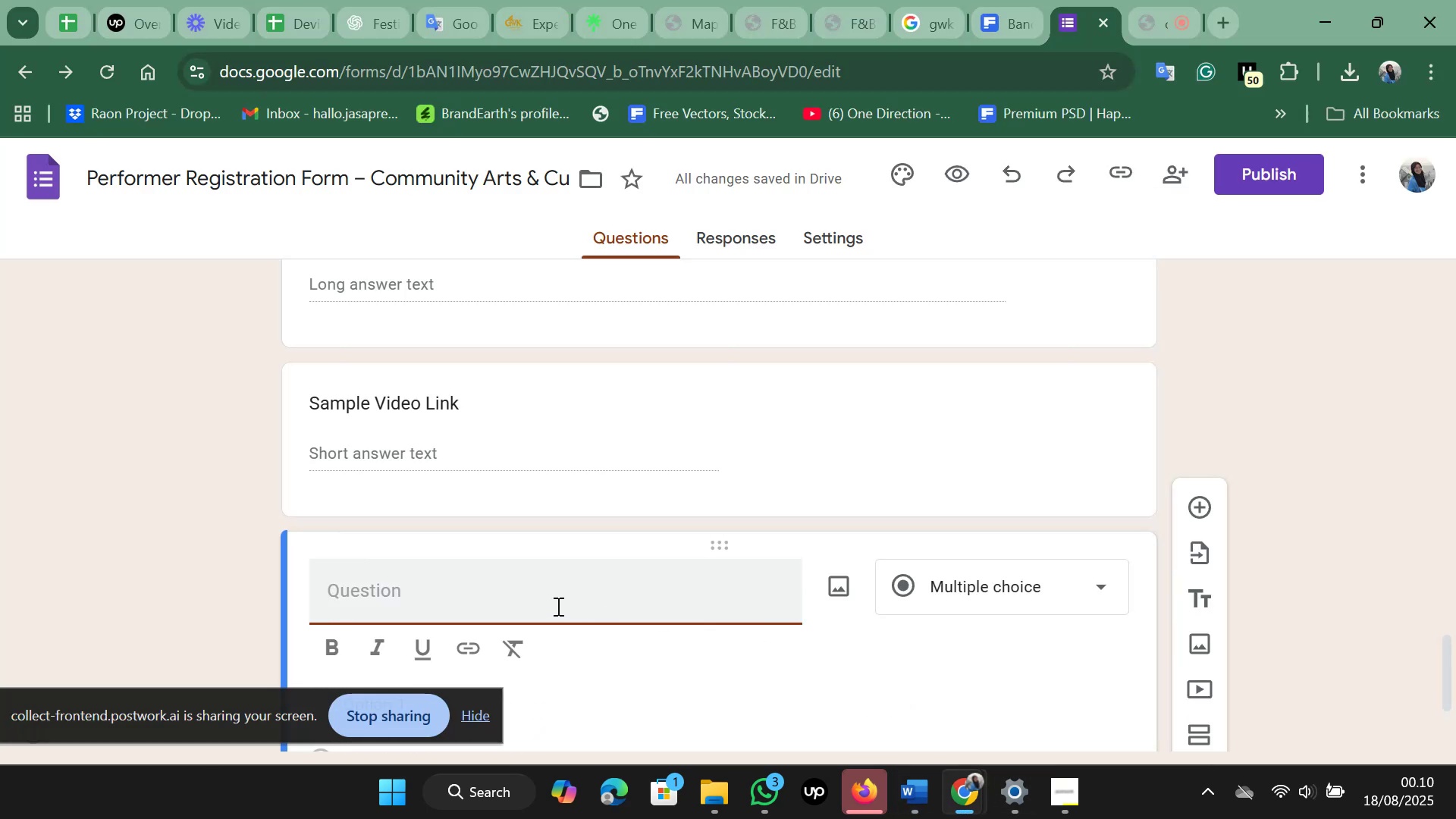 
key(Control+V)
 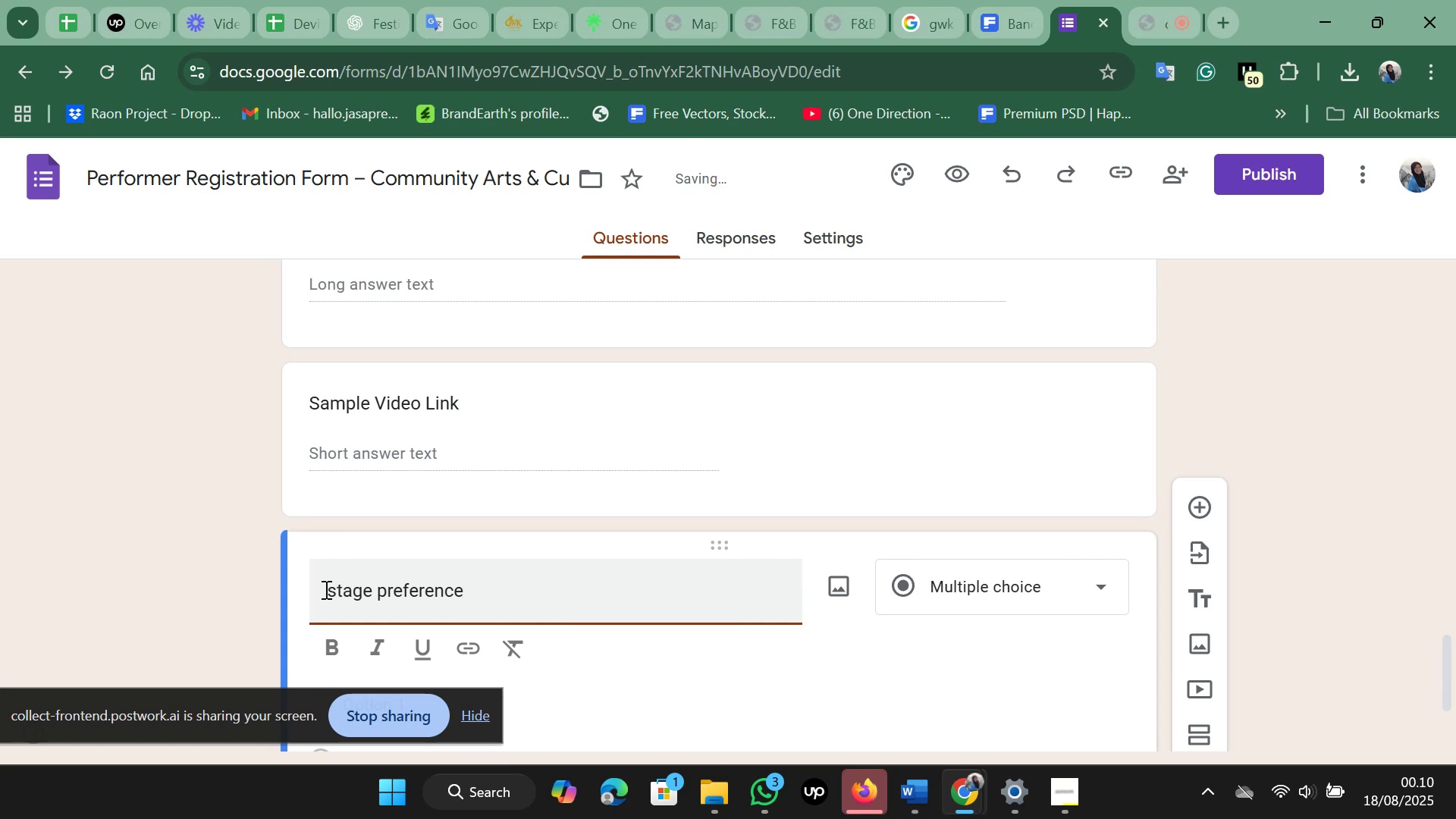 
left_click([334, 589])
 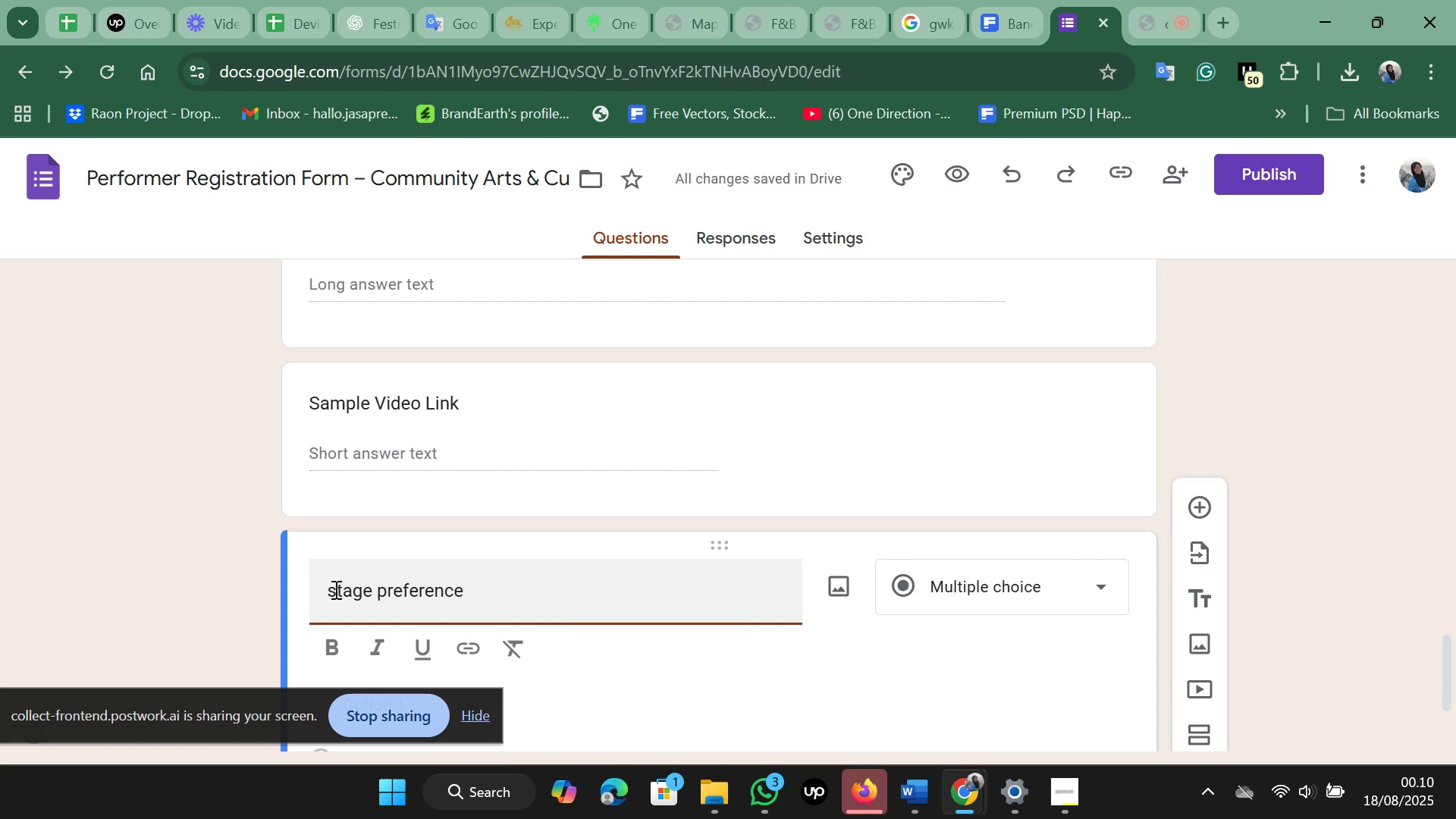 
key(Backspace)
 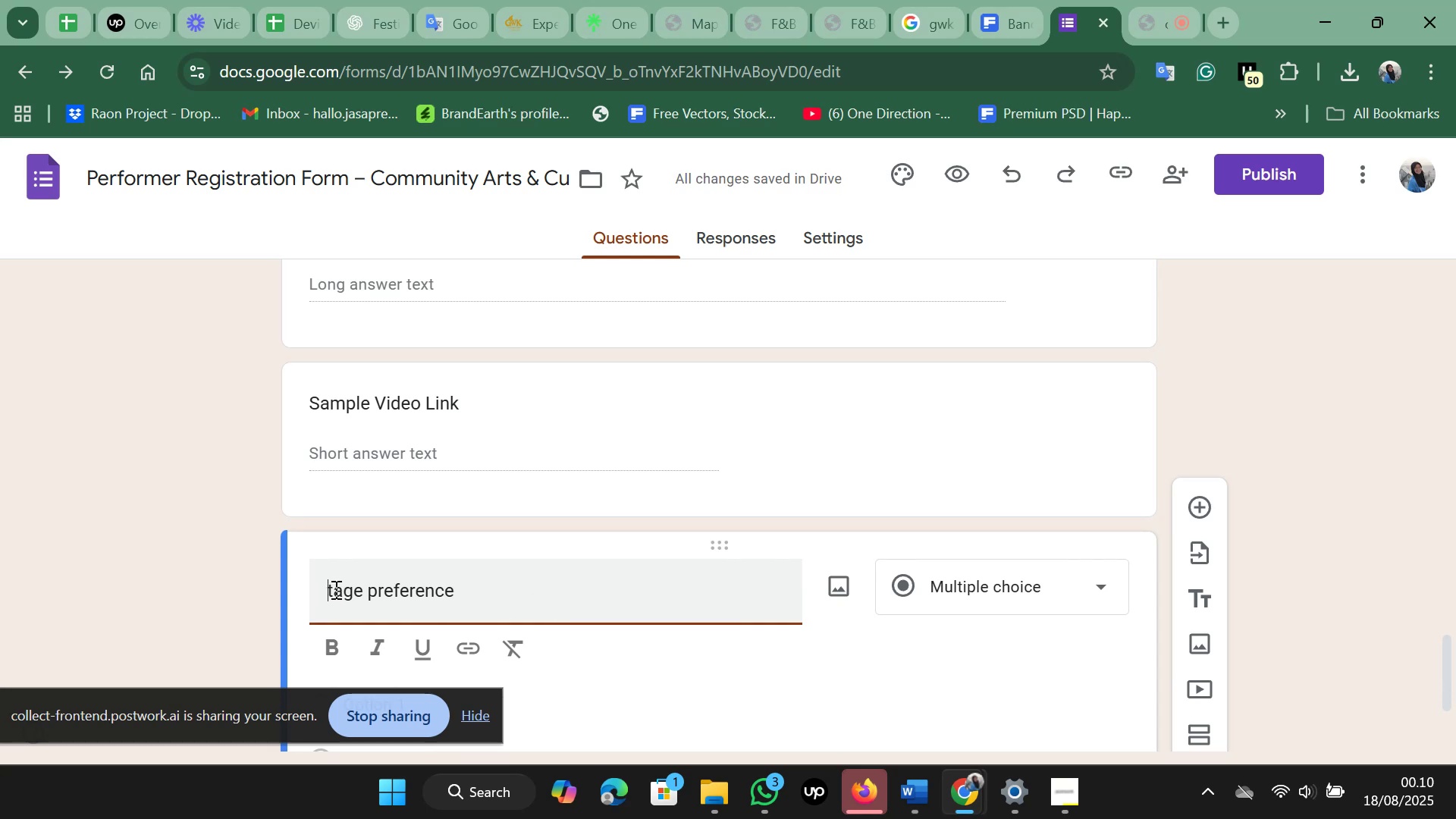 
key(Shift+S)
 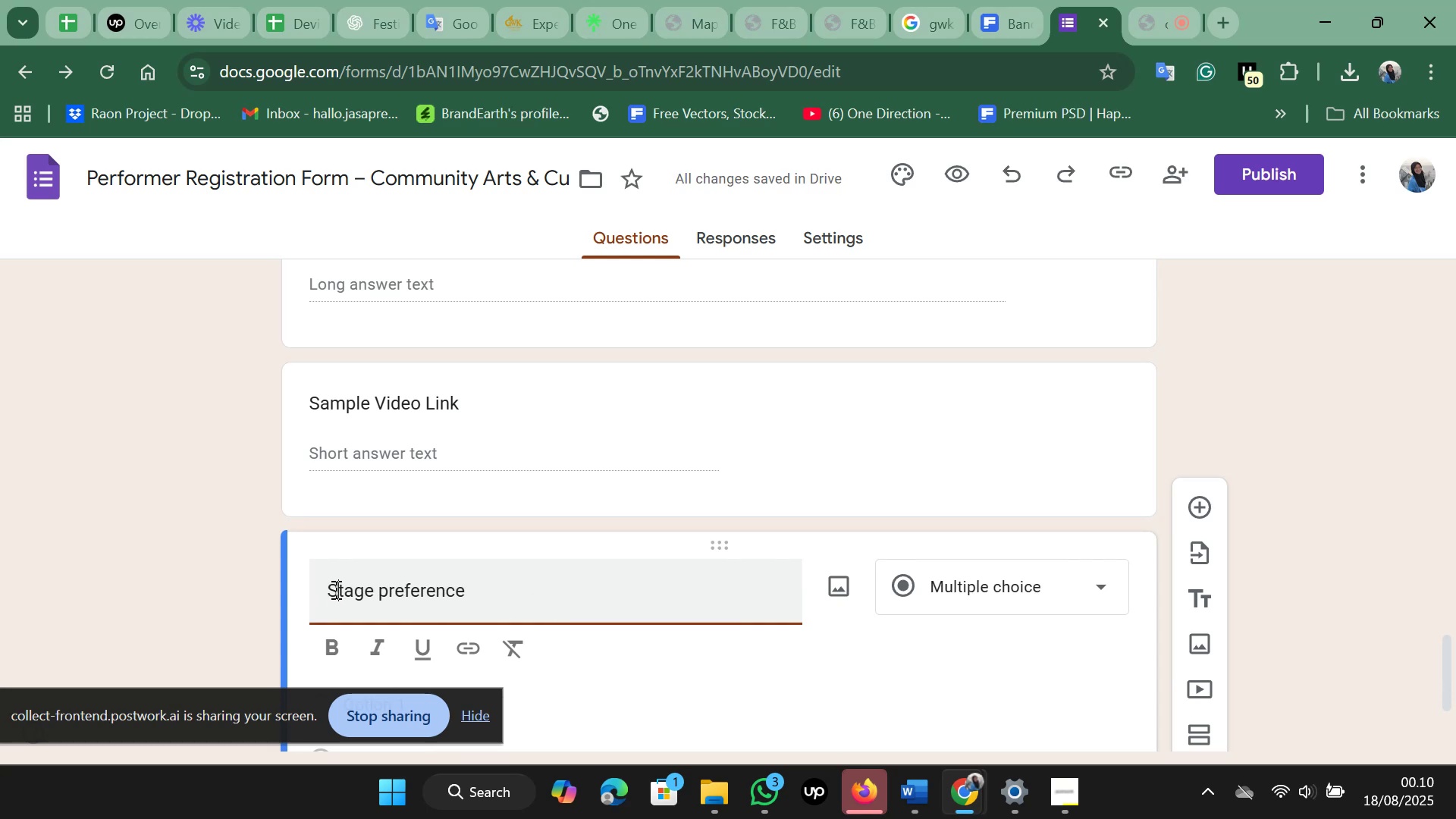 
hold_key(key=ArrowRight, duration=0.65)
 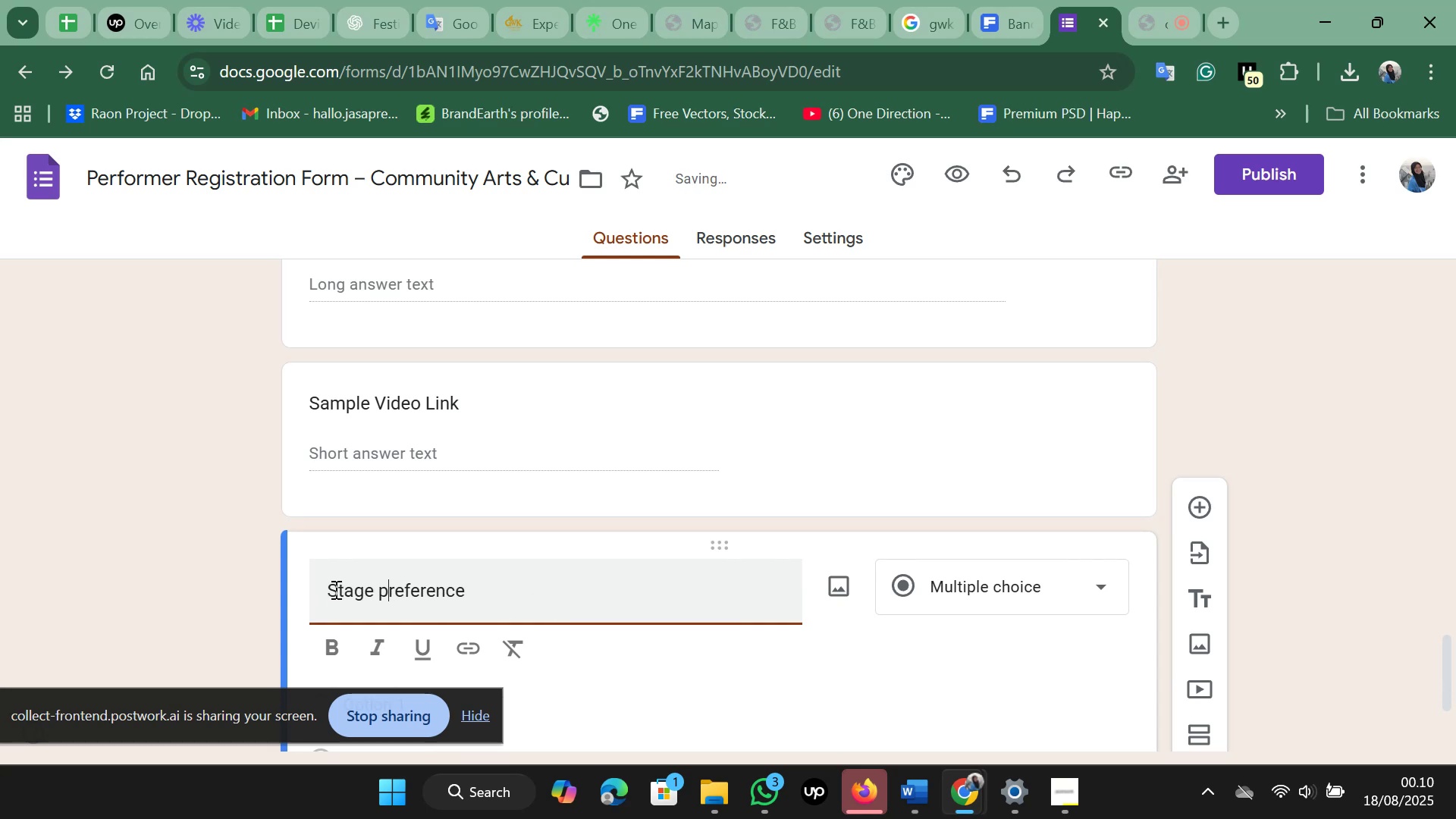 
key(Backspace)
 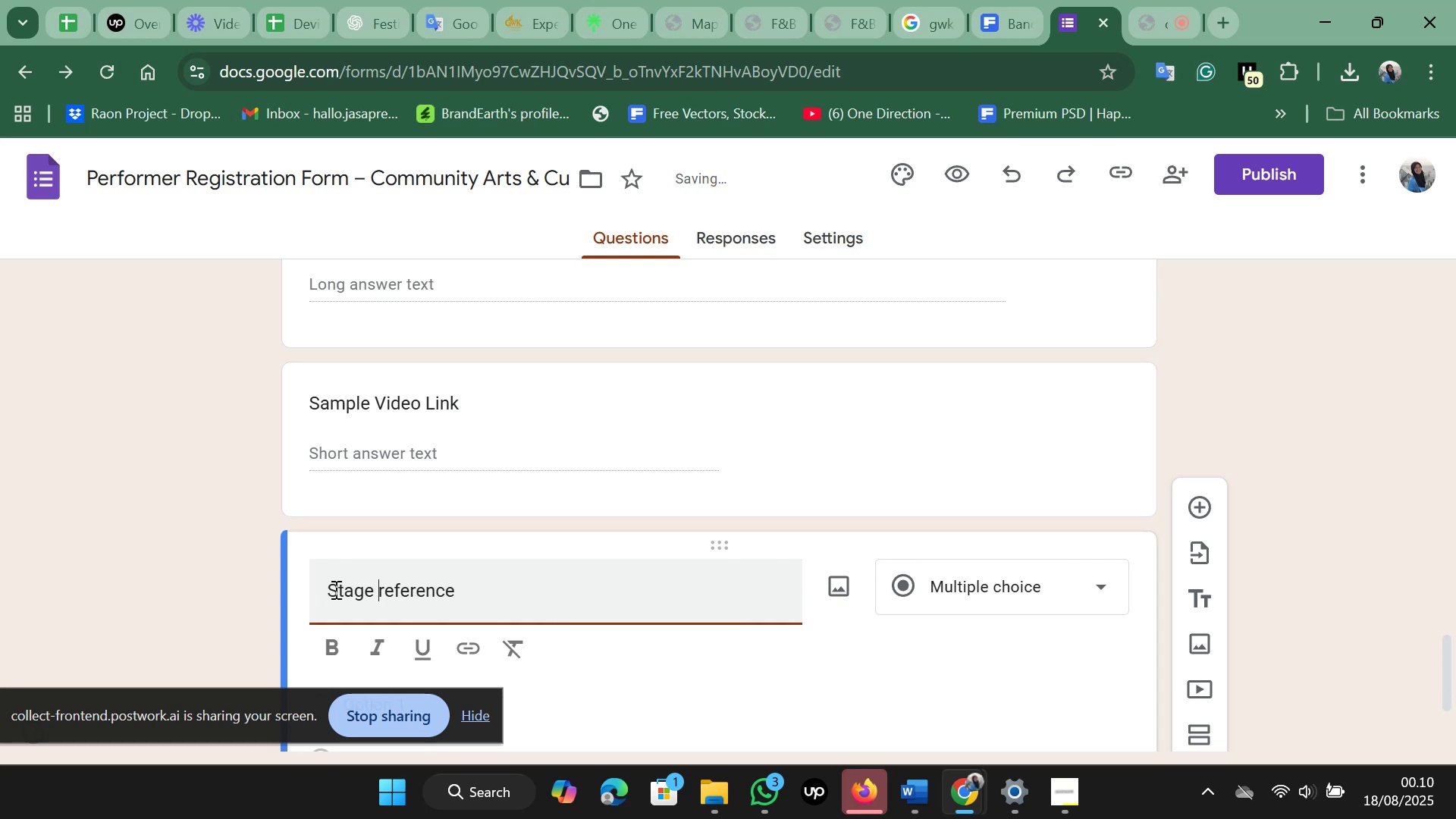 
key(Shift+P)
 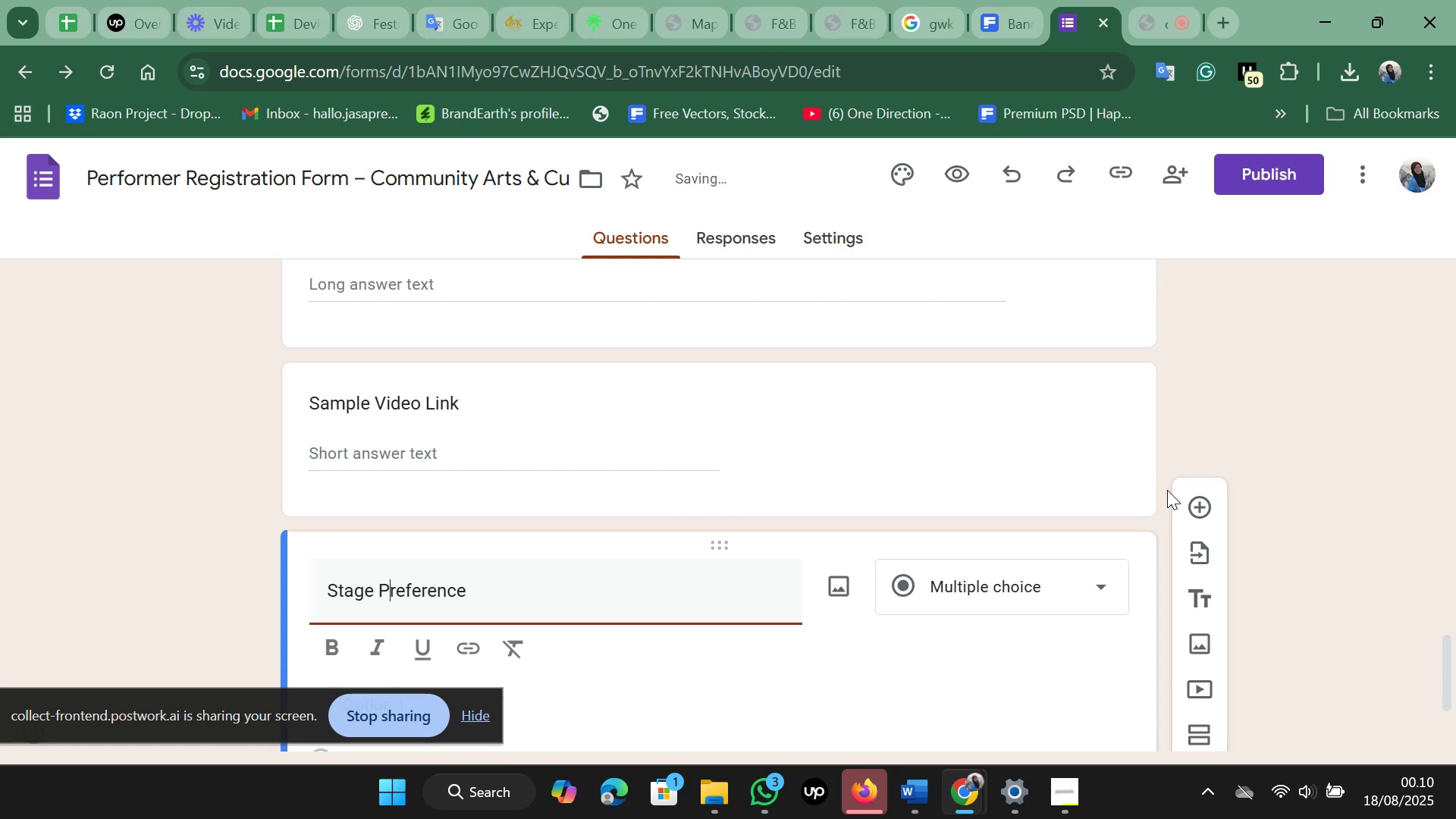 
left_click([1206, 512])
 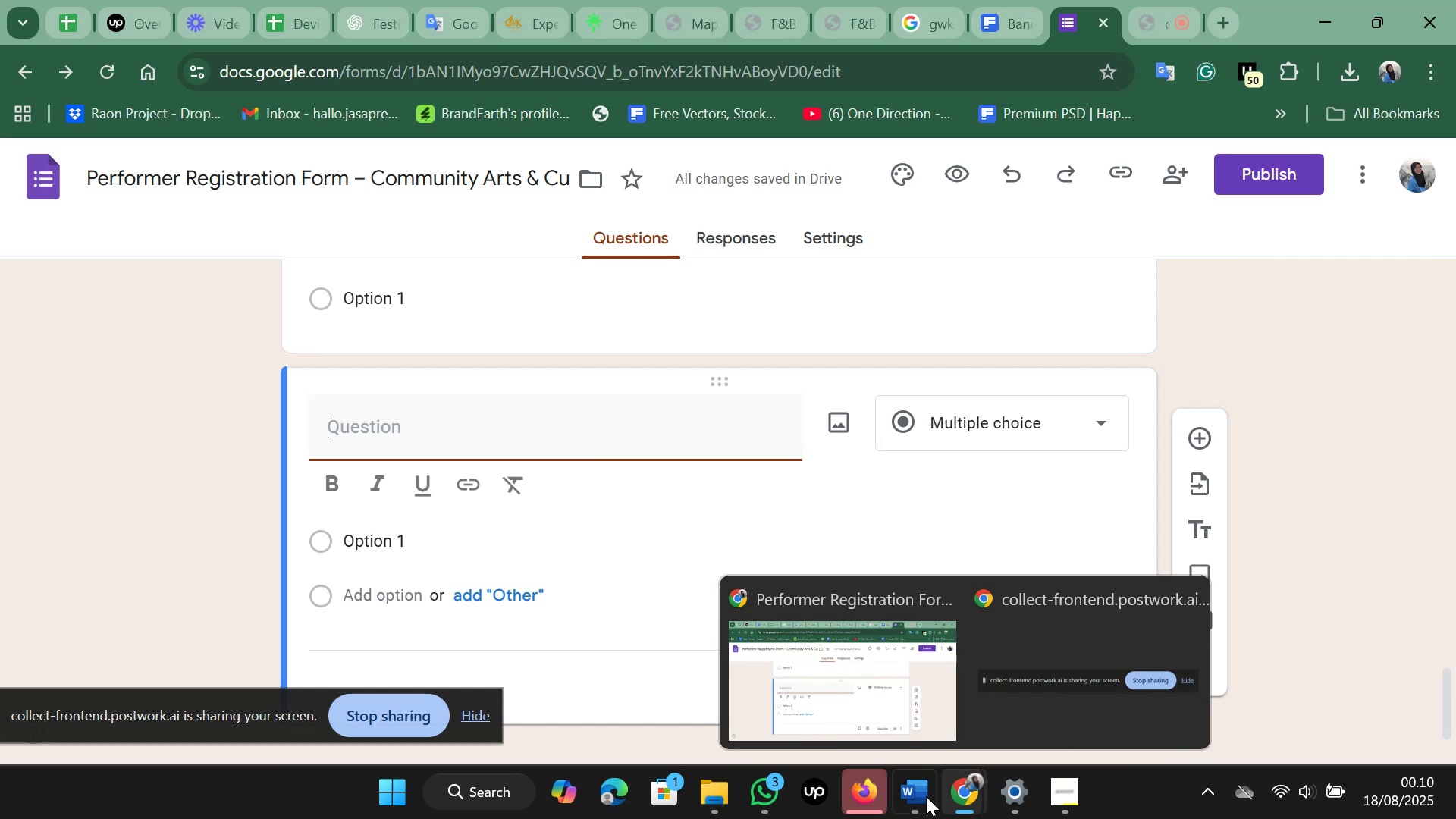 
left_click([910, 697])
 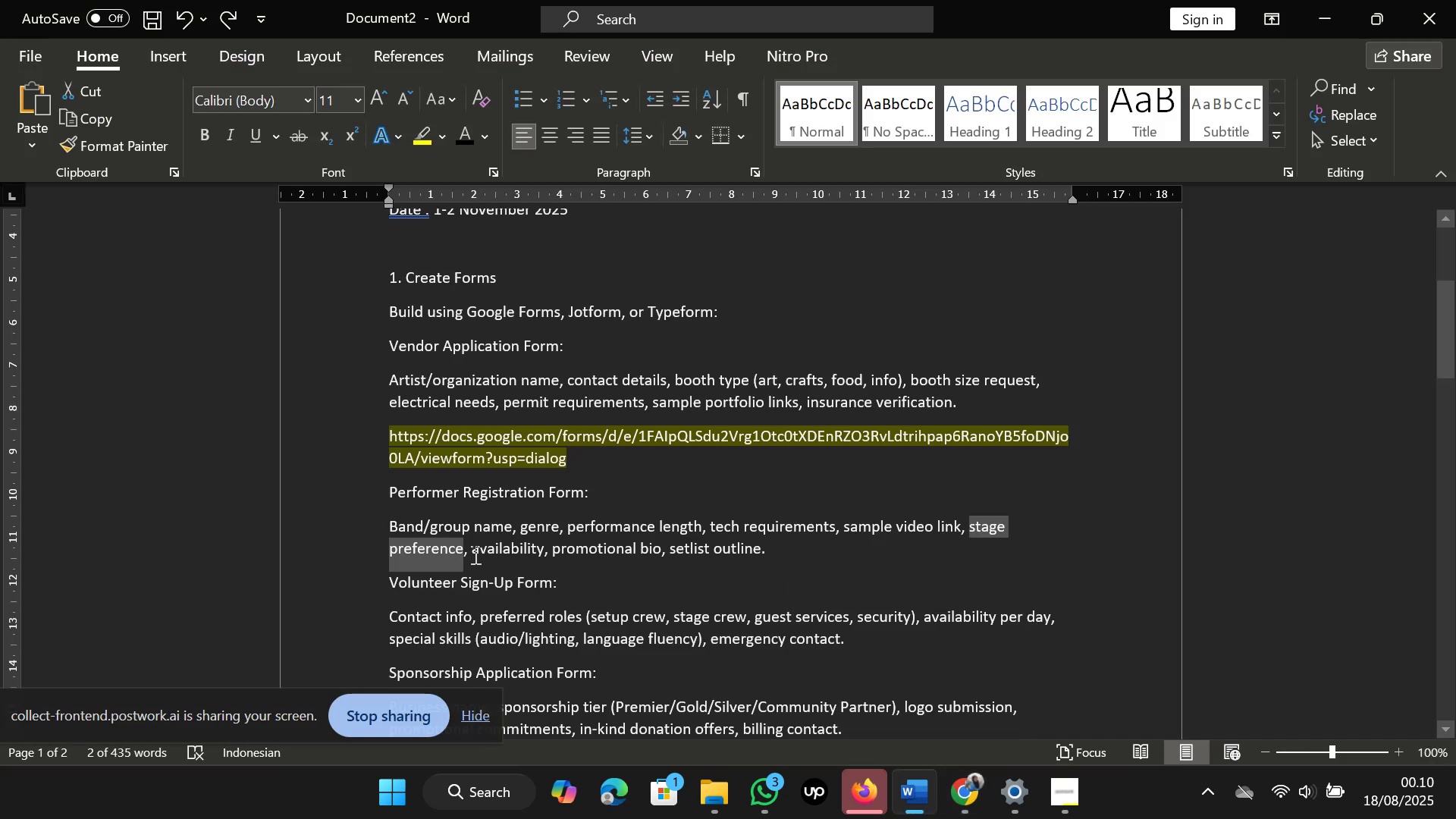 
left_click_drag(start_coordinate=[472, 553], to_coordinate=[542, 552])
 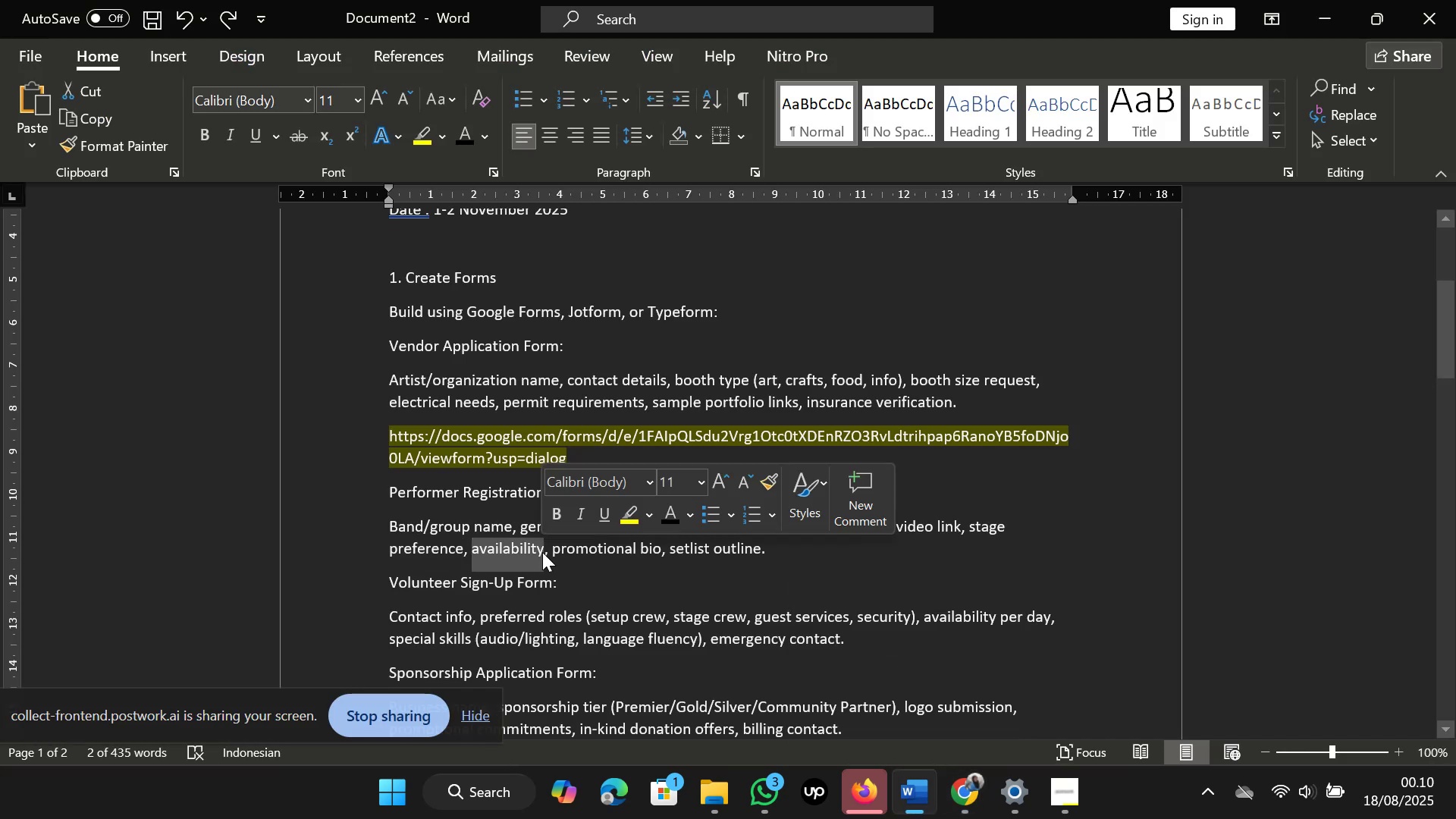 
key(Control+C)
 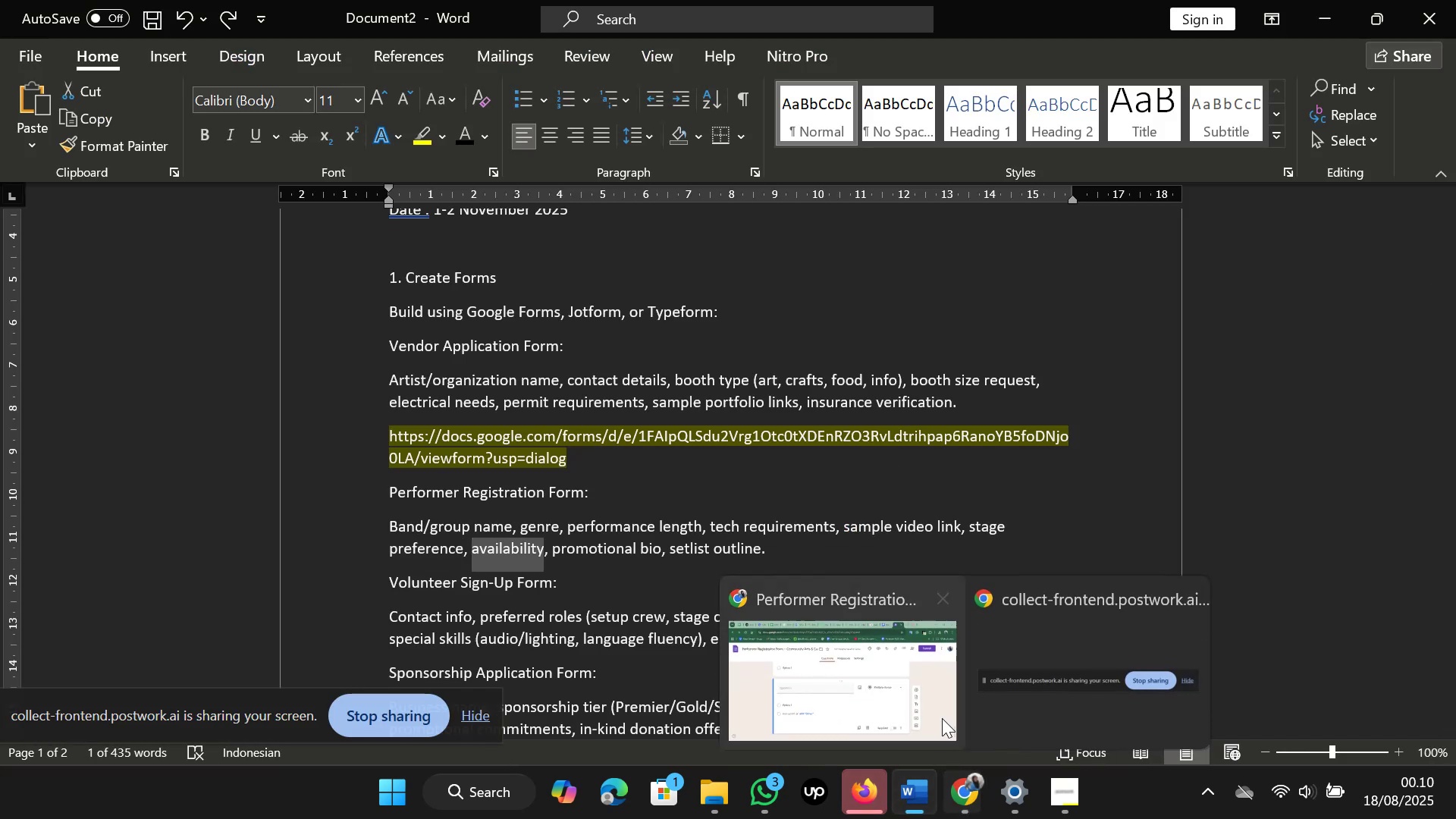 
left_click([866, 668])
 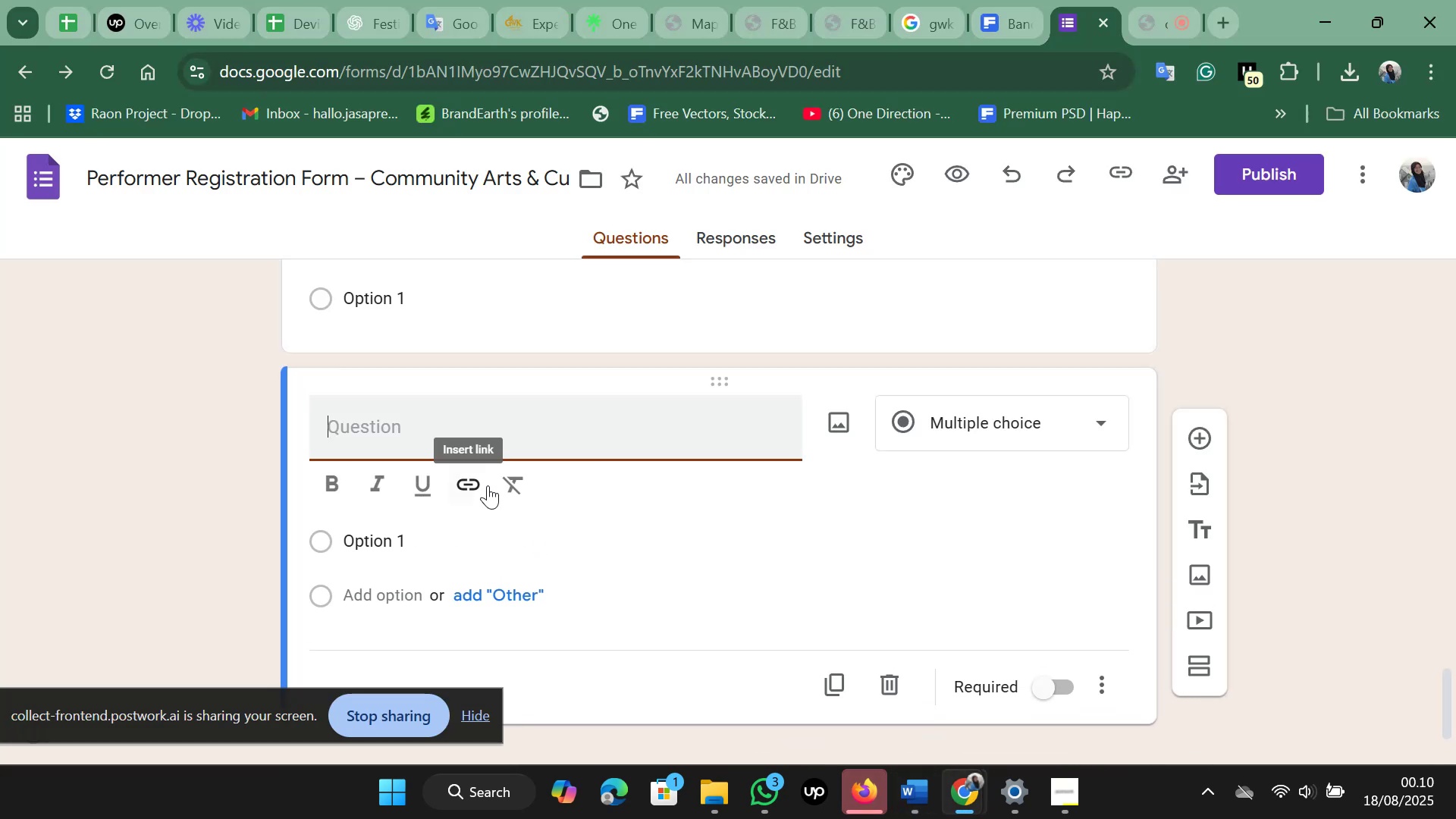 
key(Control+V)
 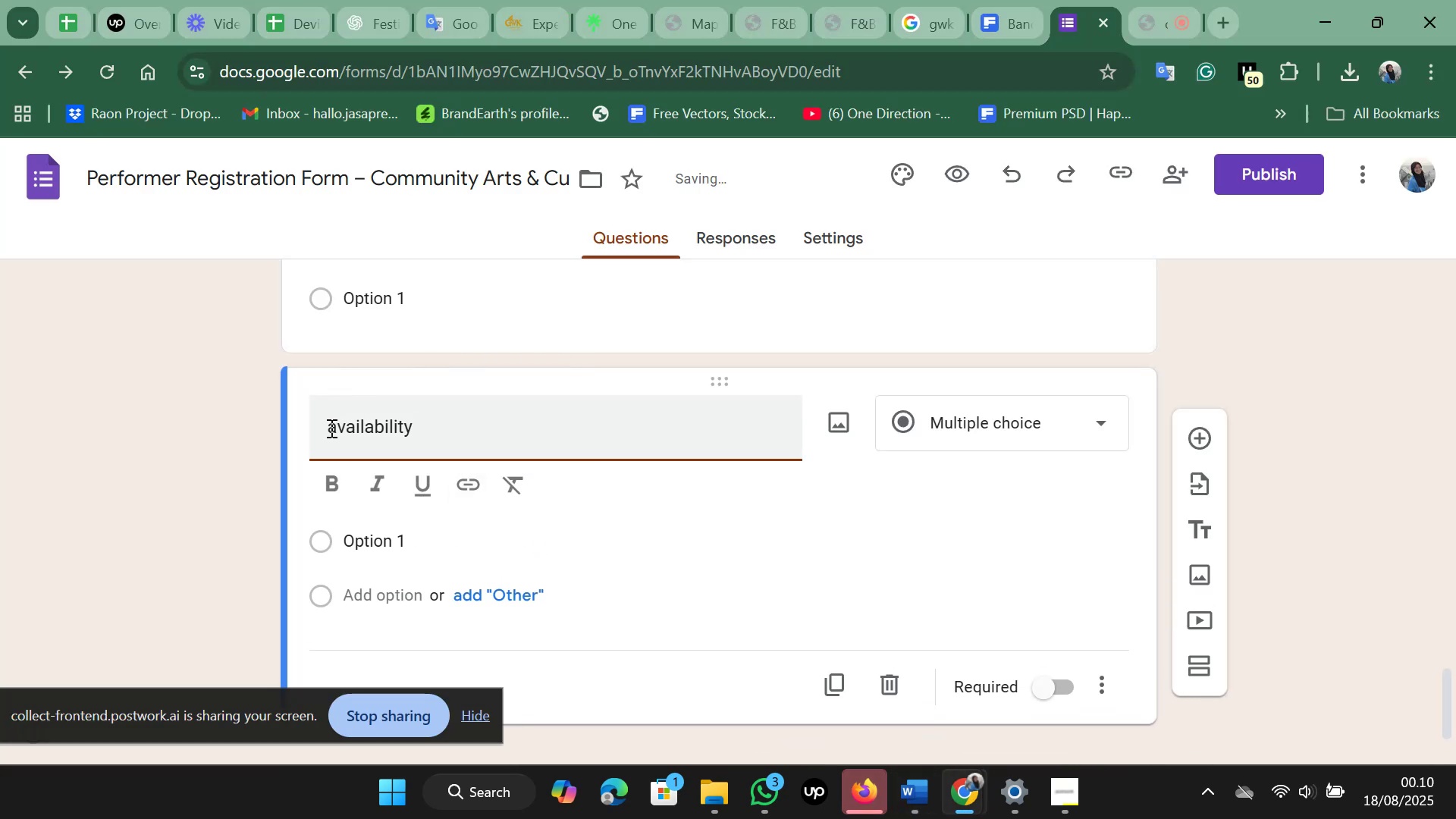 
left_click([330, 428])
 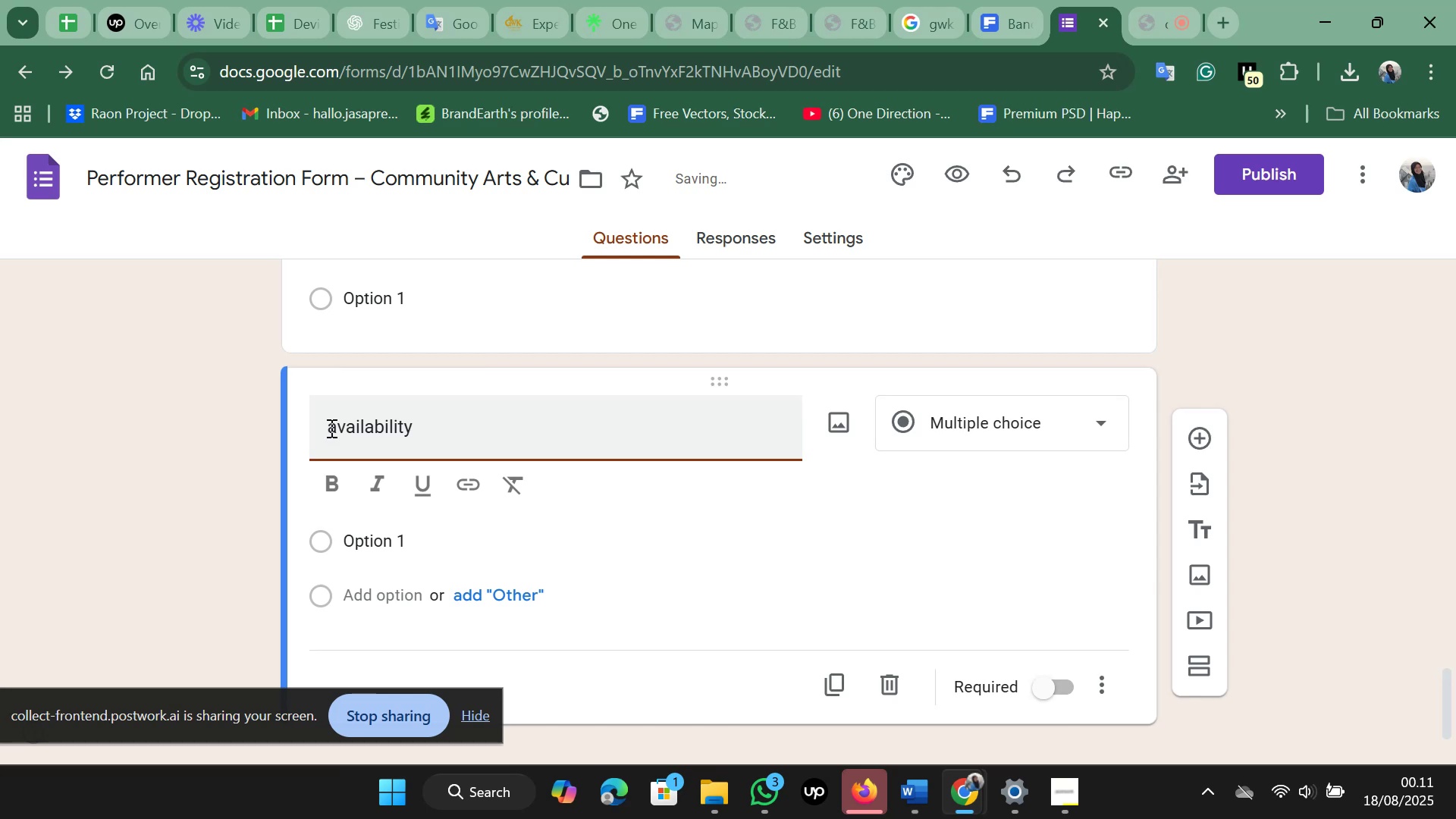 
key(ArrowRight)
 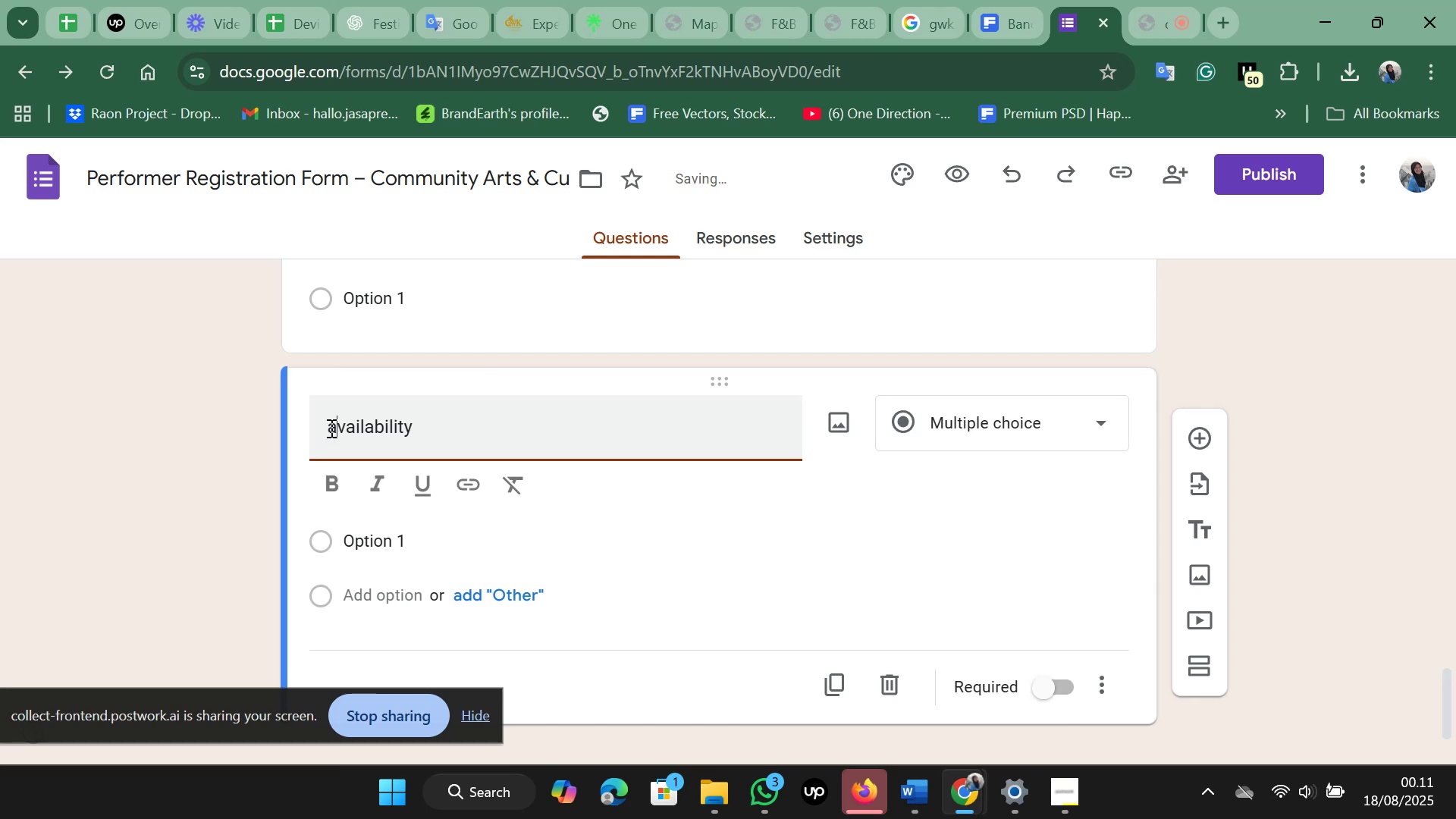 
key(Backspace)
 